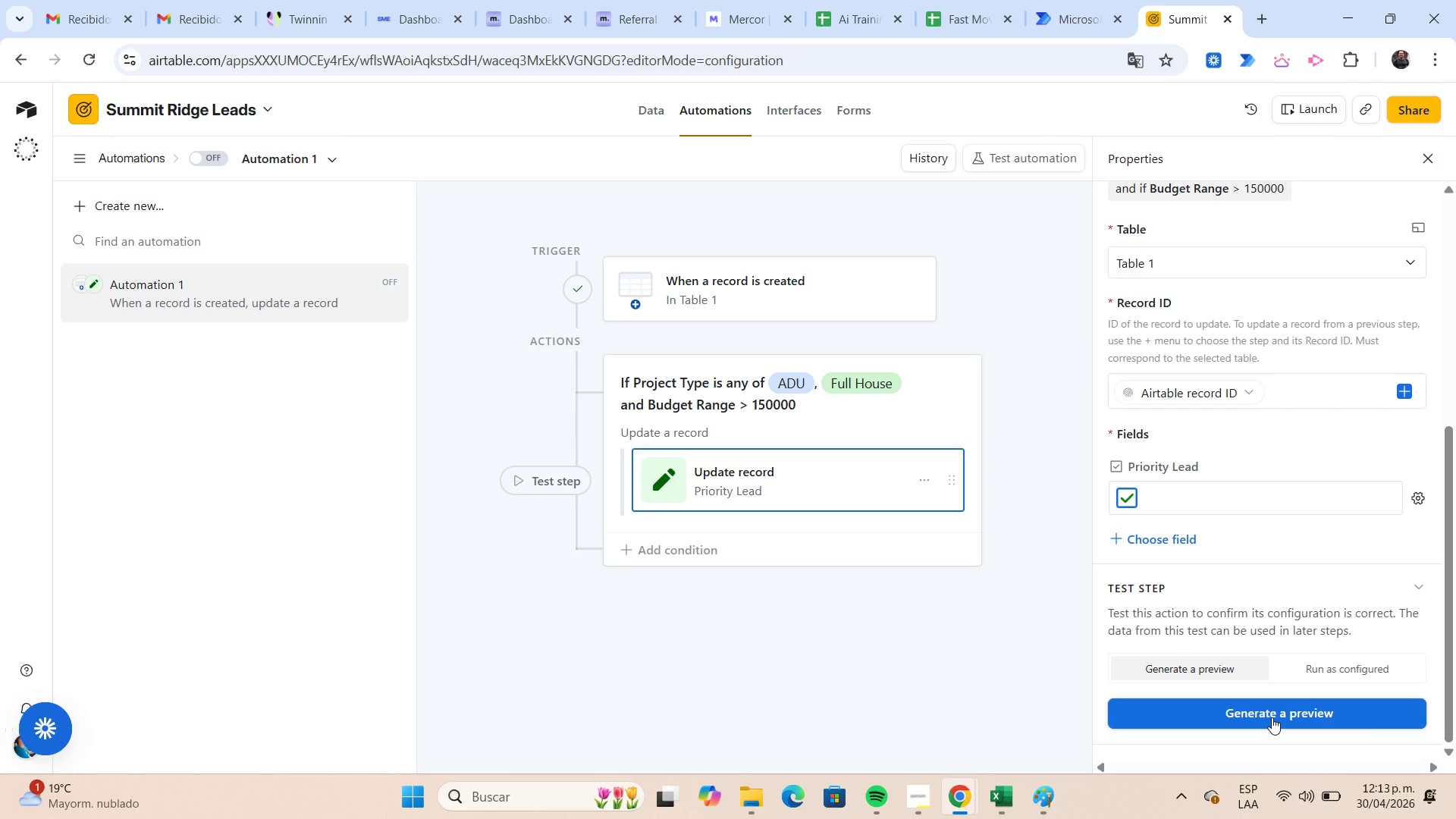 
left_click([1272, 717])
 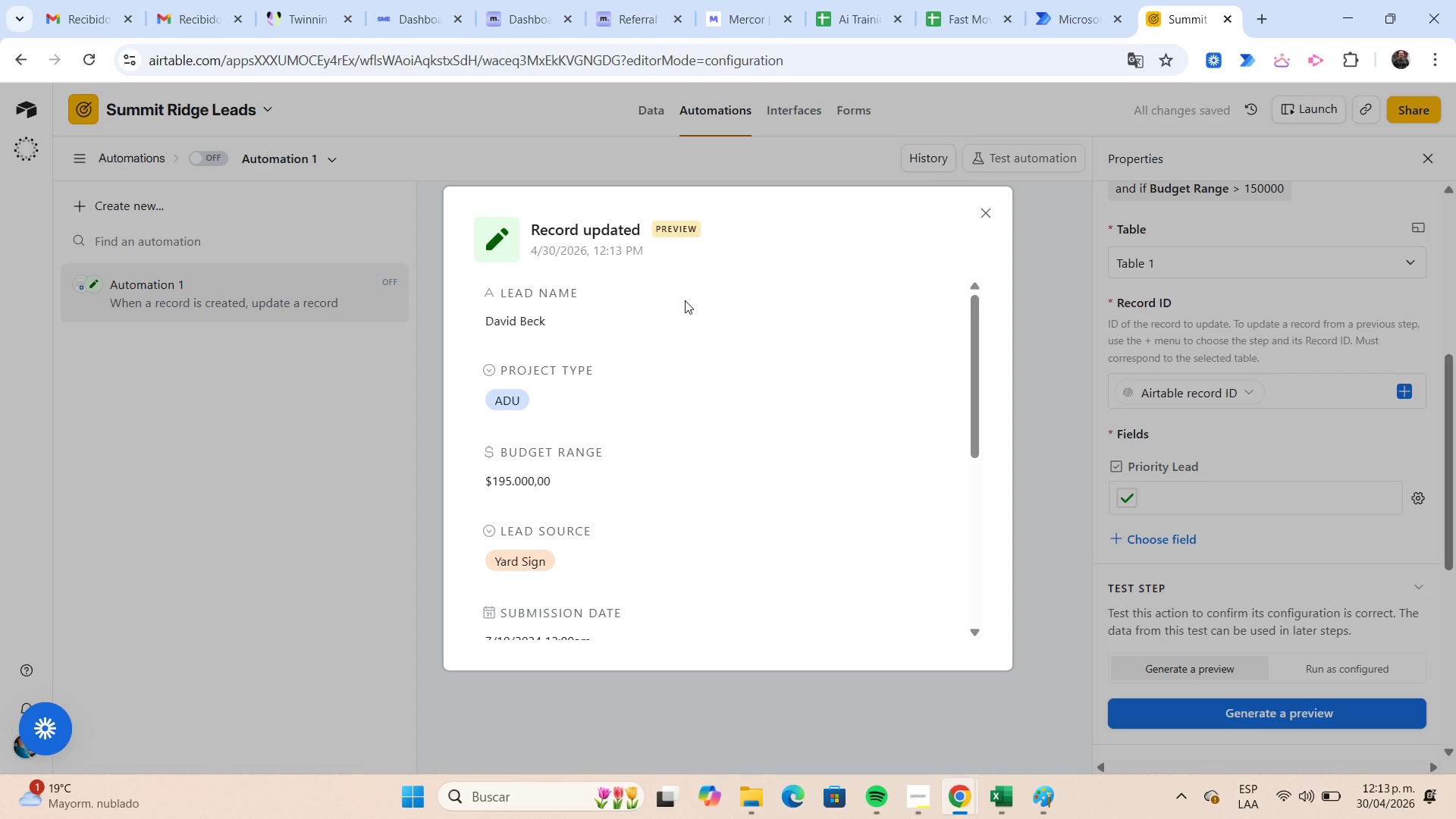 
wait(6.61)
 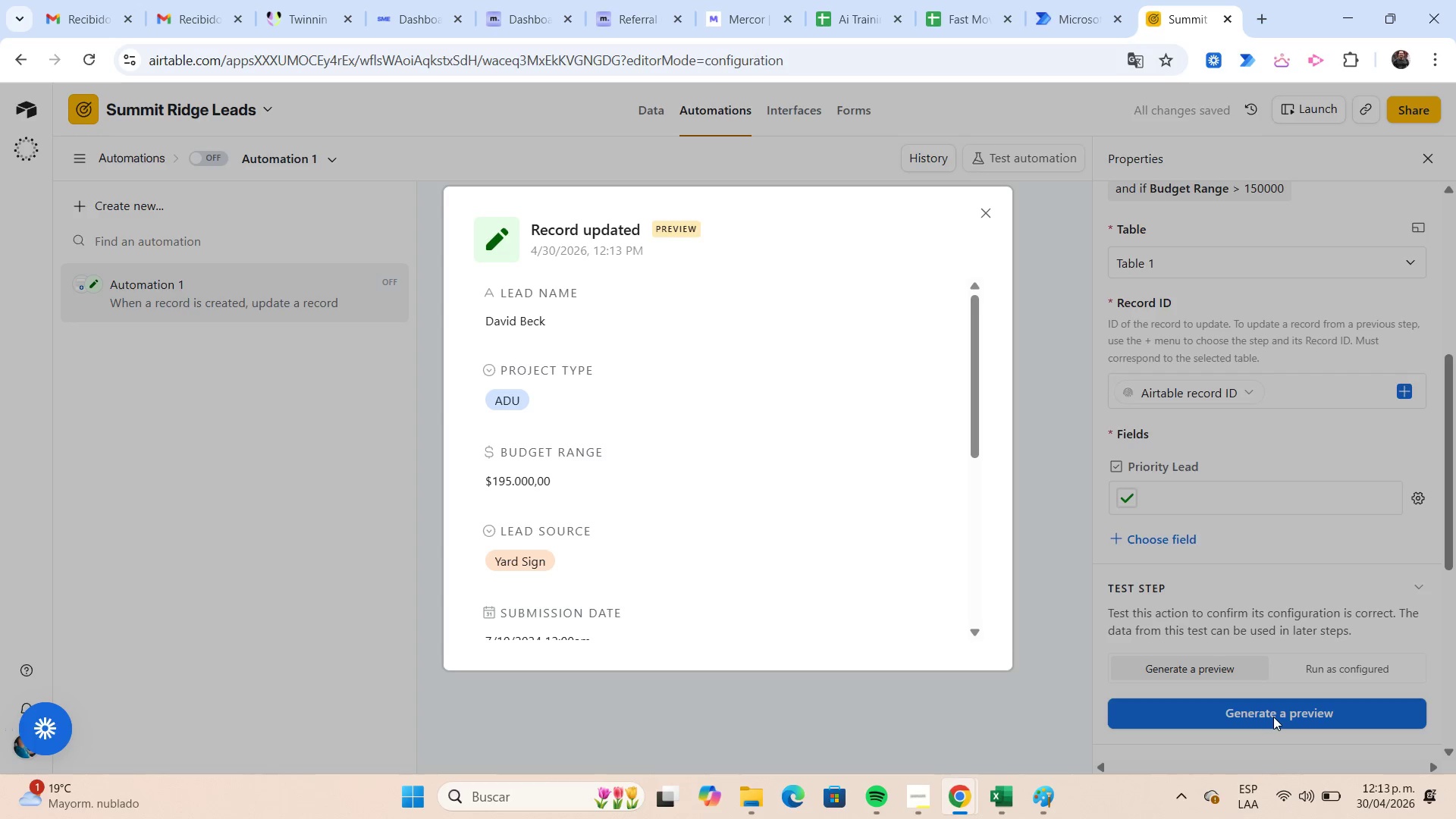 
scroll: coordinate [517, 409], scroll_direction: down, amount: 5.0
 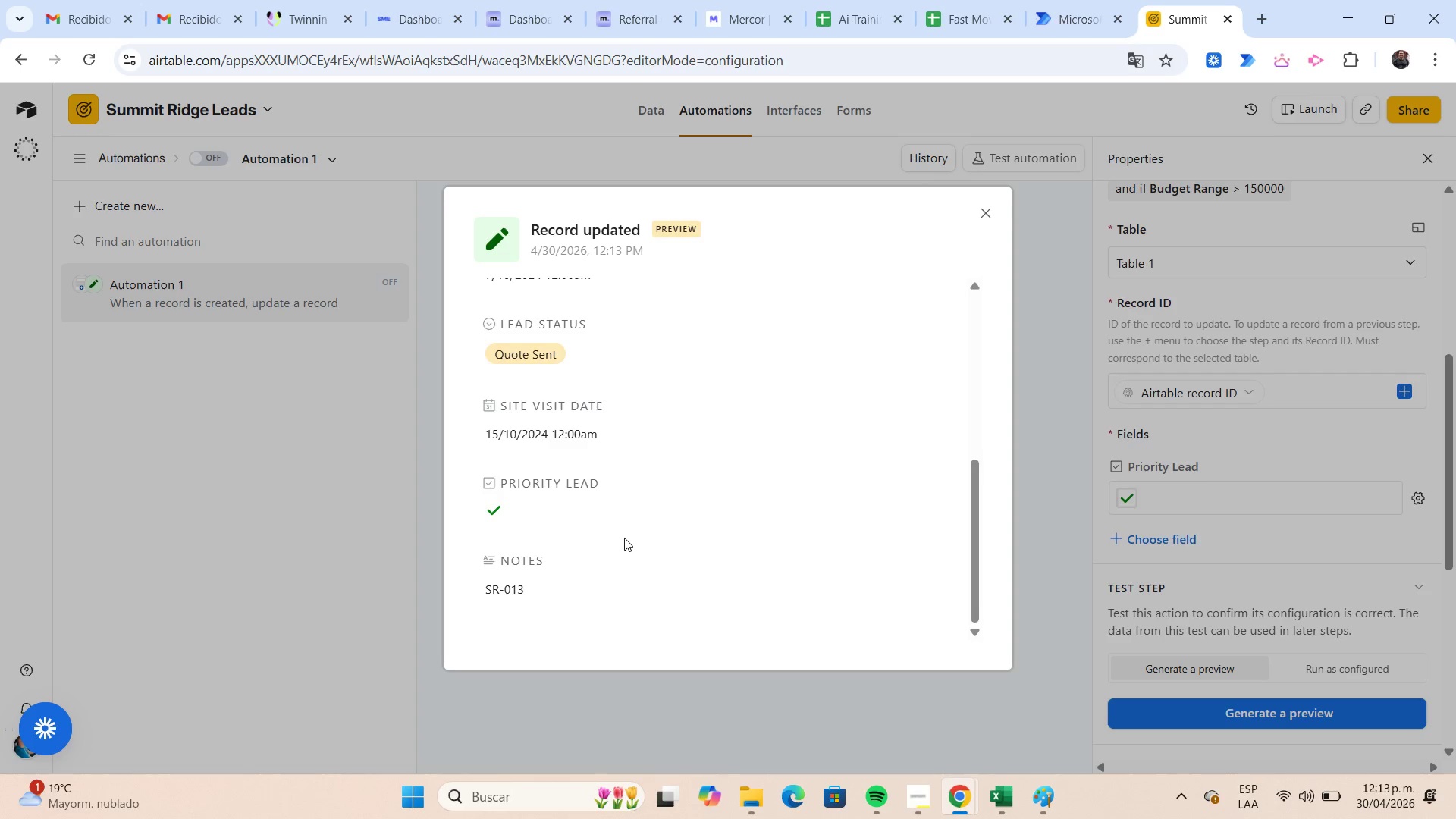 
scroll: coordinate [888, 388], scroll_direction: up, amount: 7.0
 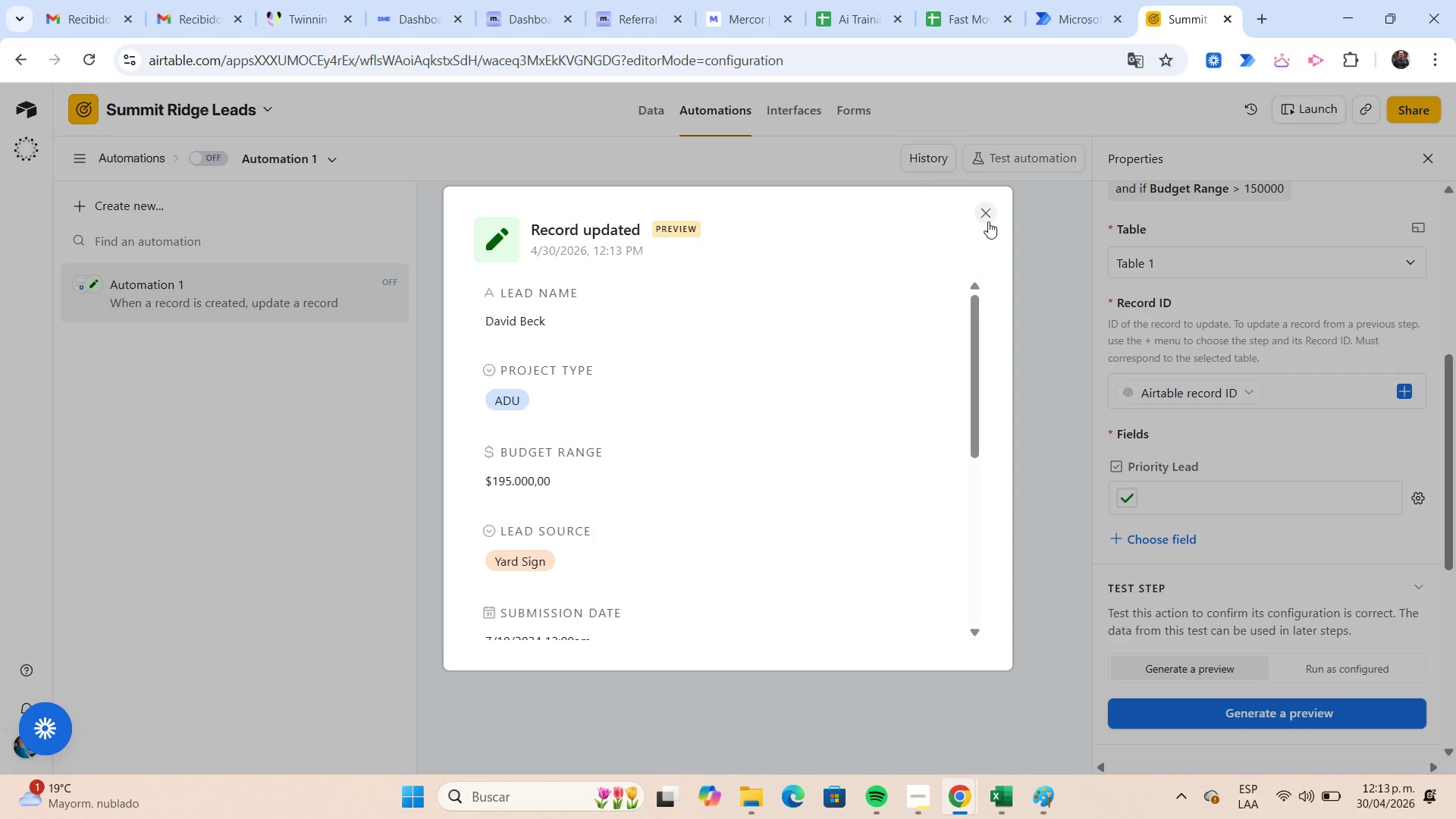 
left_click([988, 221])
 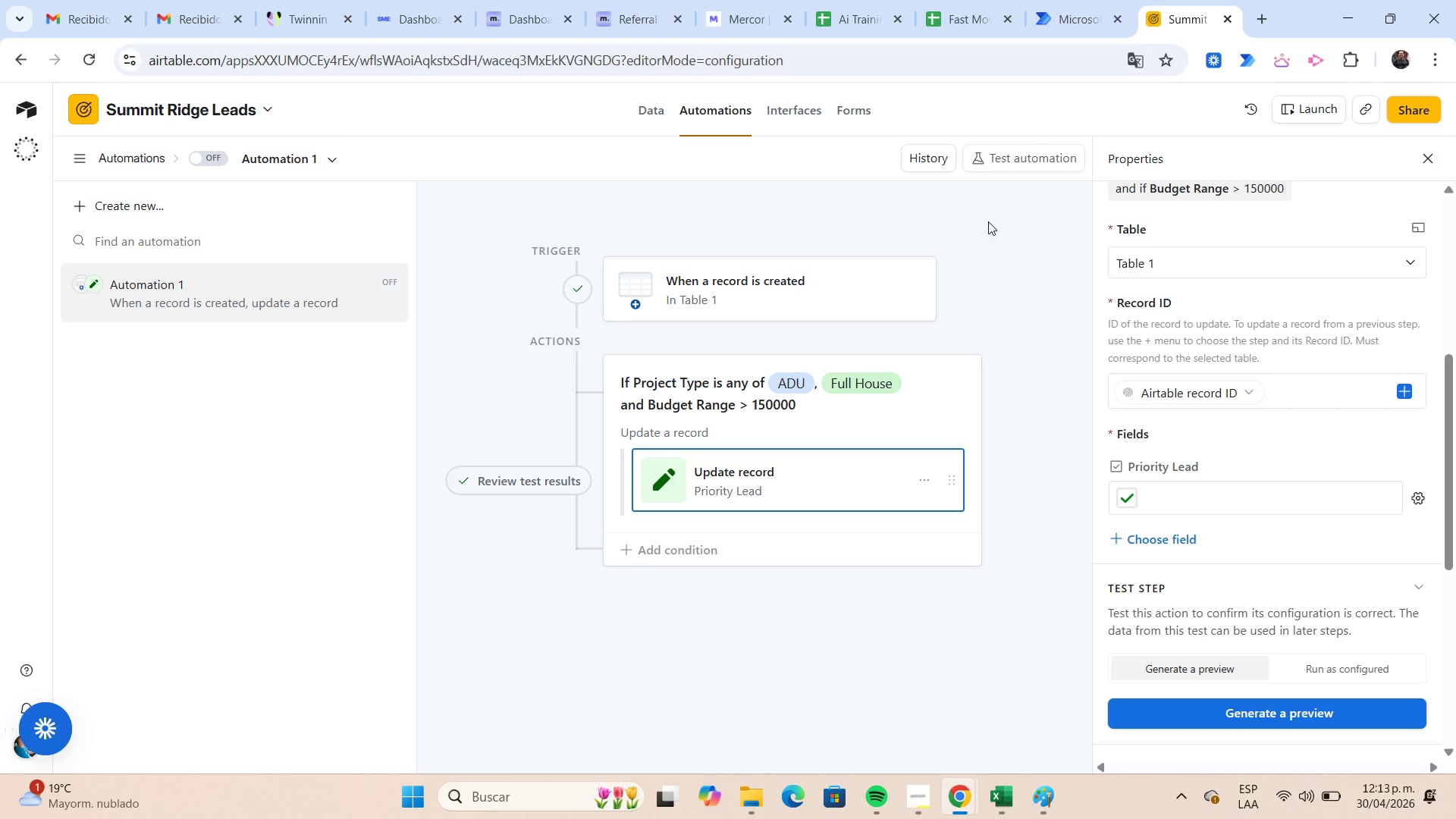 
wait(8.28)
 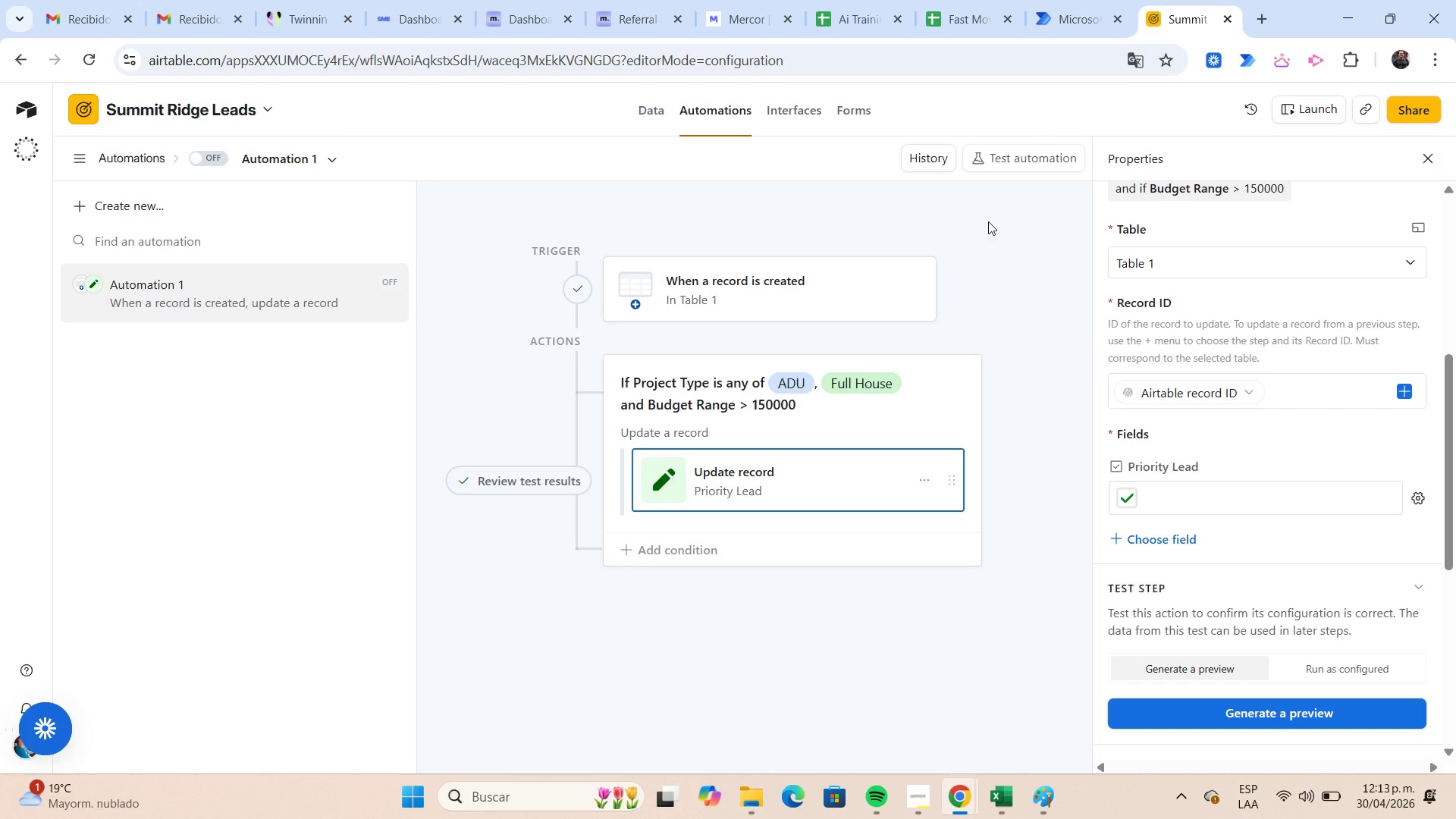 
left_click([203, 162])
 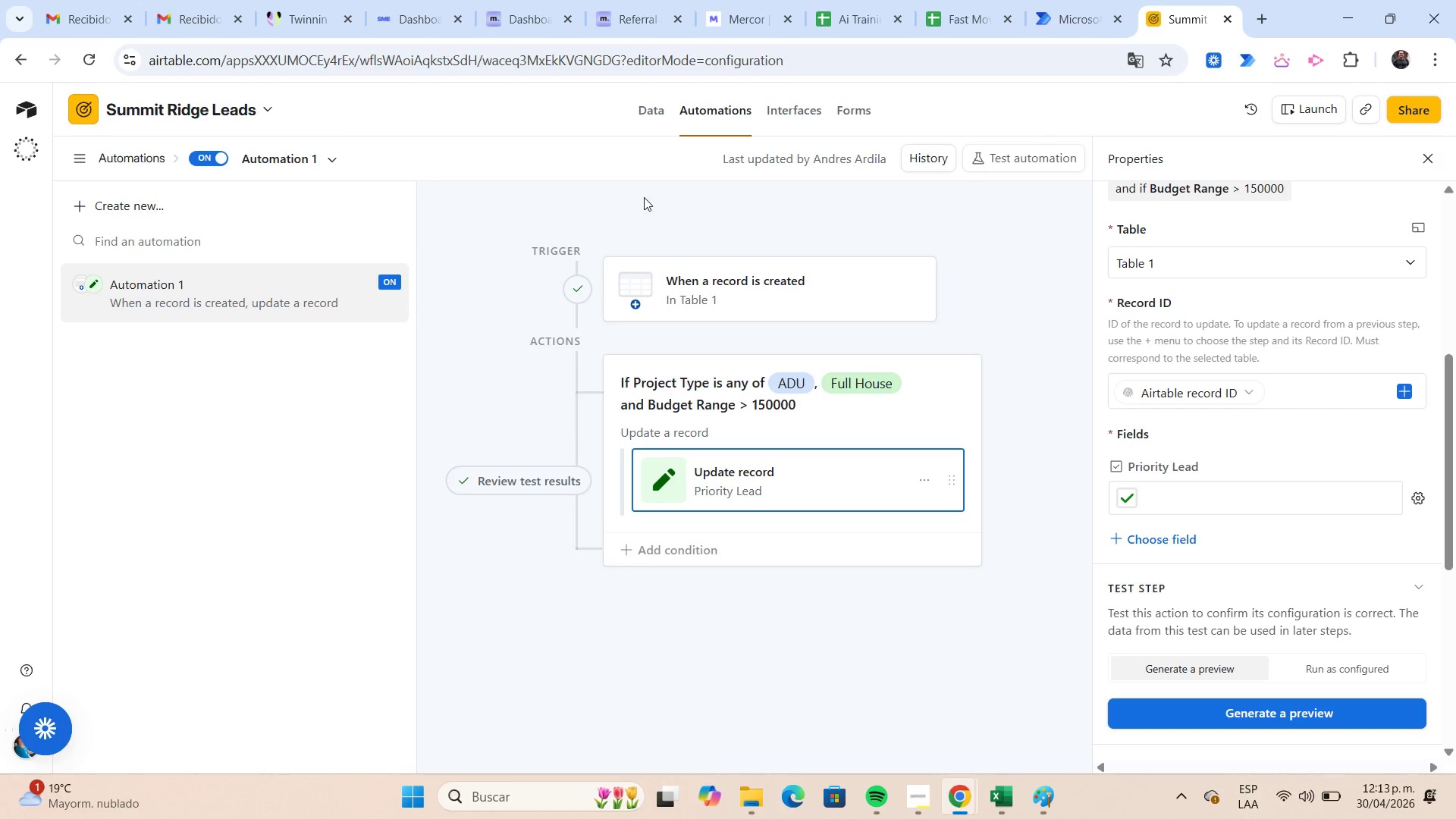 
wait(11.7)
 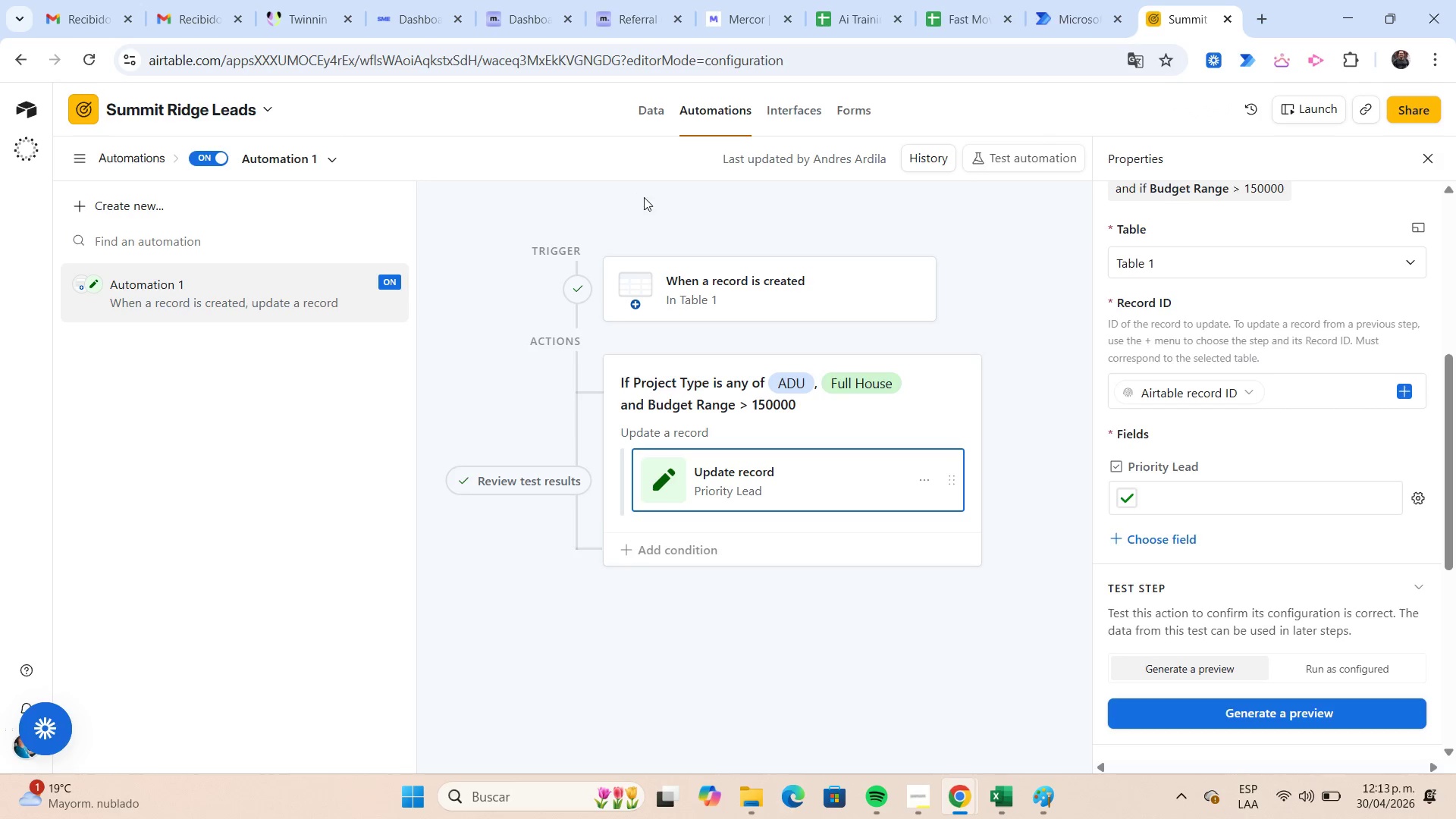 
left_click([656, 116])
 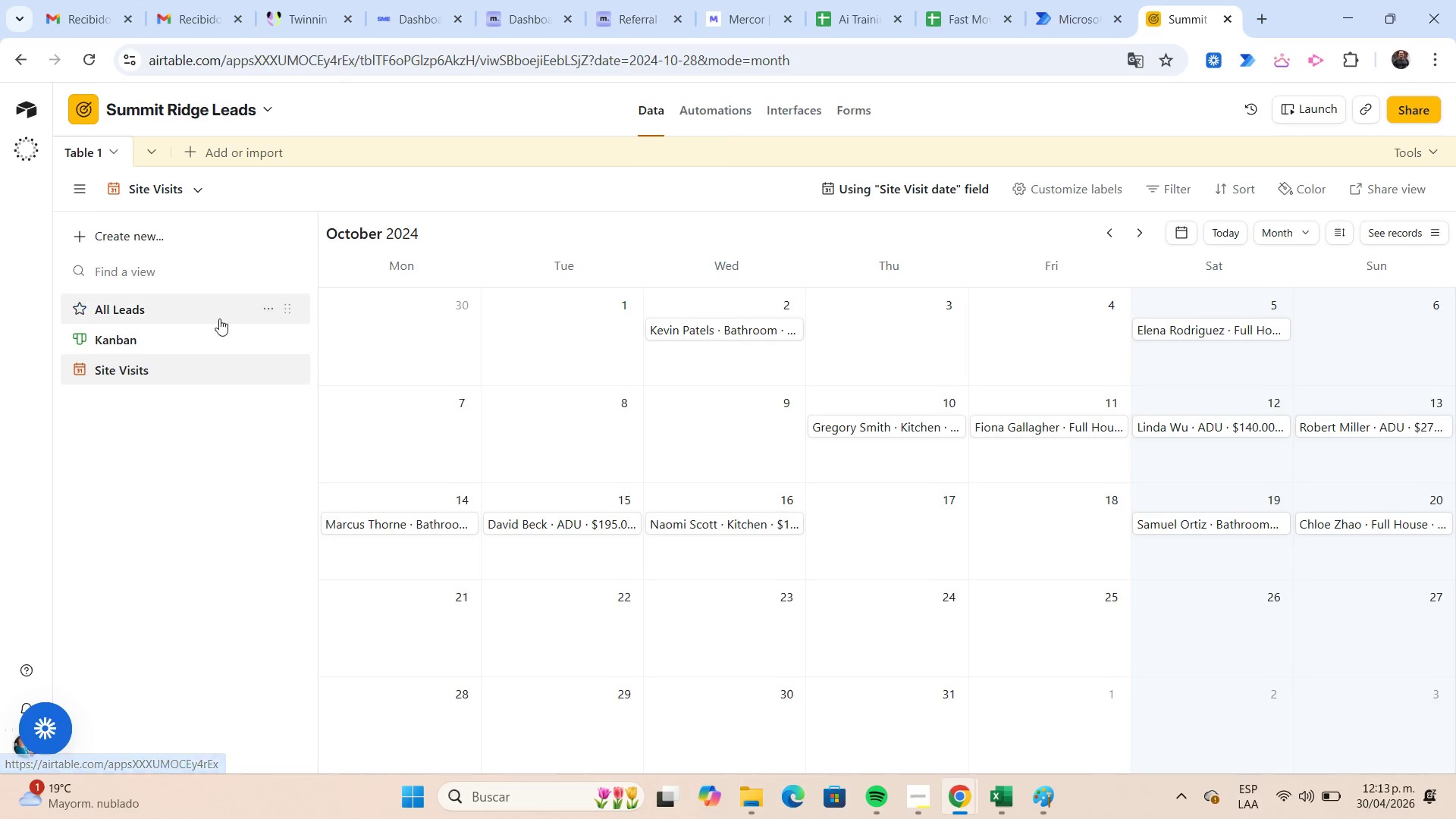 
left_click([187, 314])
 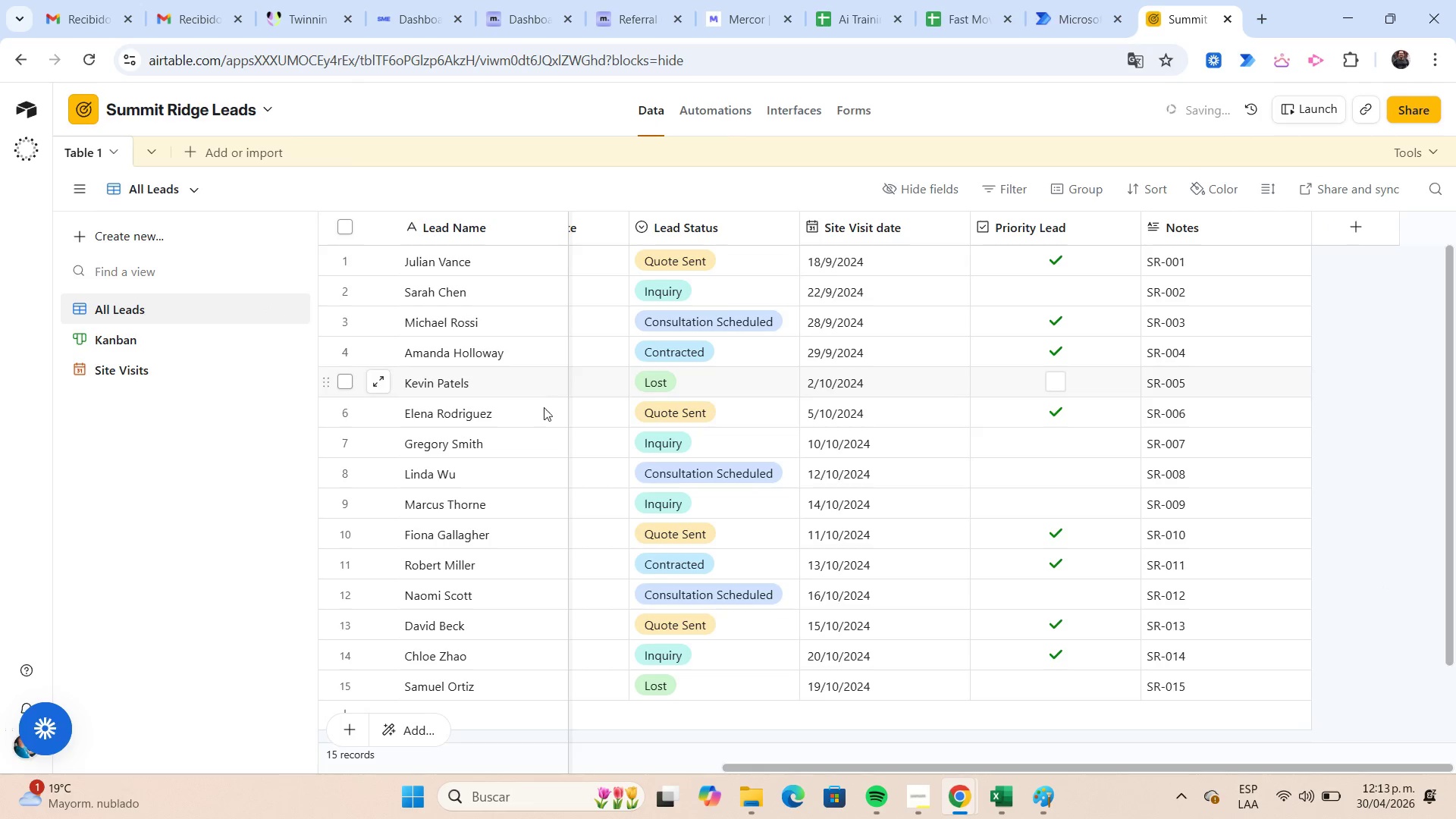 
scroll: coordinate [550, 412], scroll_direction: down, amount: 2.0
 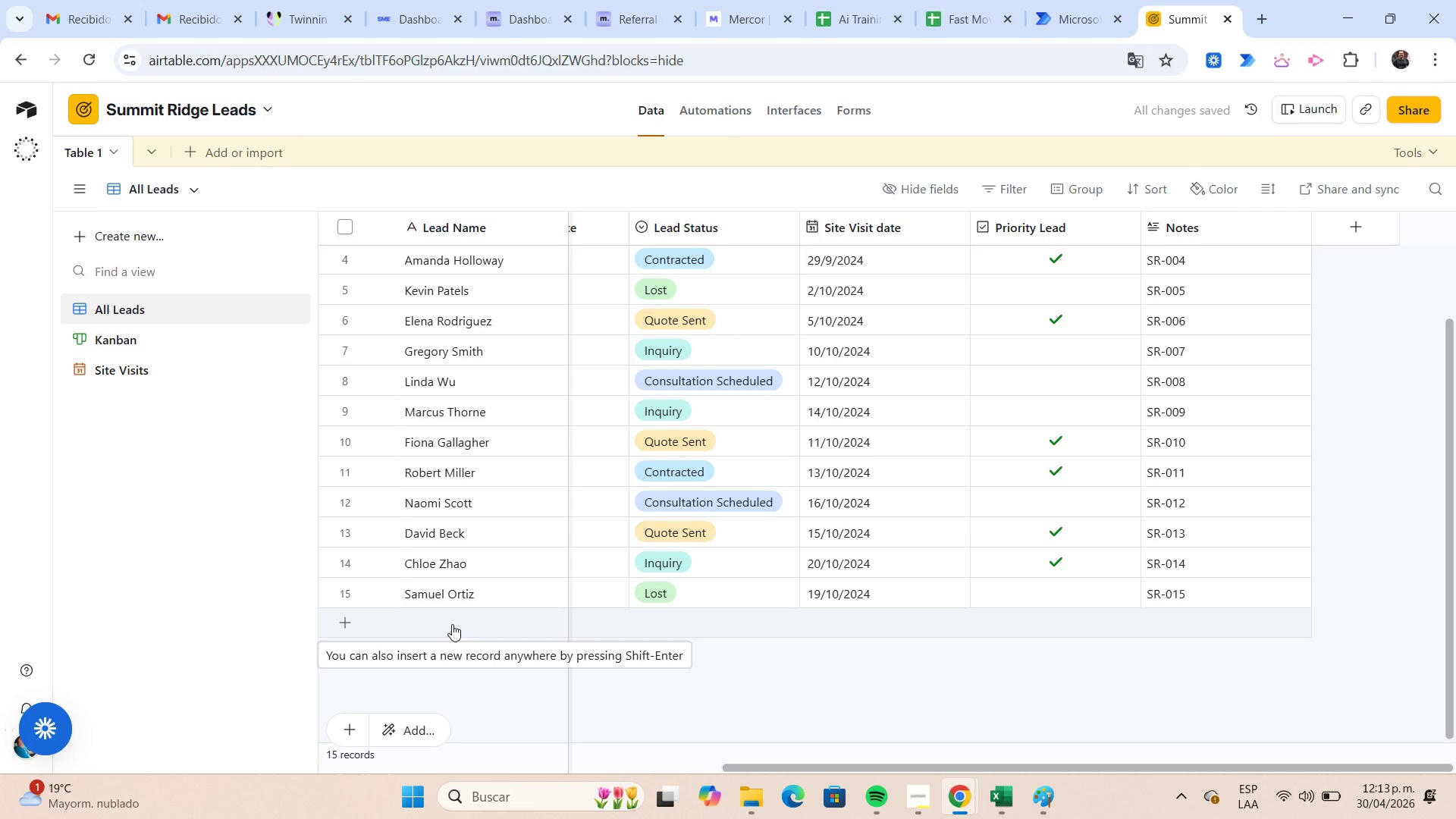 
left_click([452, 624])
 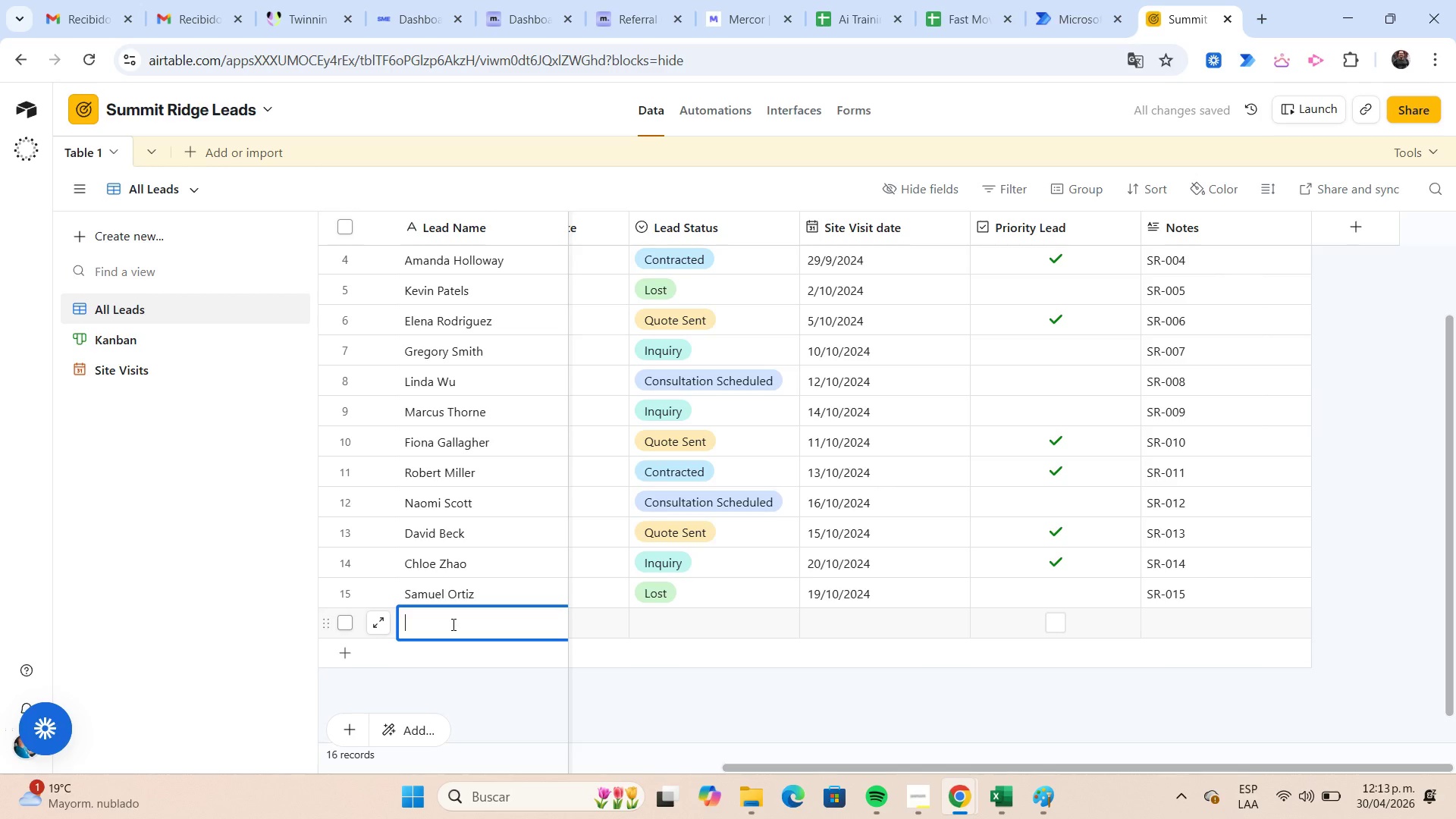 
type(test 1)
key(Tab)
 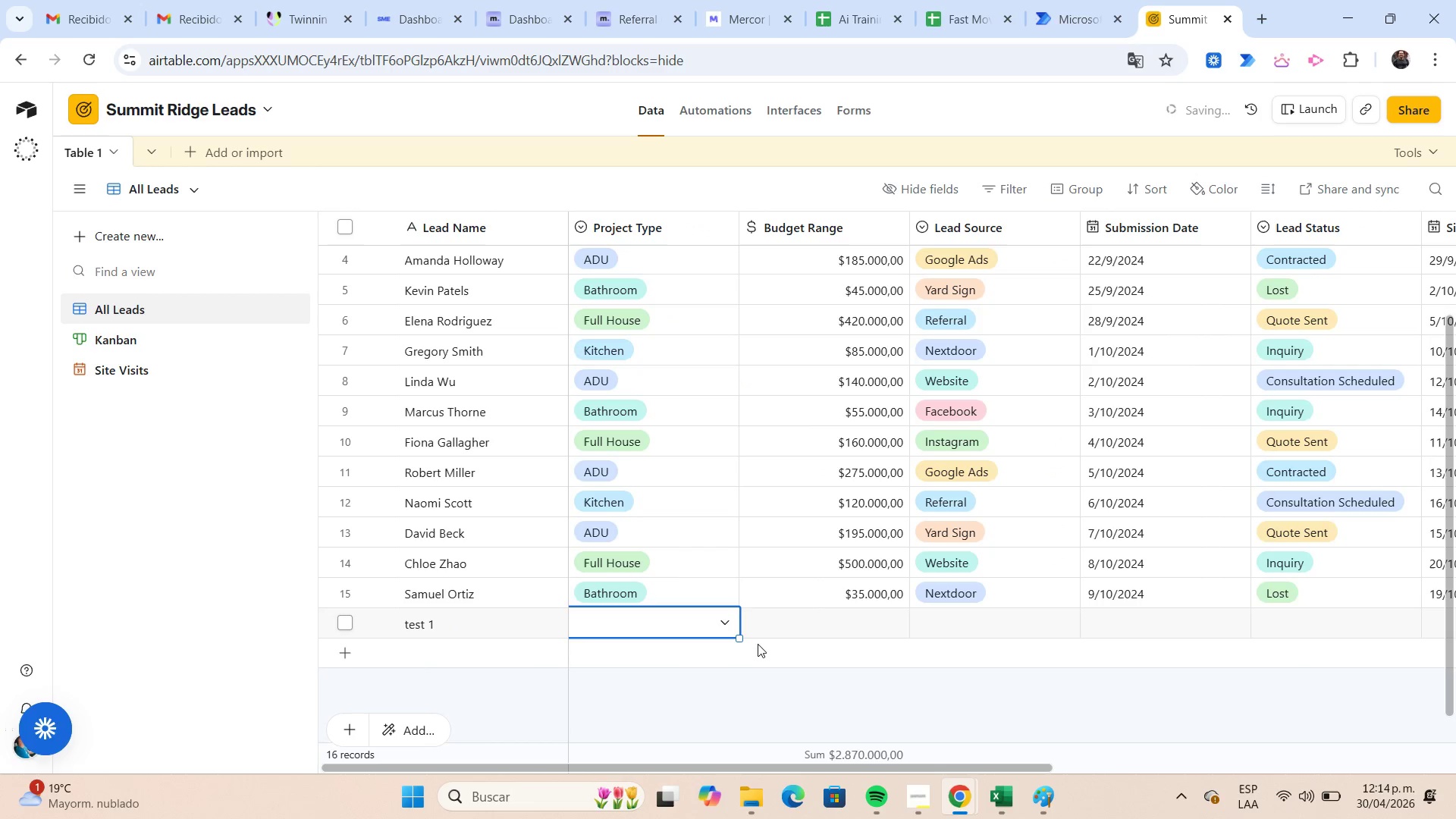 
left_click([731, 620])
 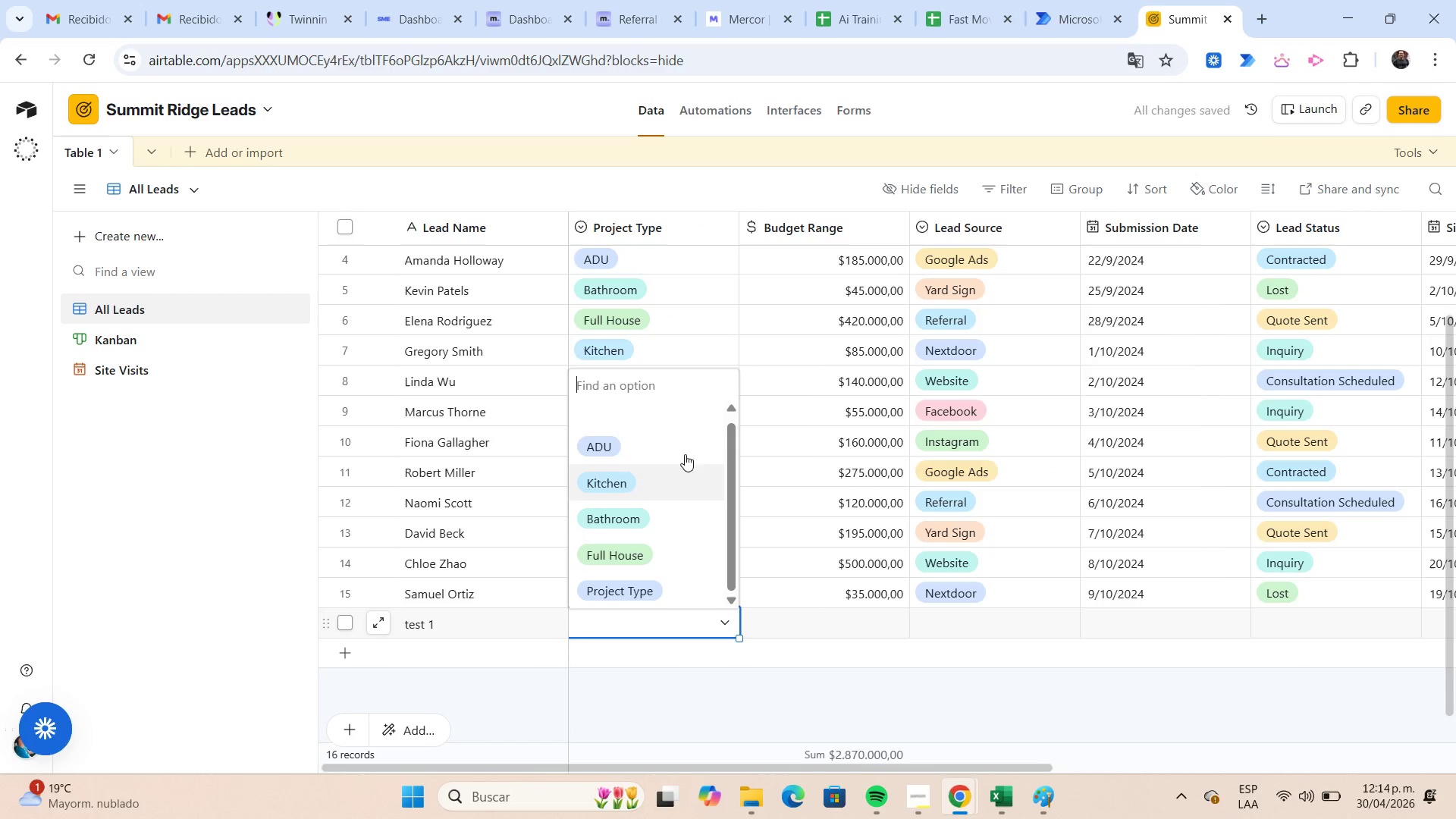 
left_click([683, 448])
 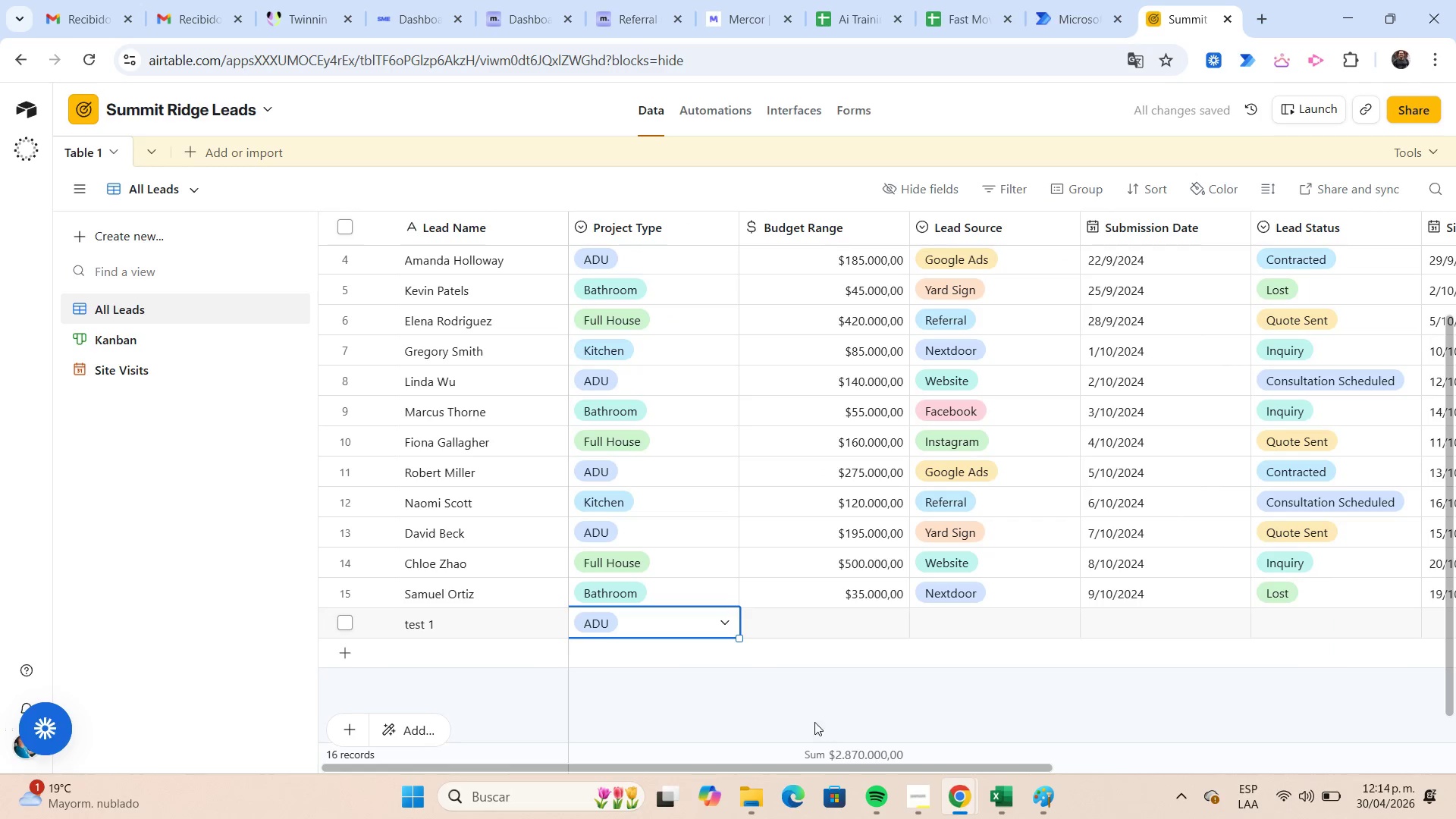 
key(Tab)
 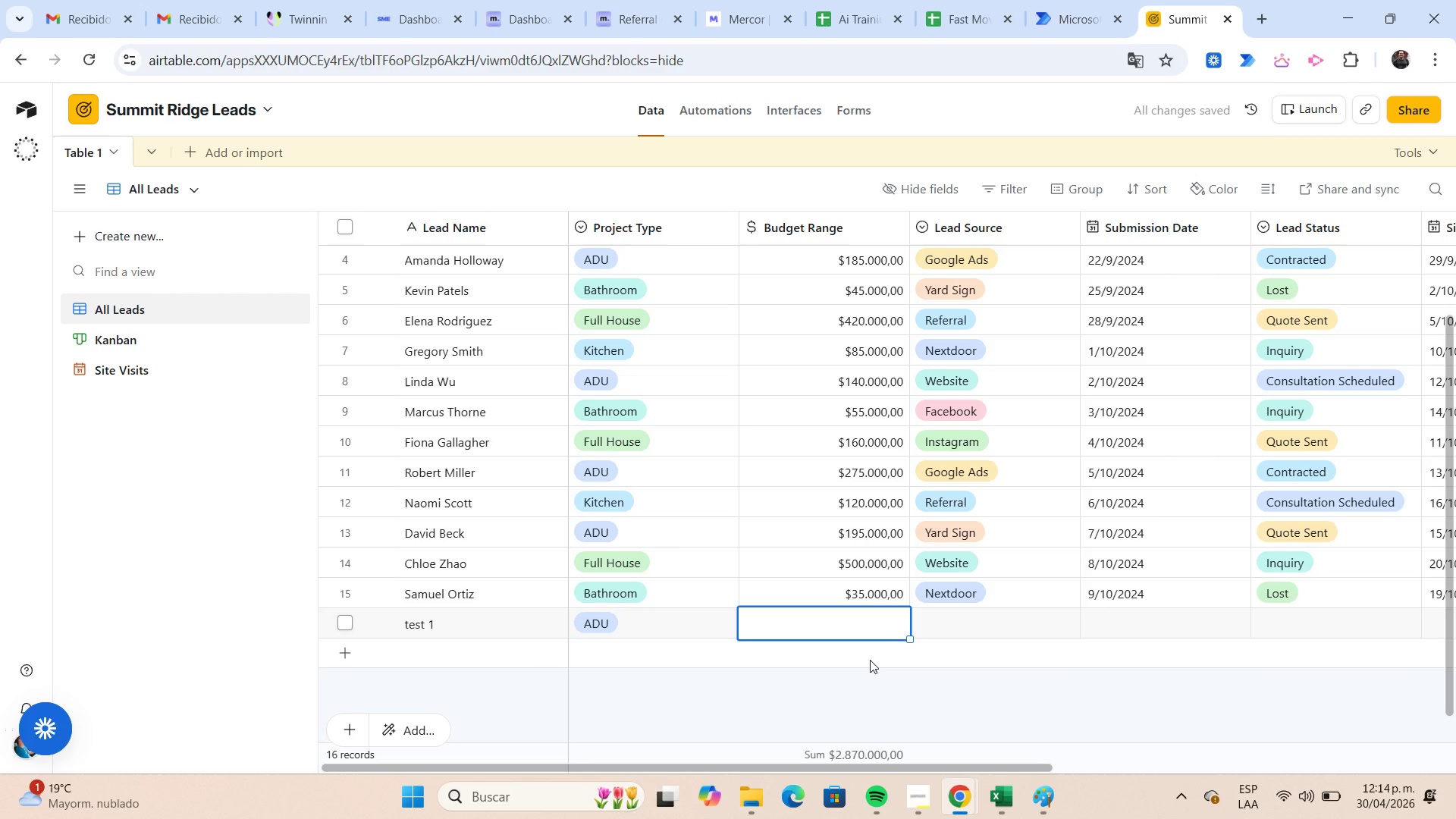 
key(Numpad1)
 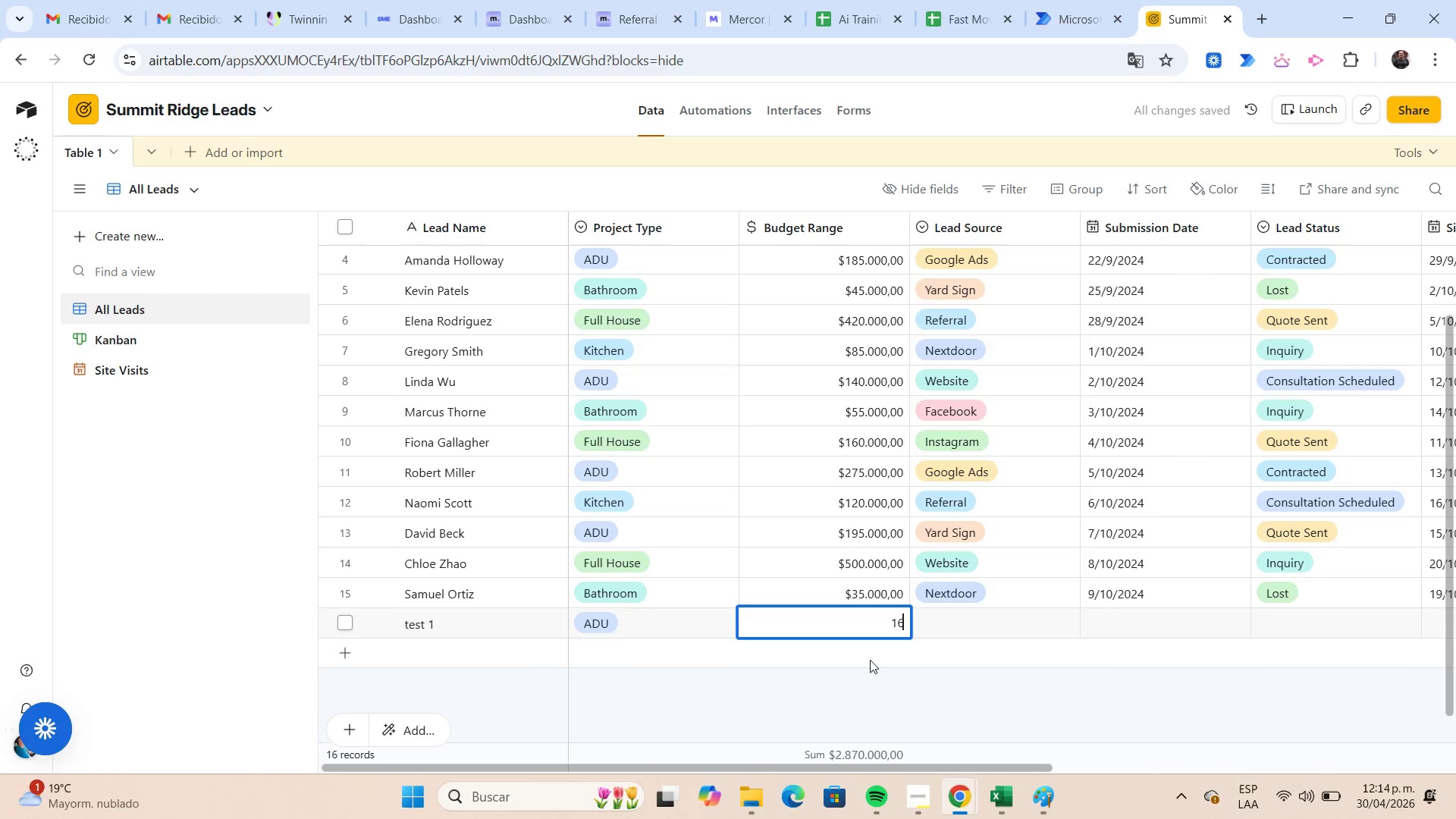 
key(Numpad6)
 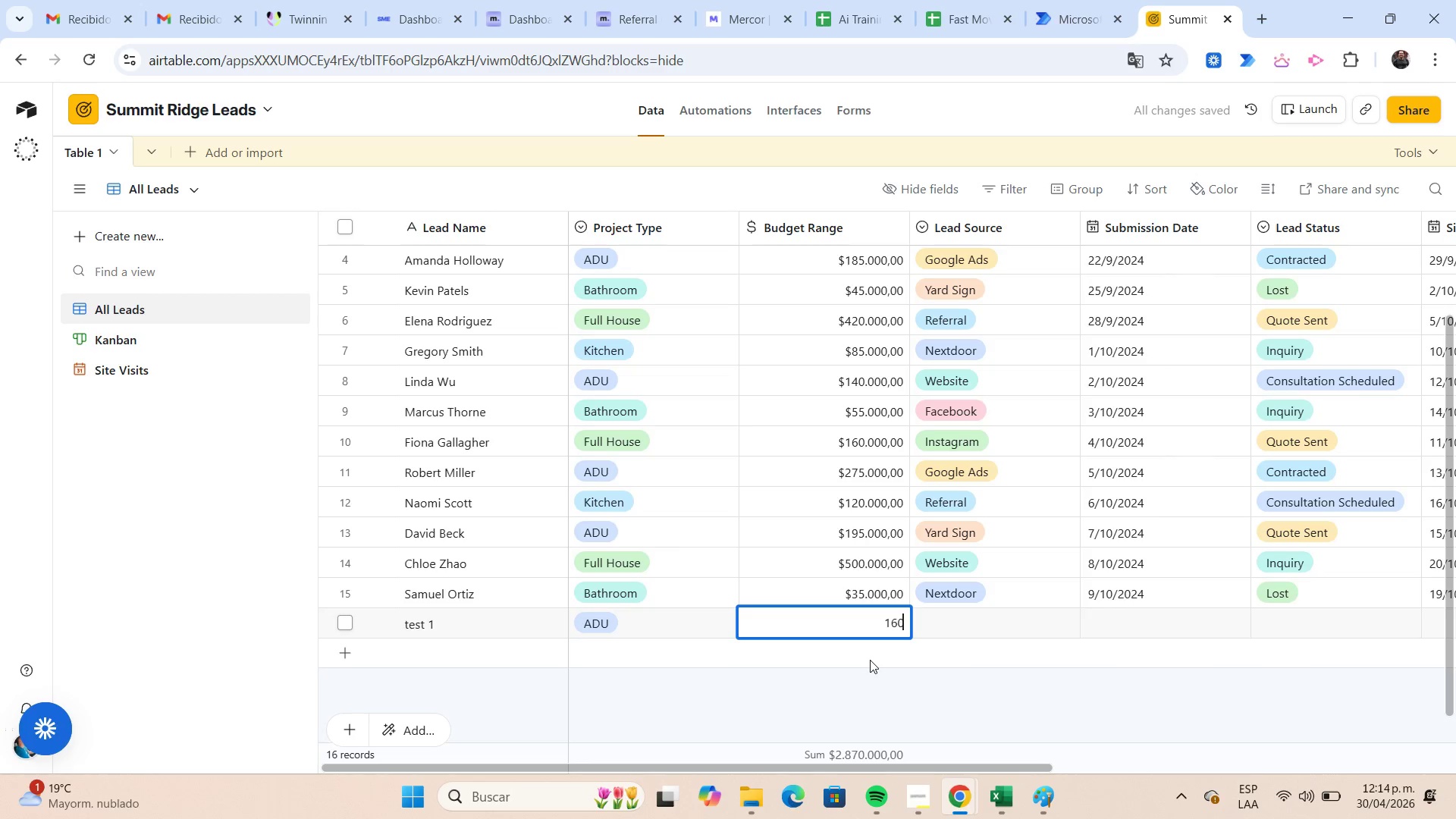 
key(Numpad0)
 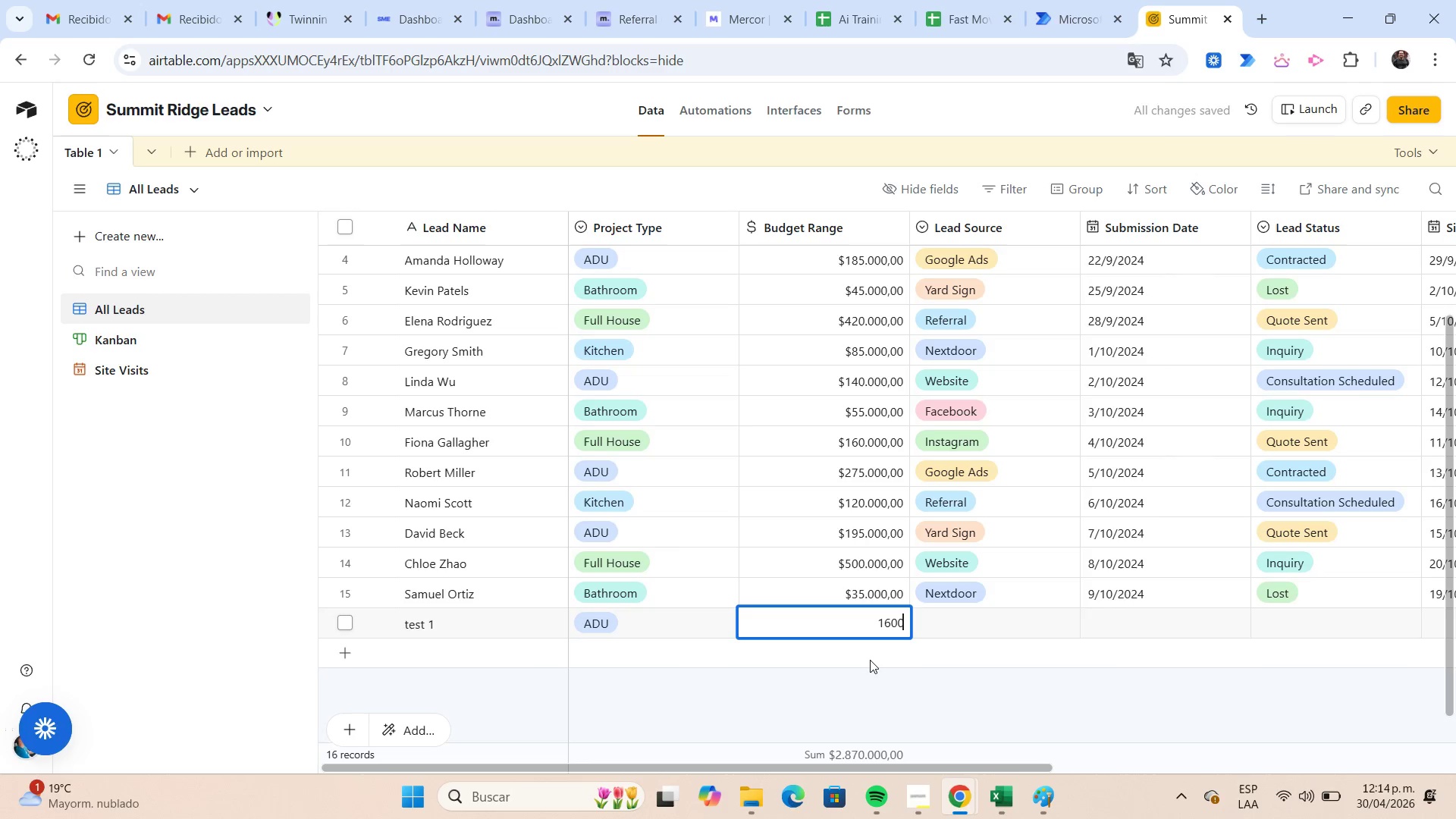 
key(Numpad0)
 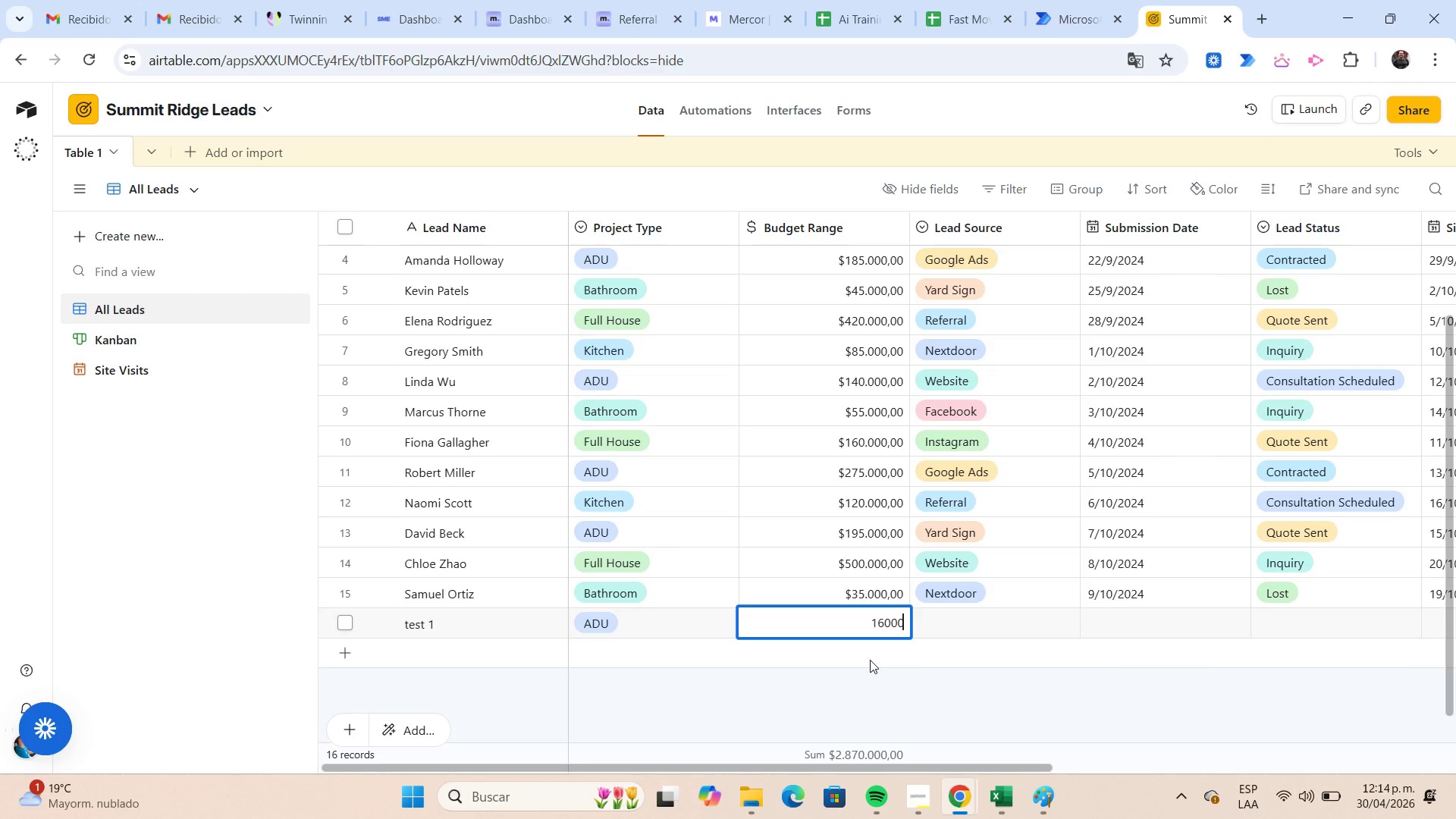 
key(Numpad0)
 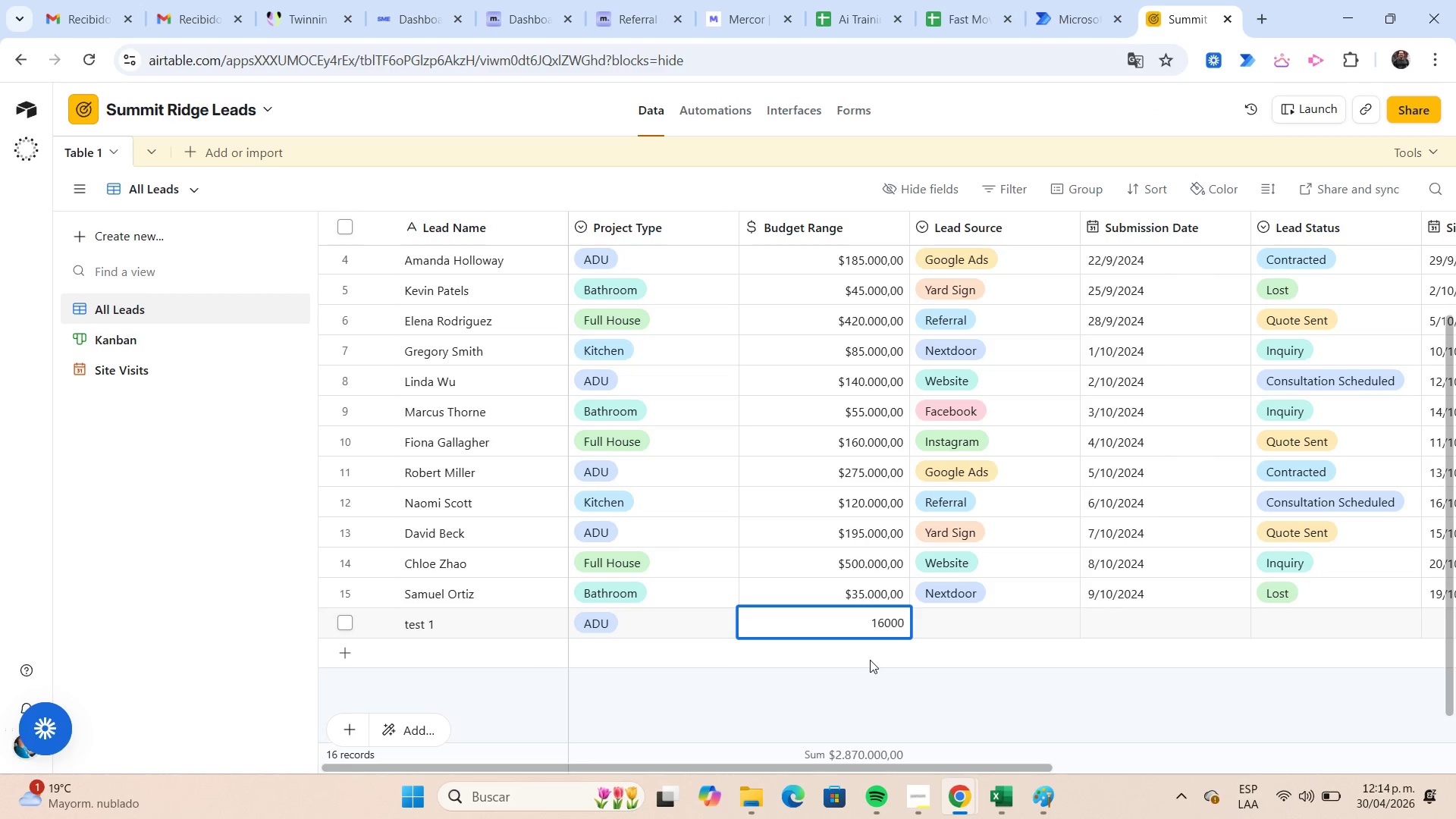 
key(Numpad0)
 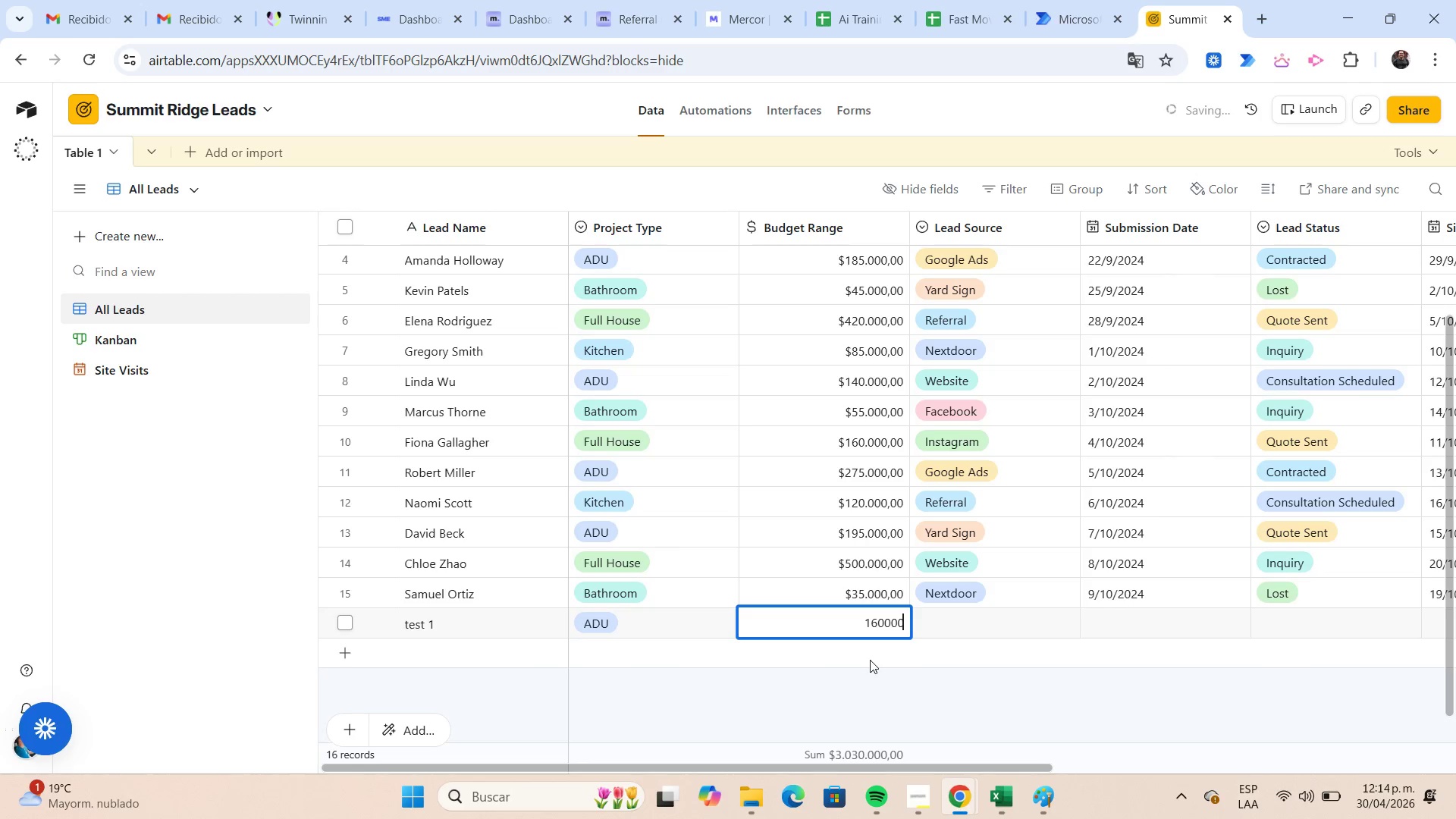 
key(Tab)
 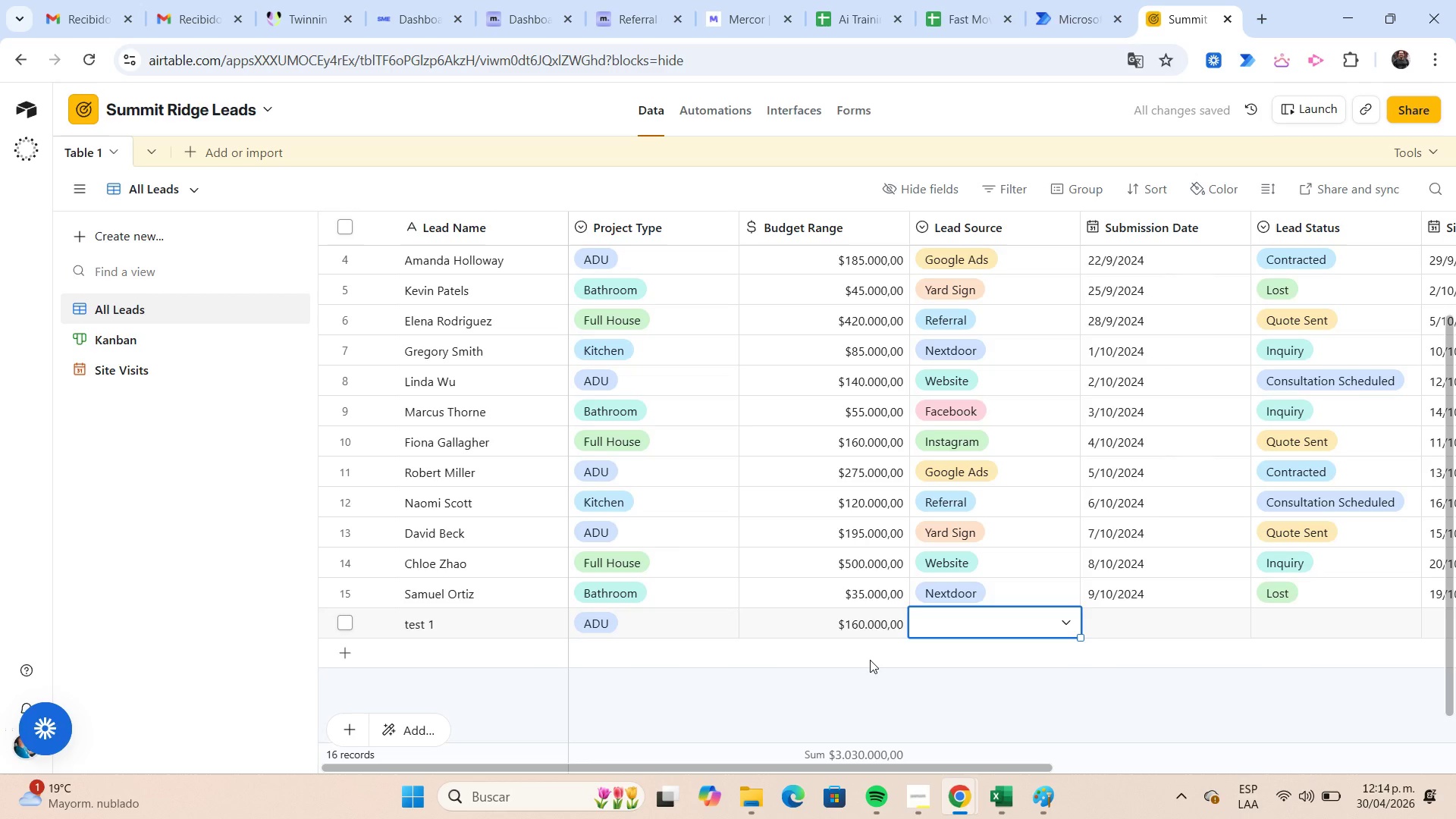 
key(Tab)
 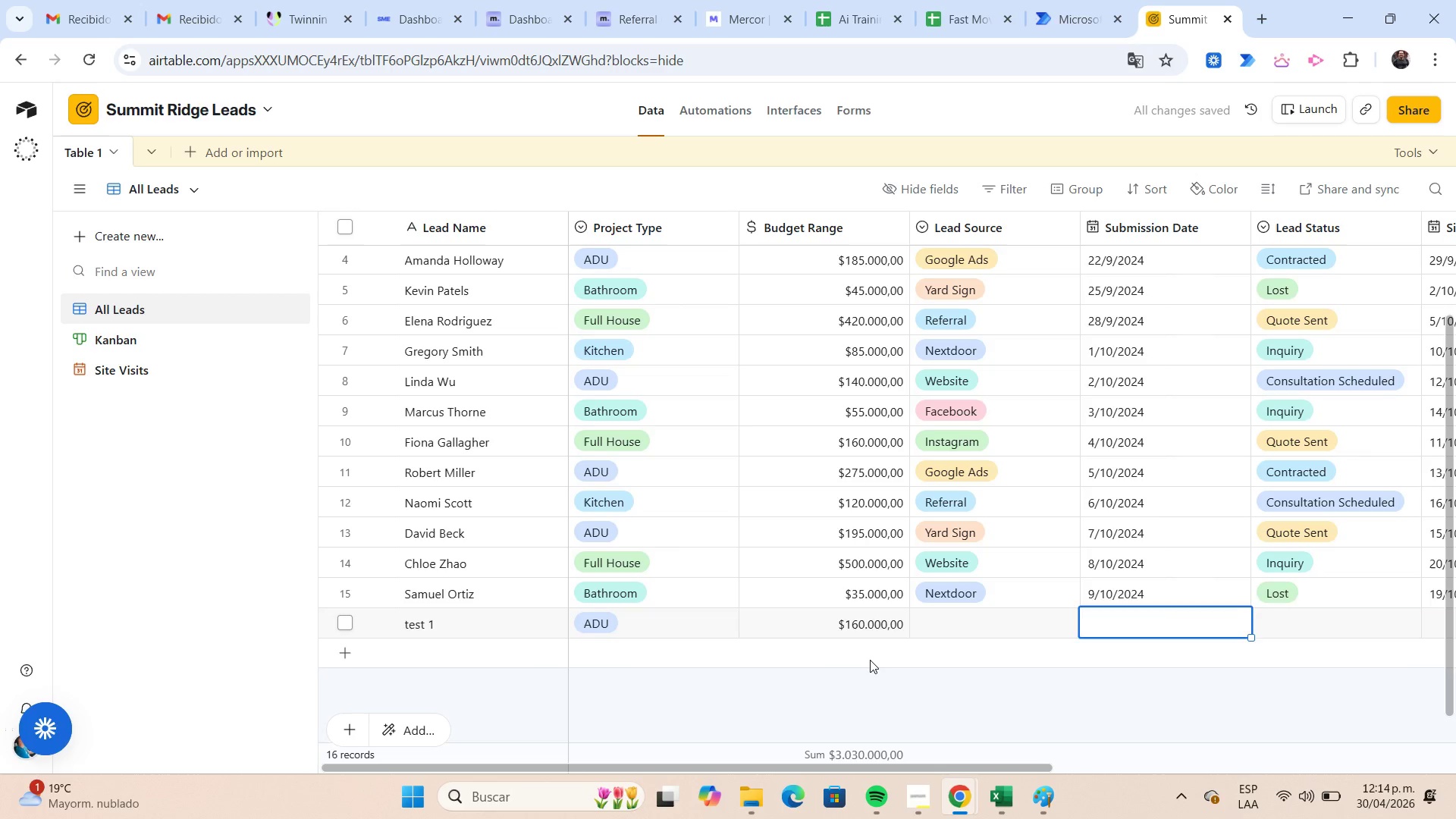 
key(Tab)
 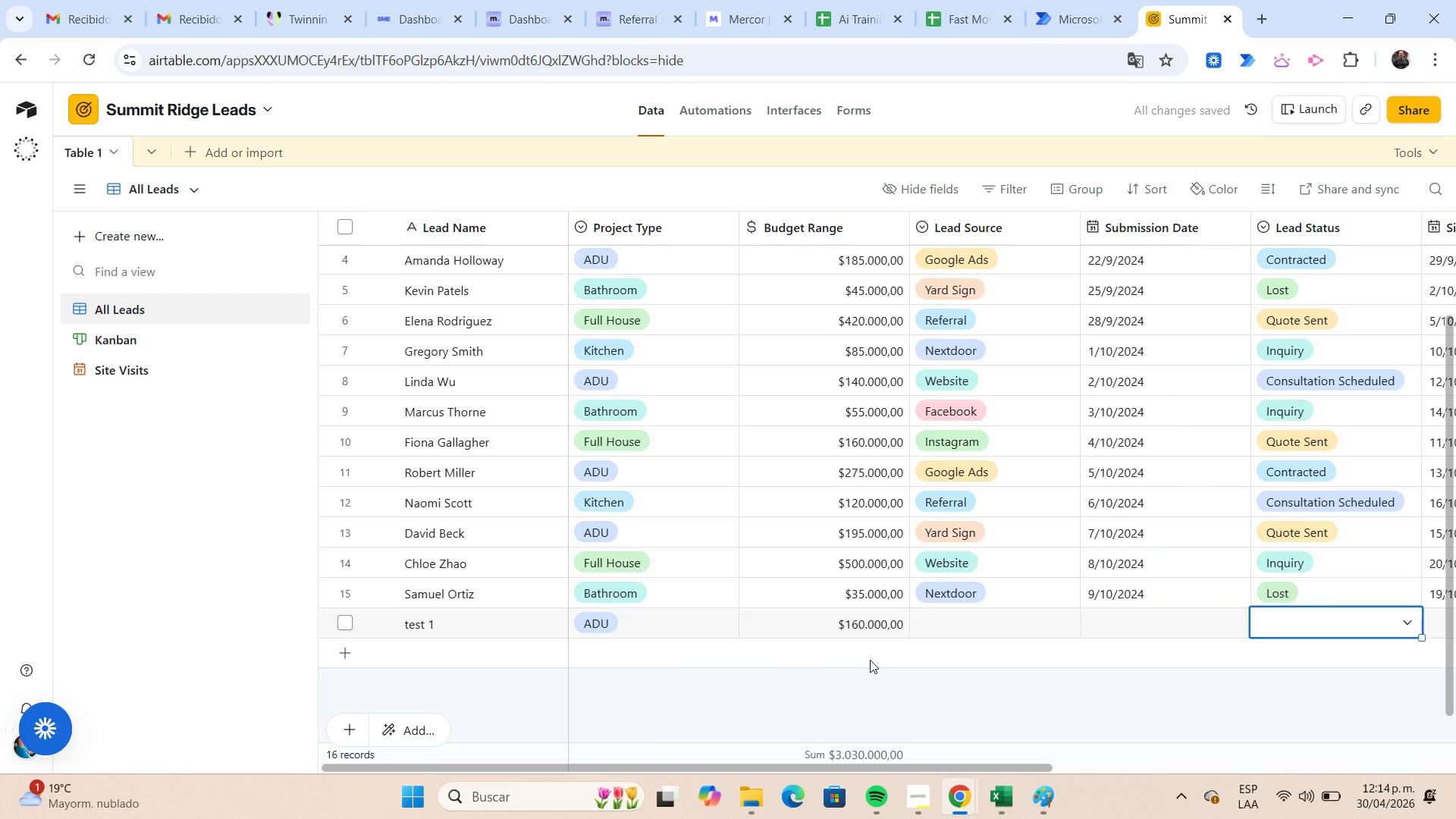 
key(Tab)
 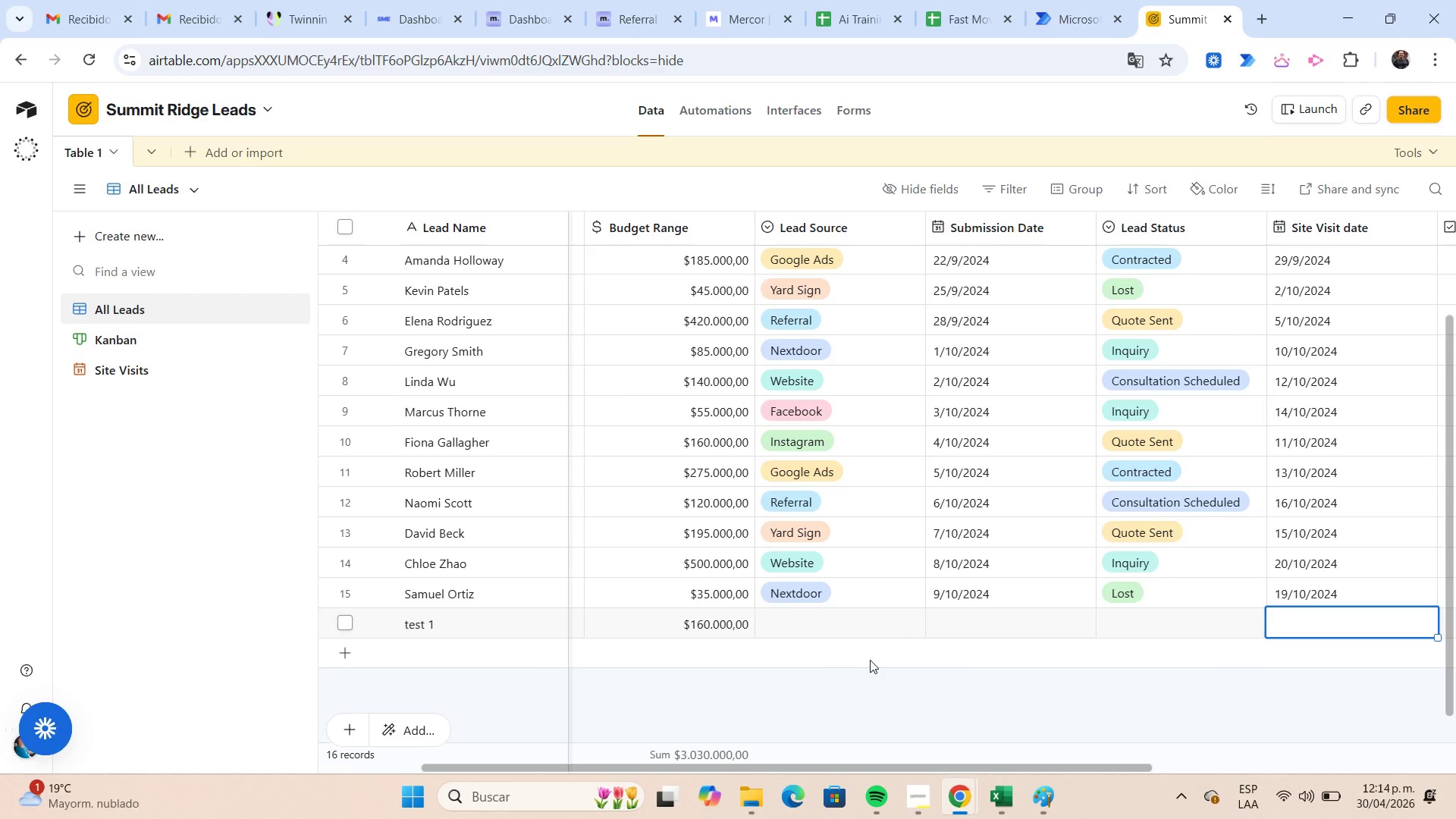 
key(Tab)
 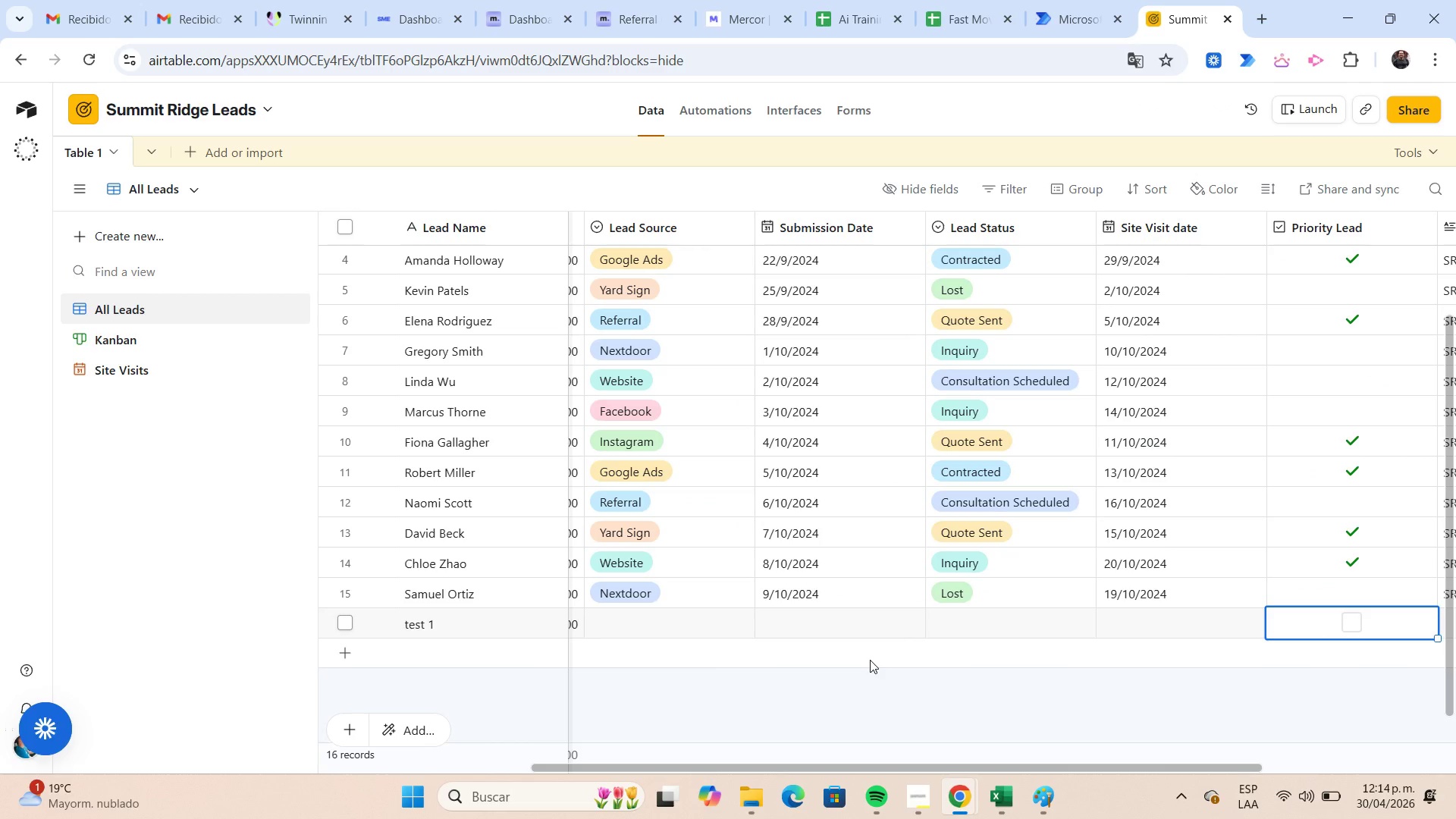 
key(Tab)
 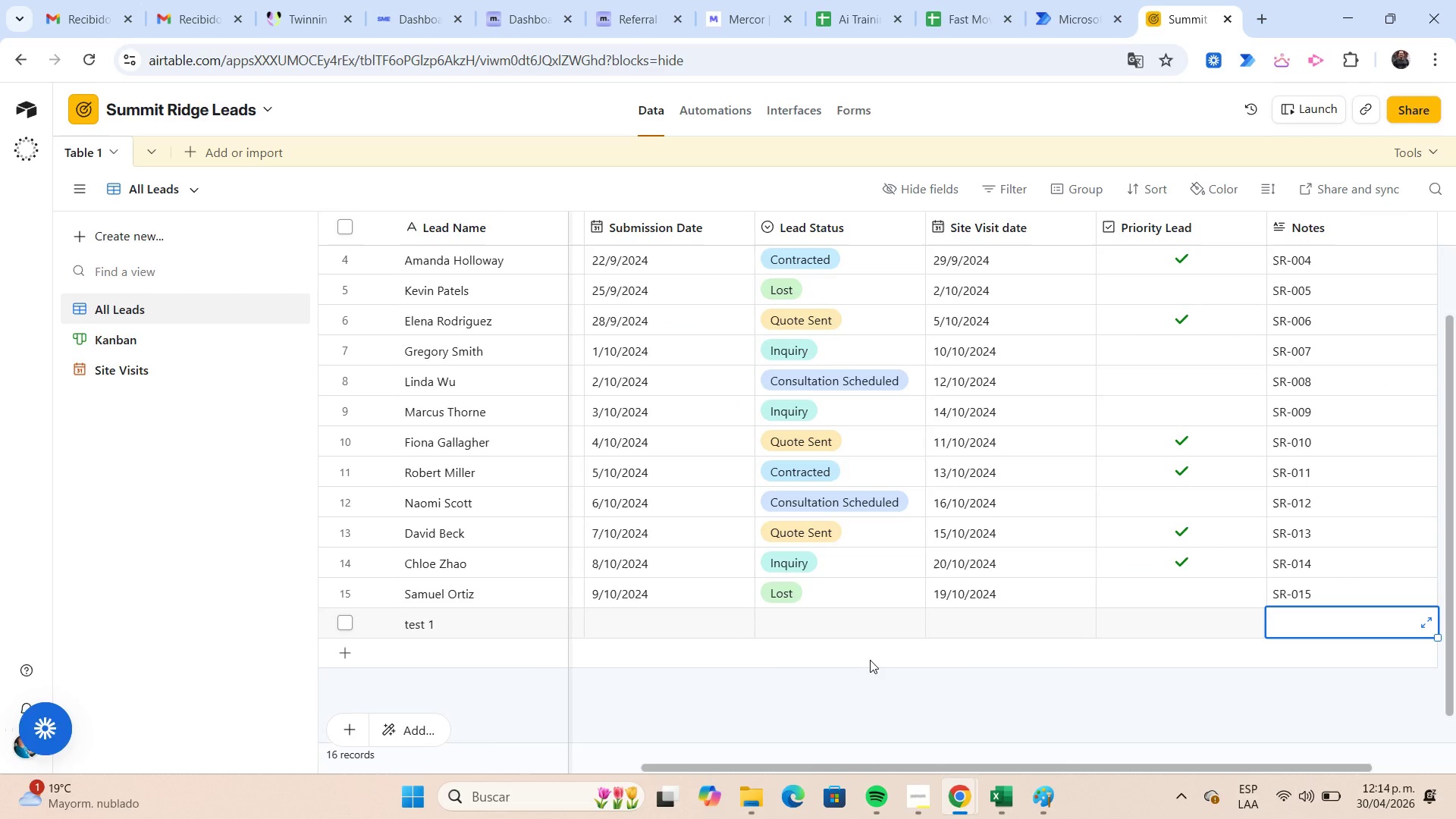 
key(ArrowLeft)
 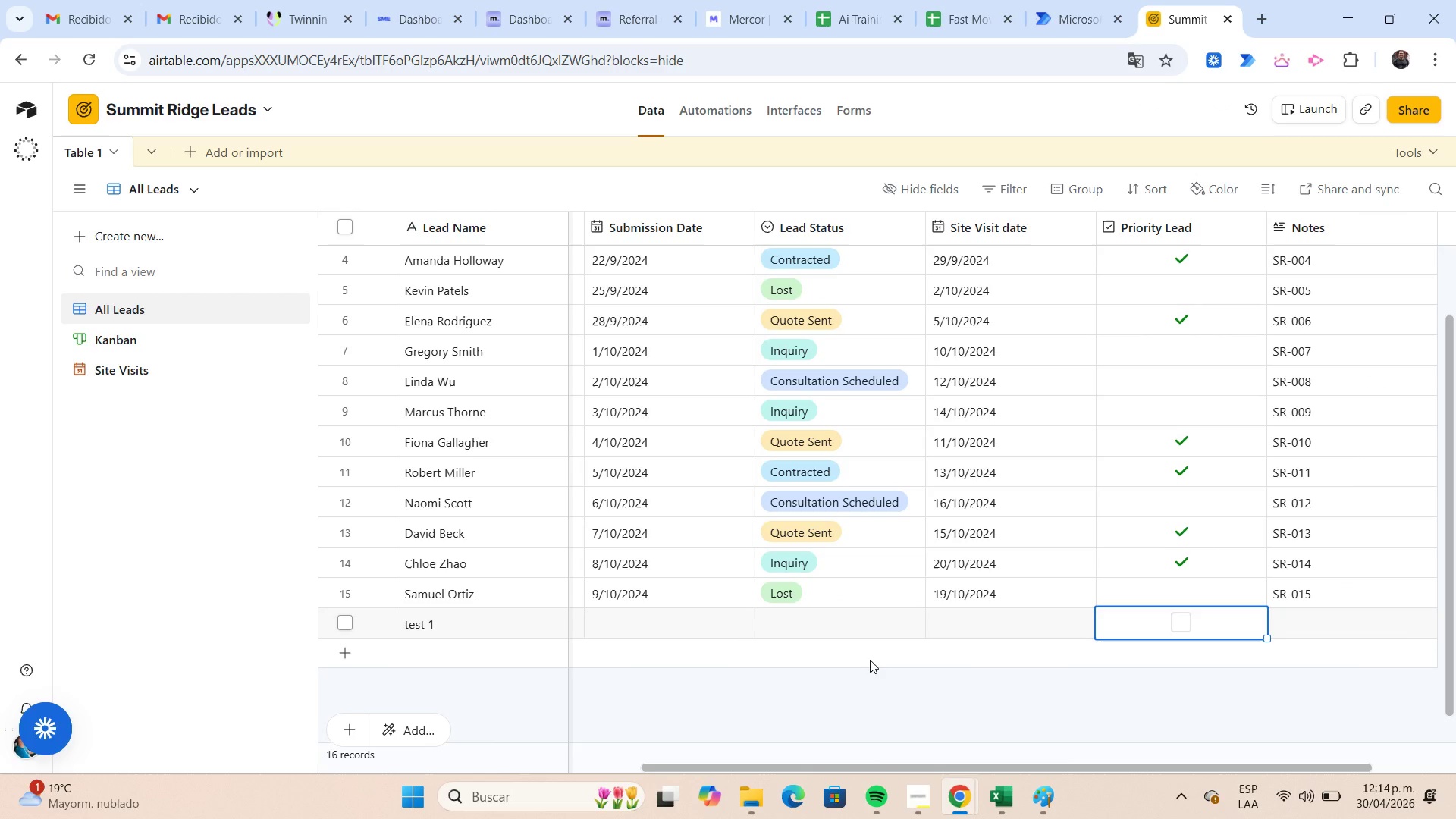 
key(ArrowRight)
 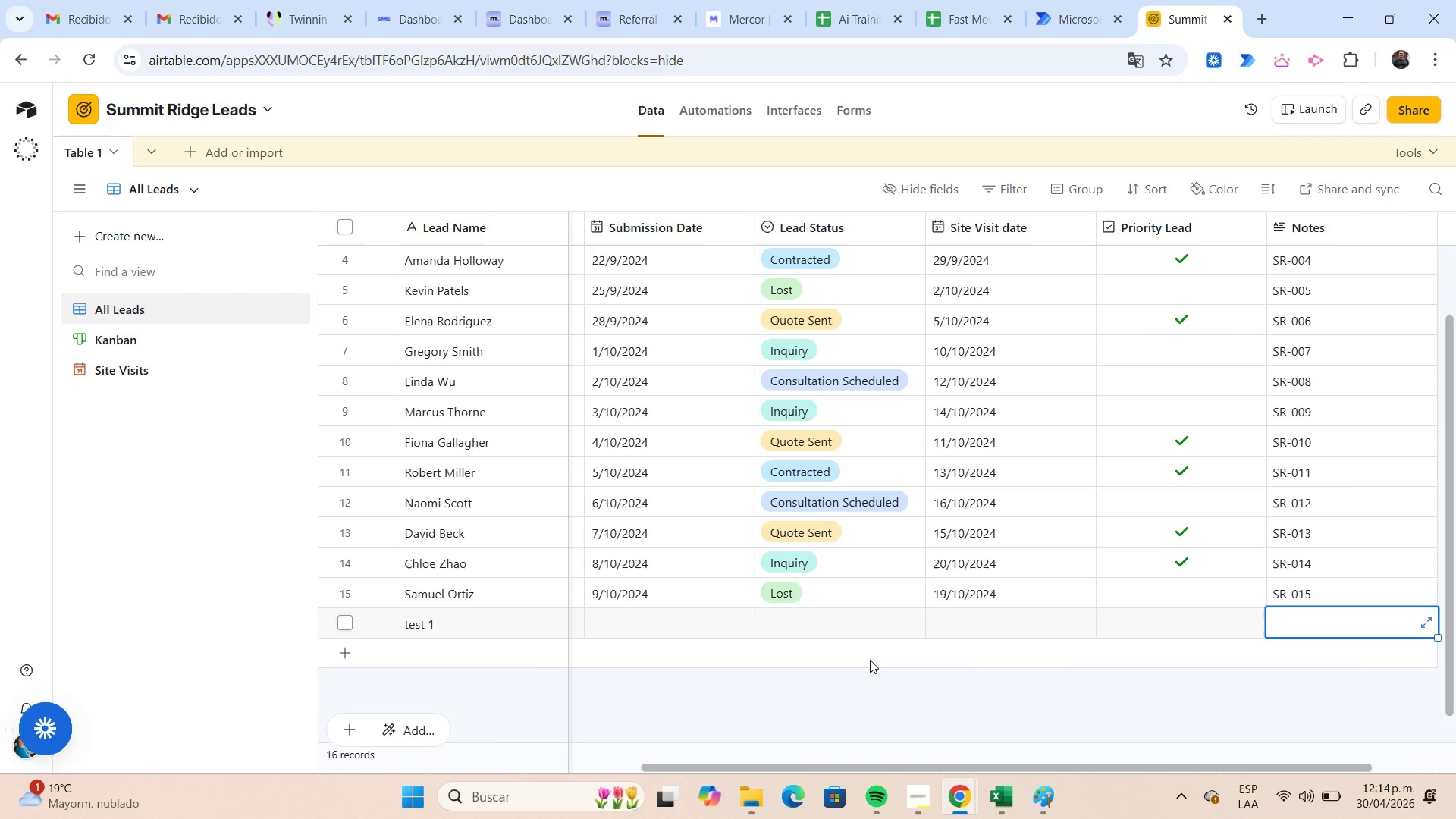 
key(ArrowLeft)
 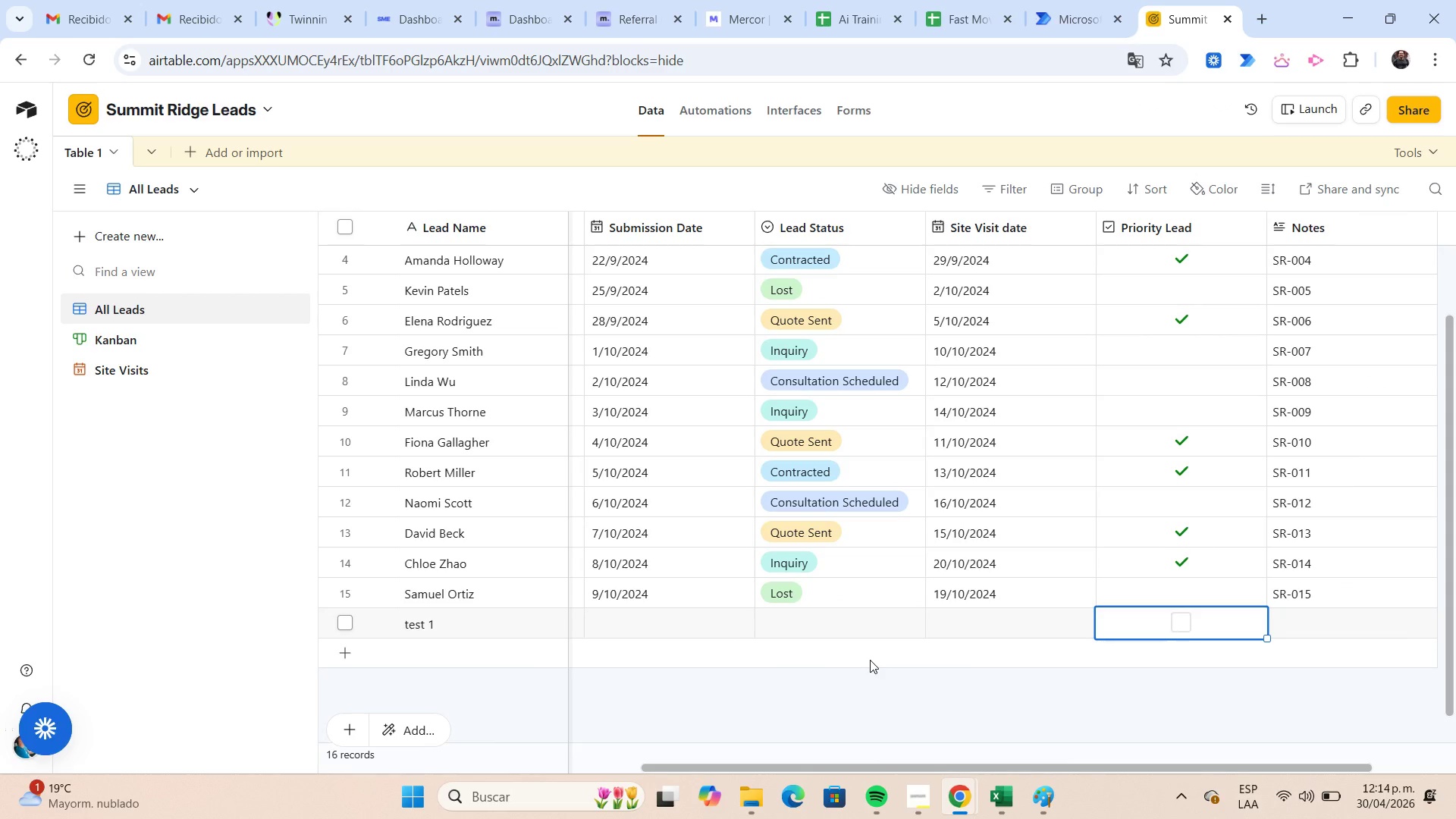 
key(ArrowLeft)
 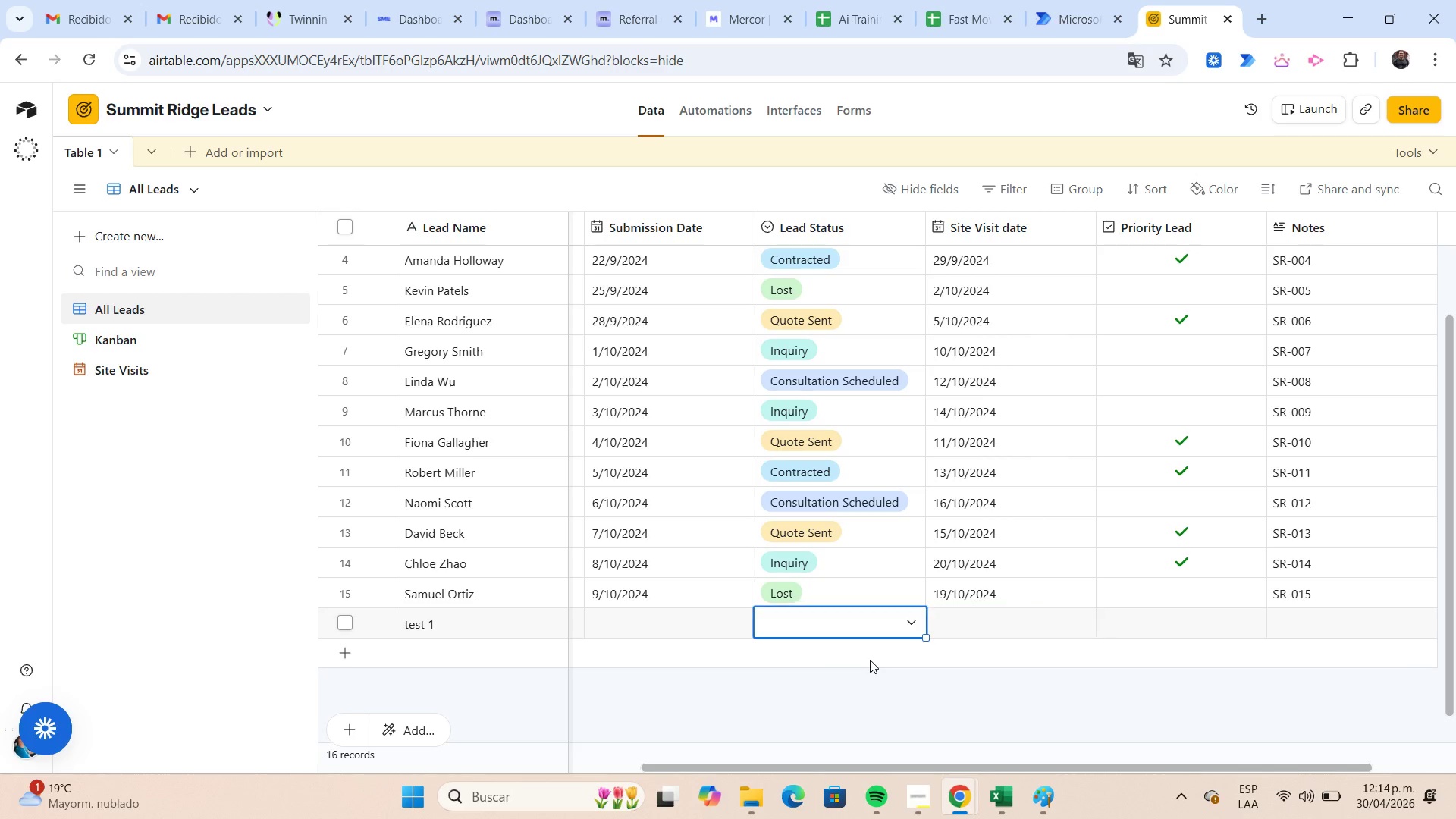 
key(ArrowLeft)
 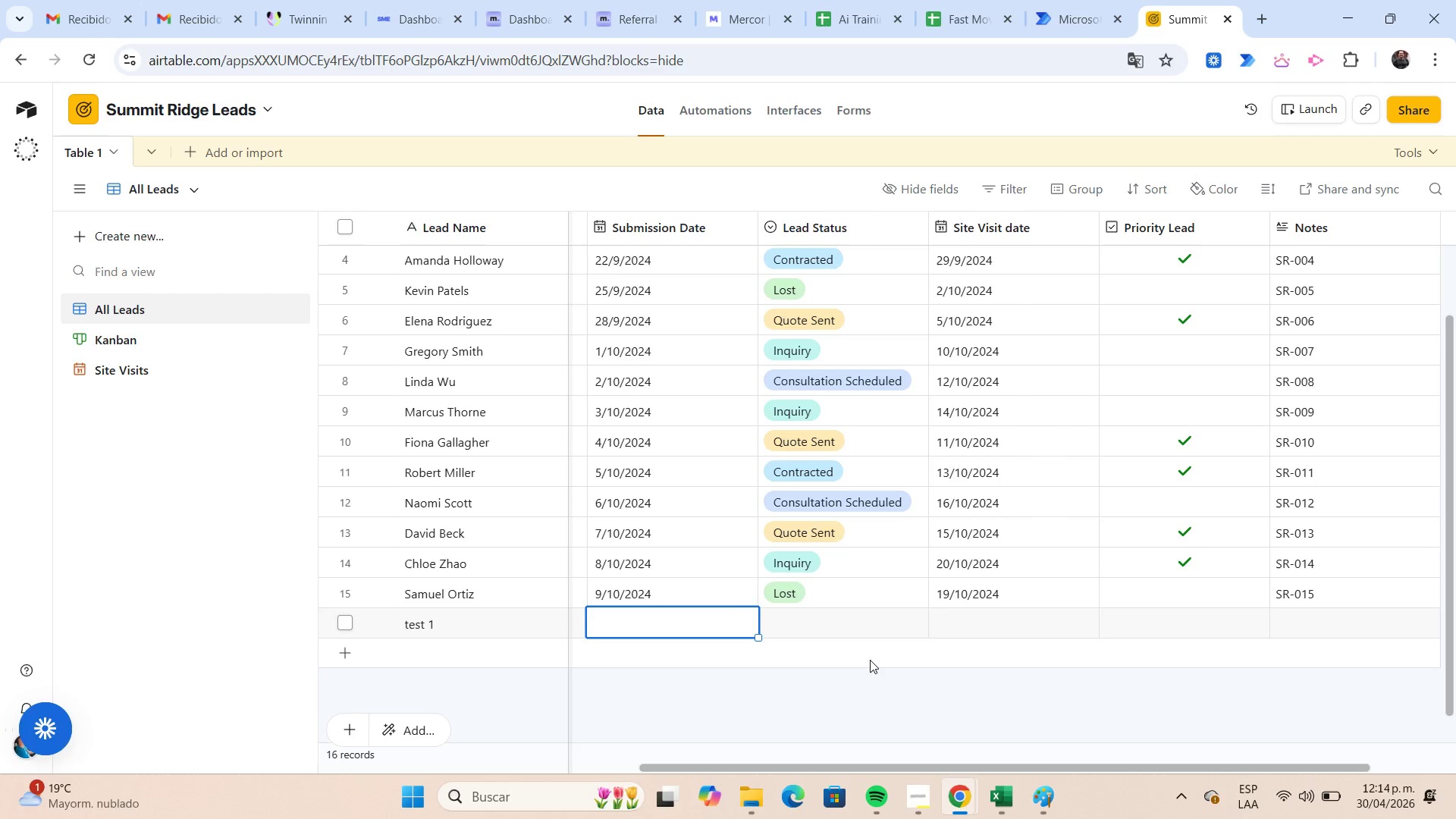 
key(ArrowLeft)
 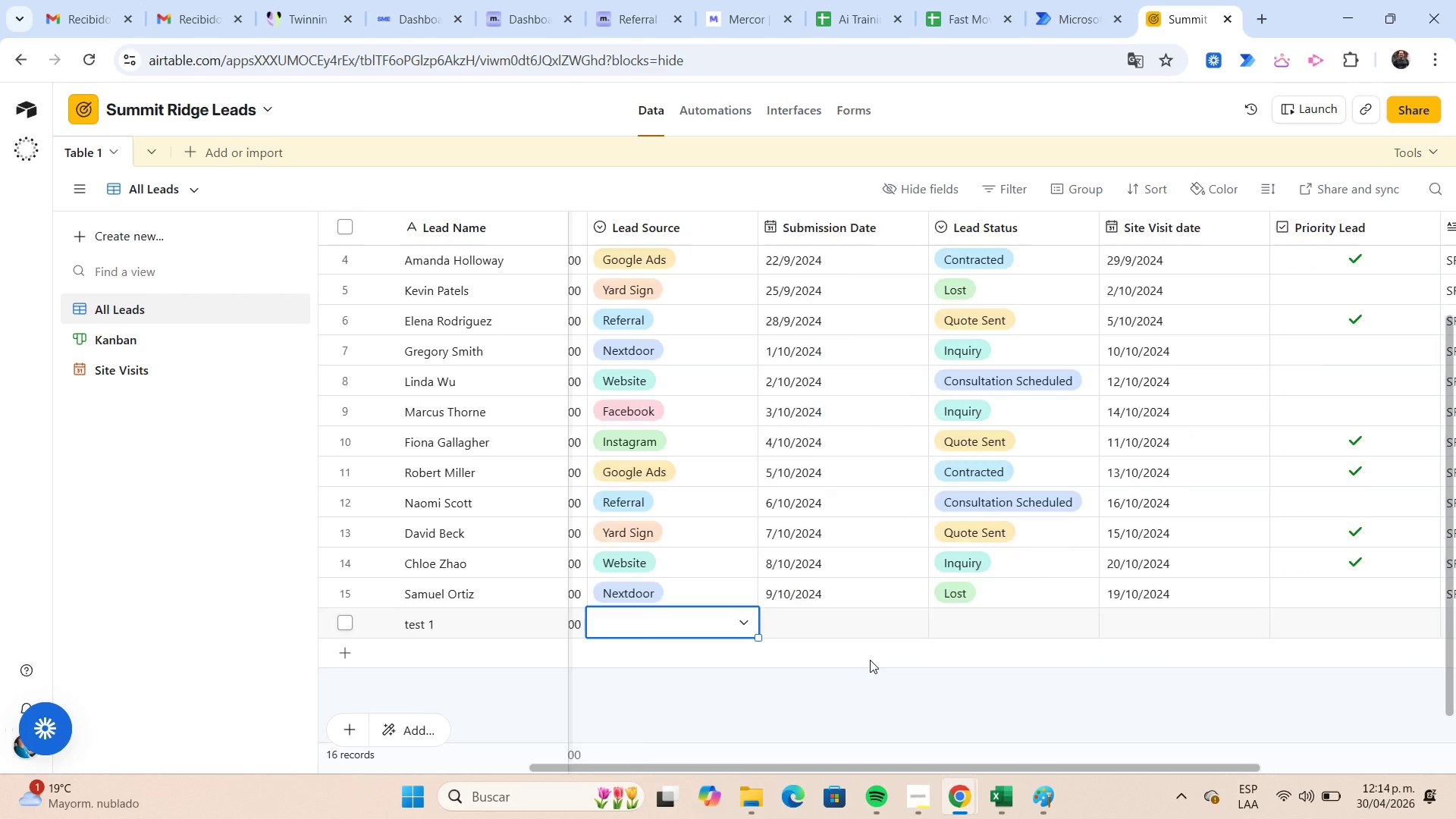 
key(ArrowLeft)
 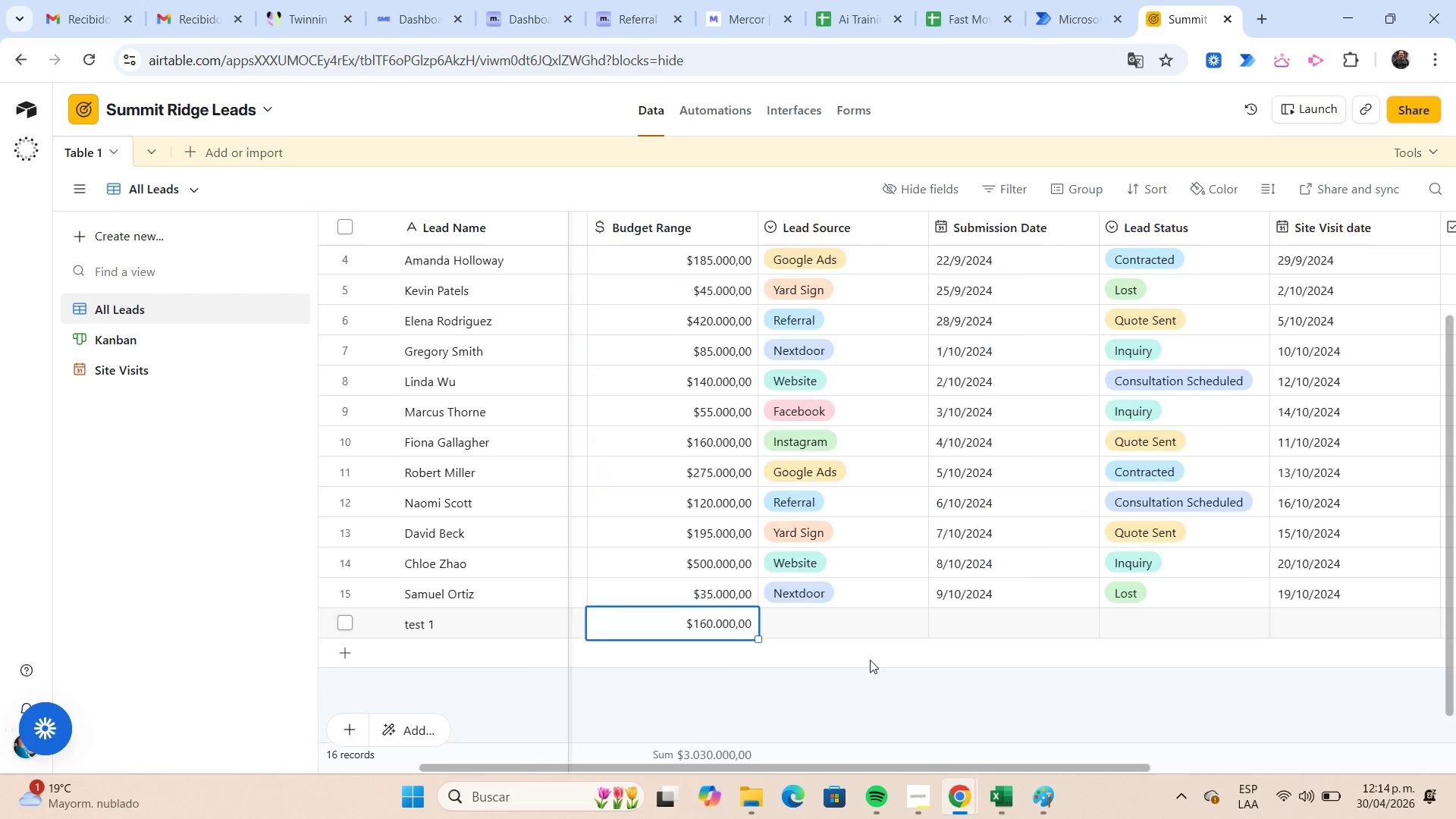 
key(ArrowLeft)
 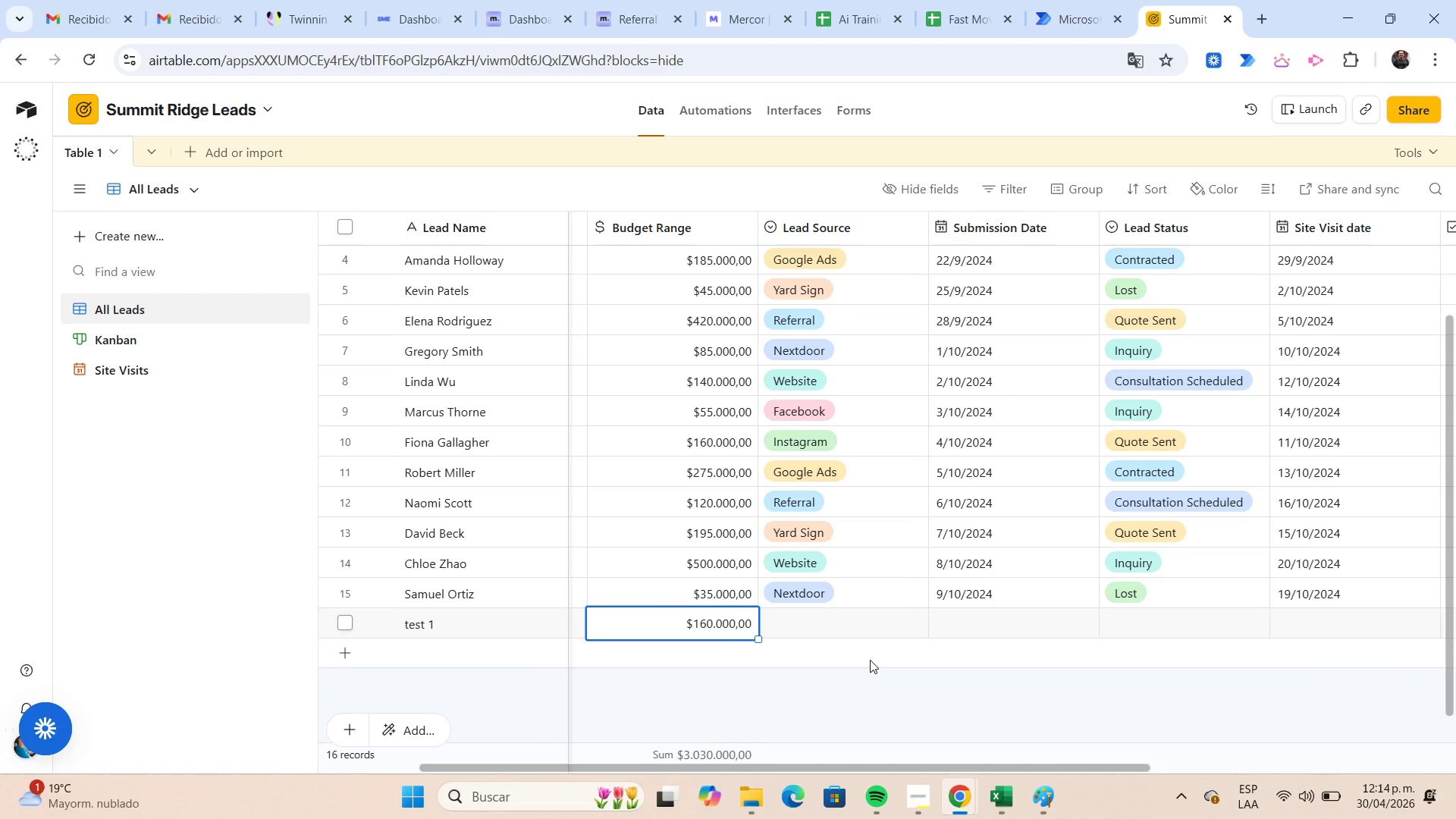 
key(ArrowLeft)
 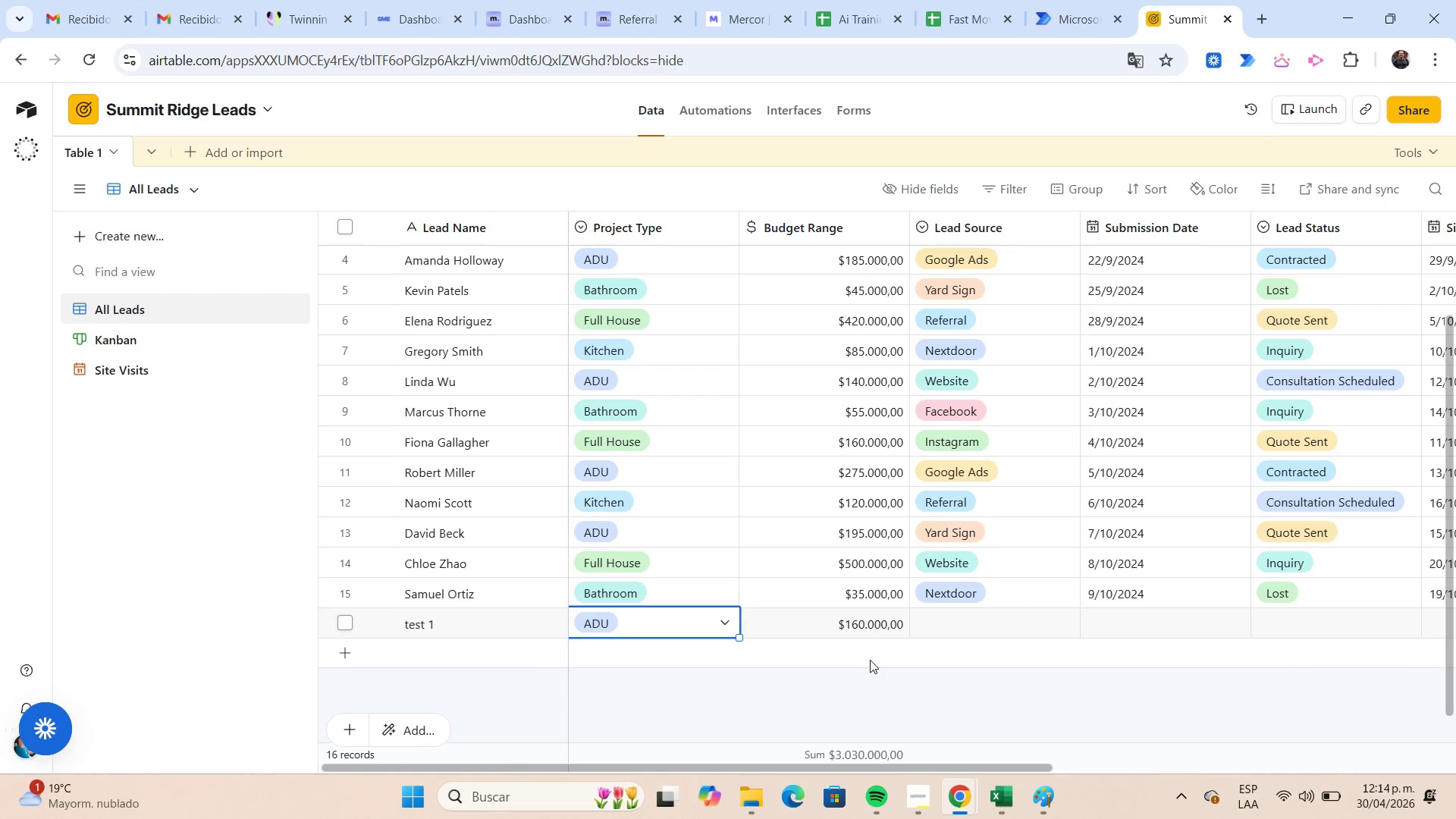 
key(ArrowLeft)
 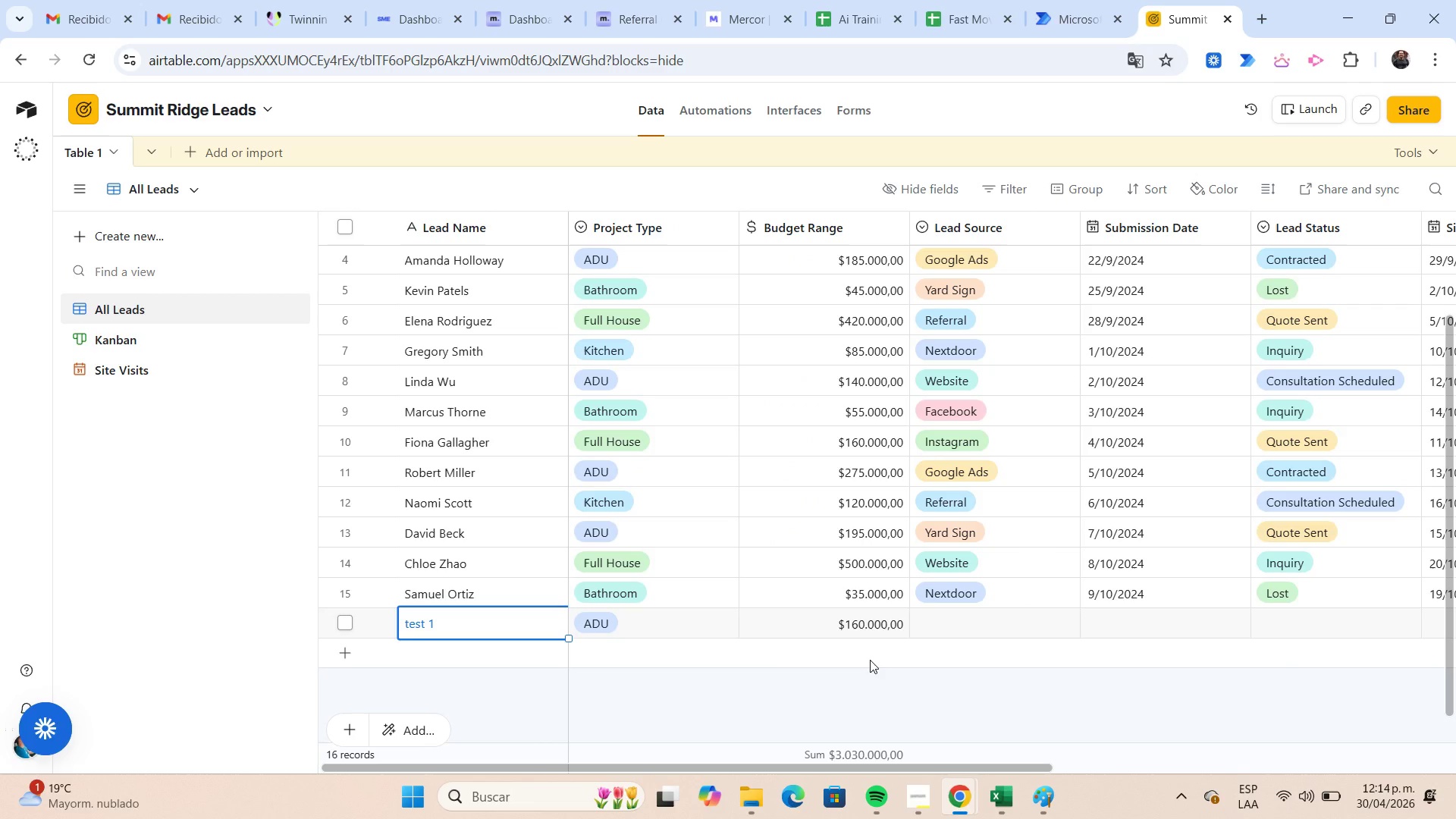 
key(Enter)
 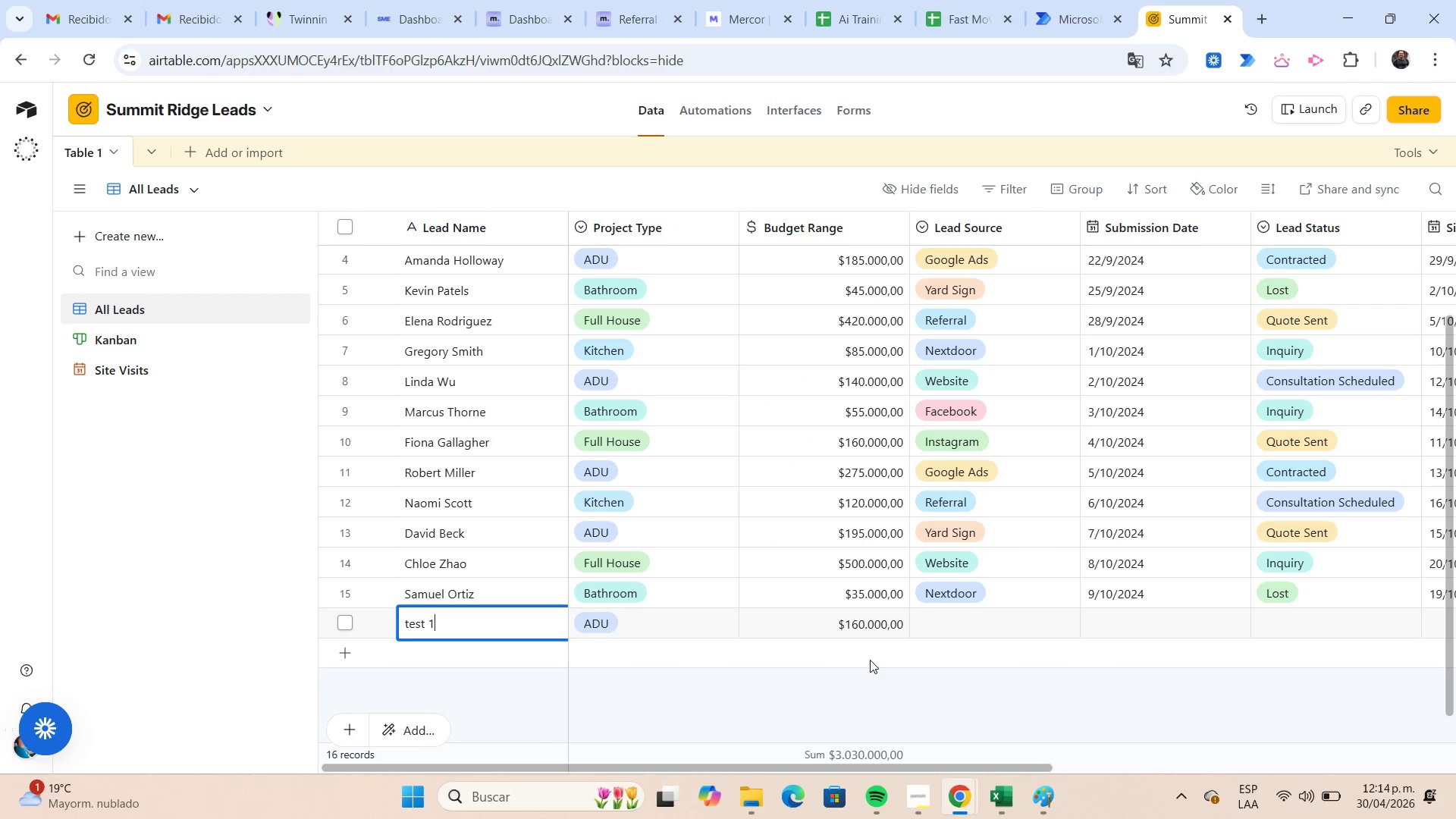 
left_click([870, 660])
 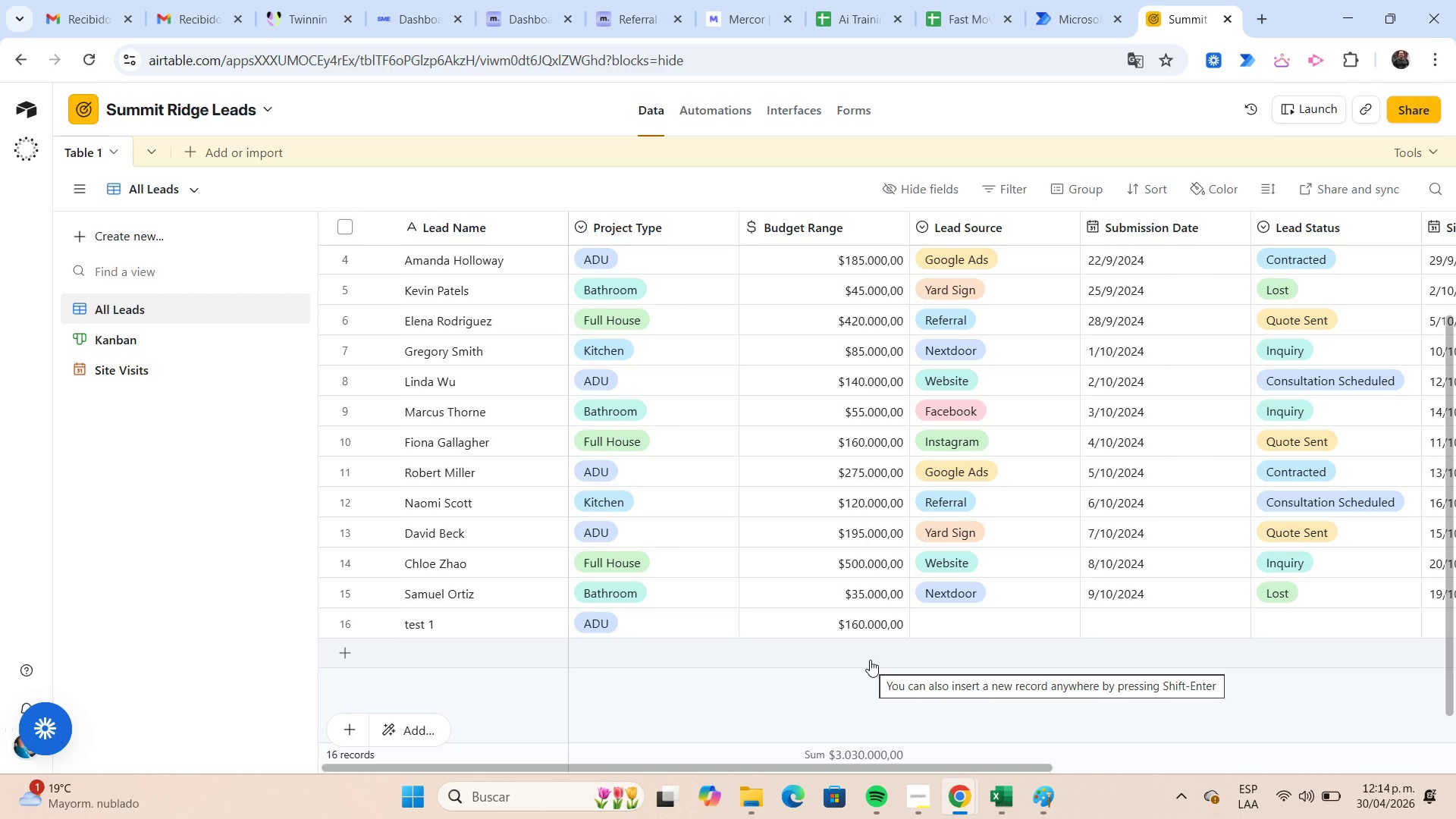 
key(ArrowUp)
 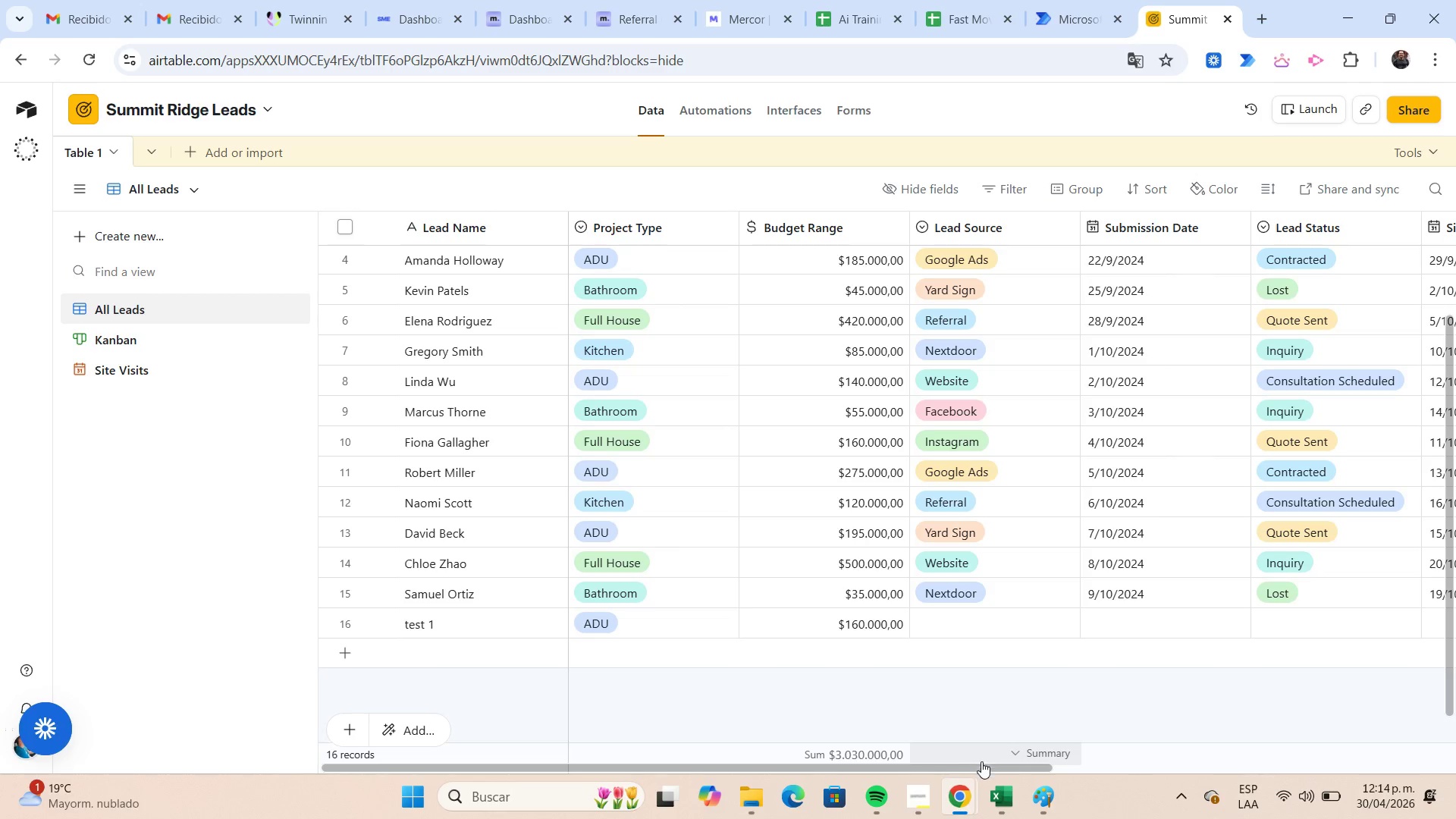 
left_click_drag(start_coordinate=[981, 766], to_coordinate=[1269, 739])
 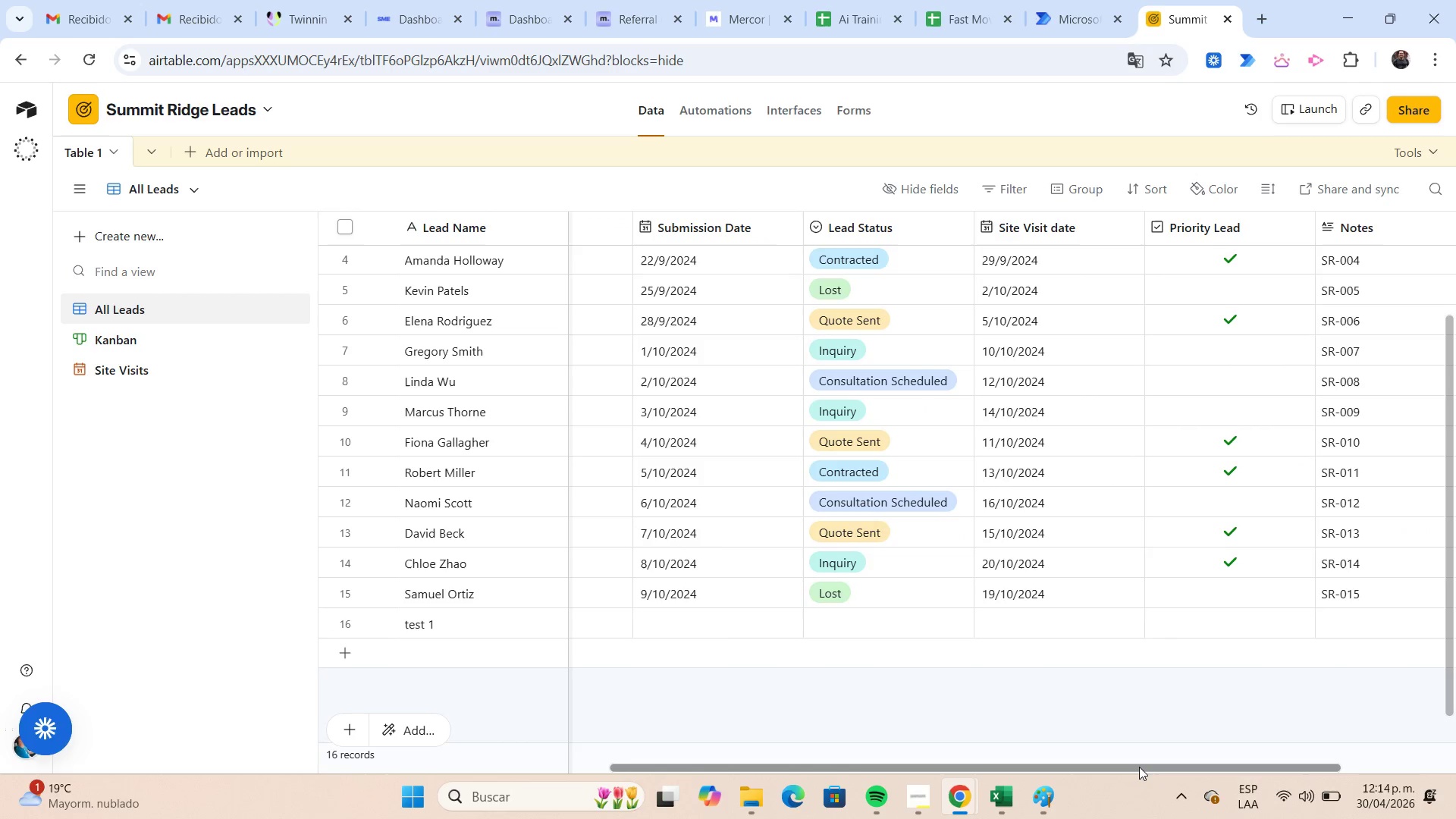 
left_click_drag(start_coordinate=[1138, 767], to_coordinate=[767, 760])
 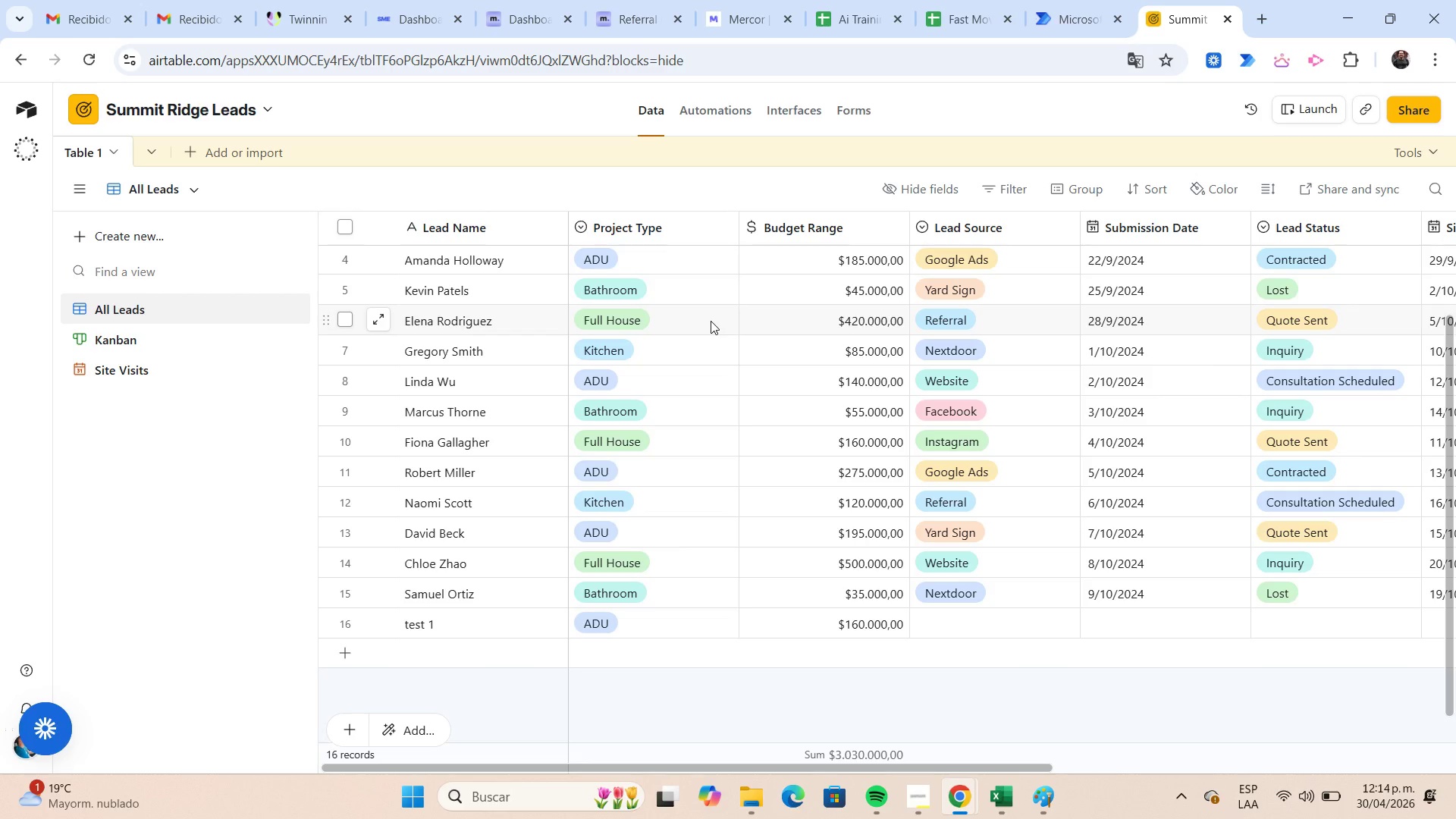 
wait(7.05)
 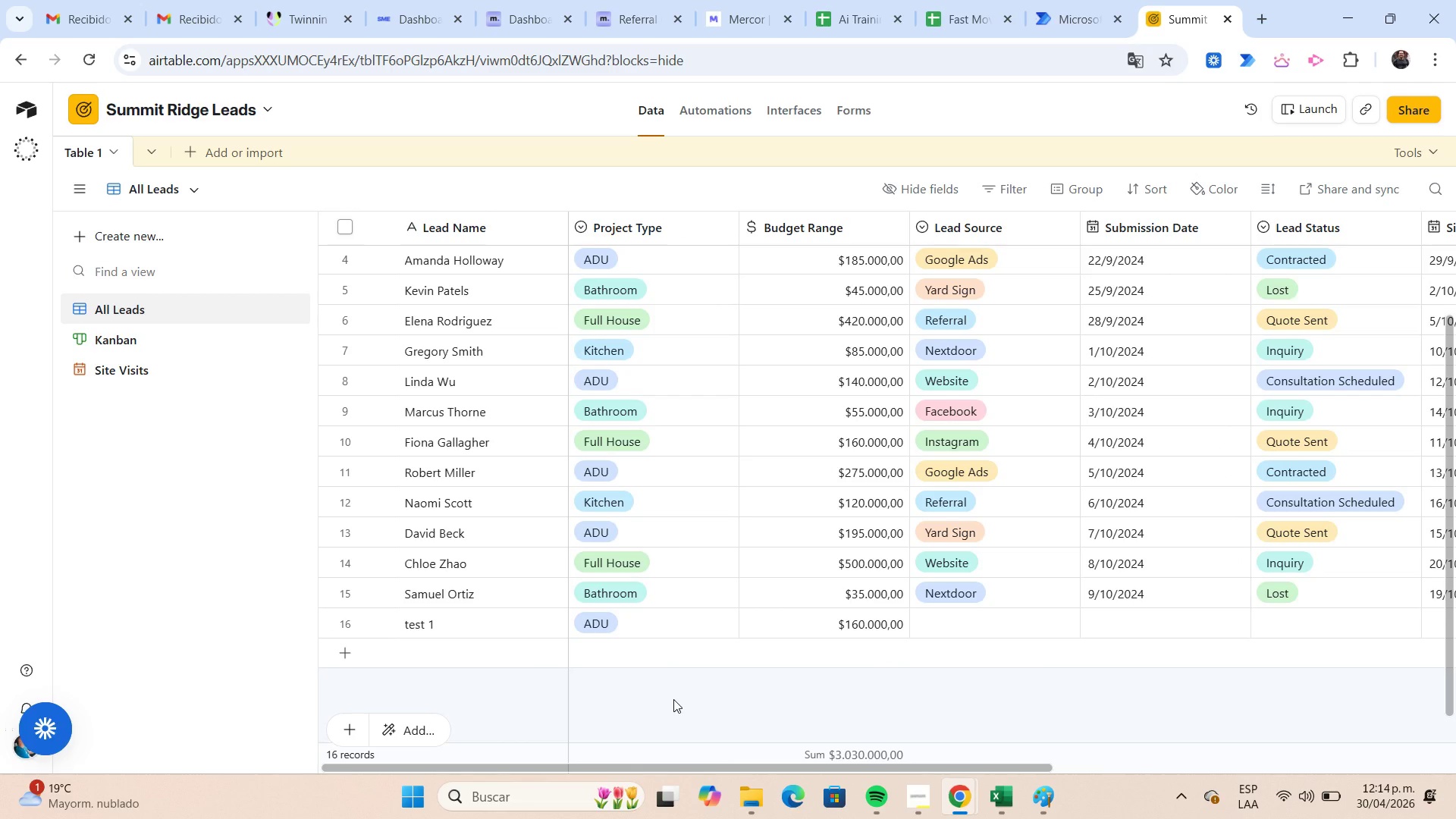 
left_click([714, 115])
 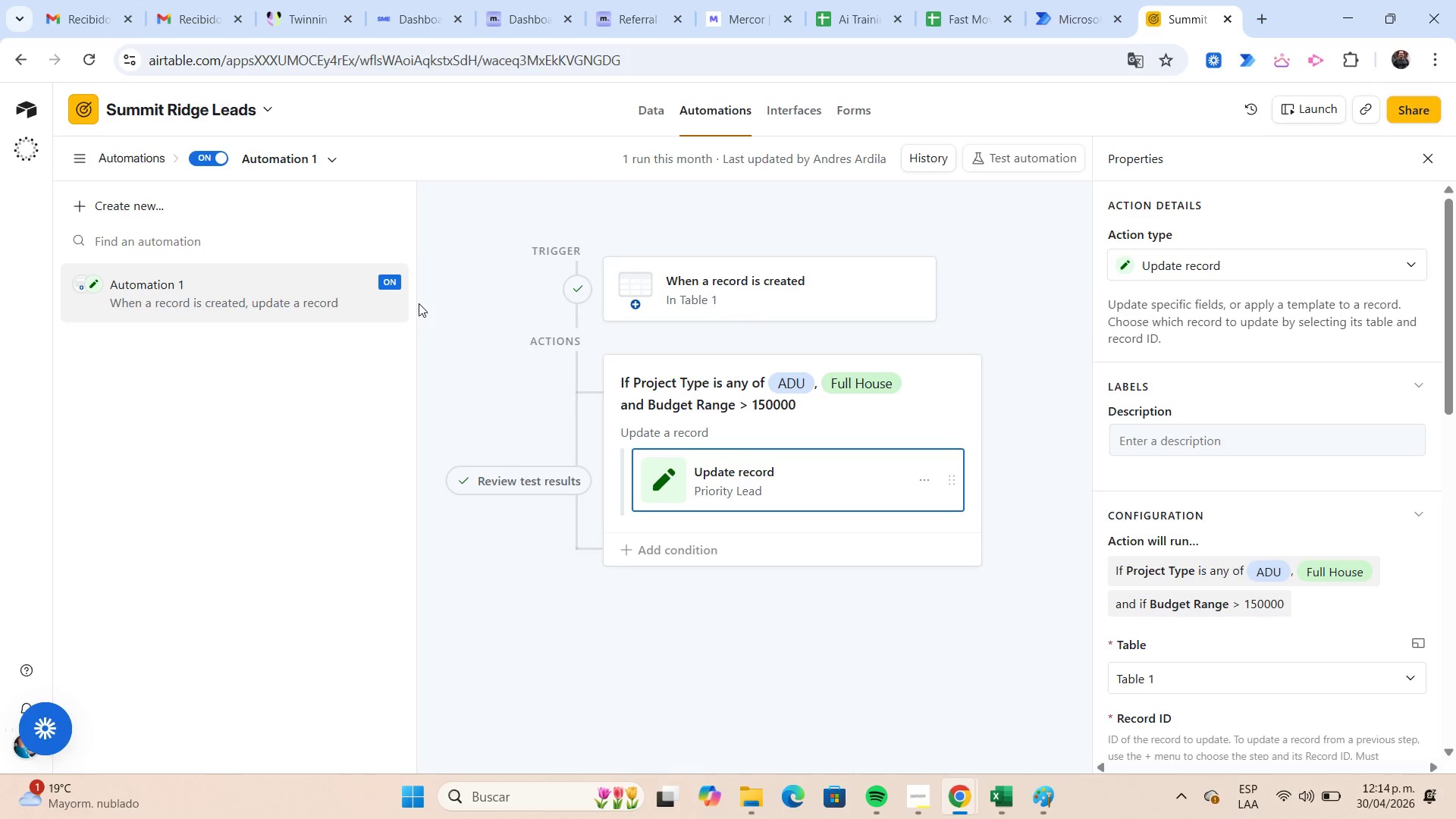 
wait(5.44)
 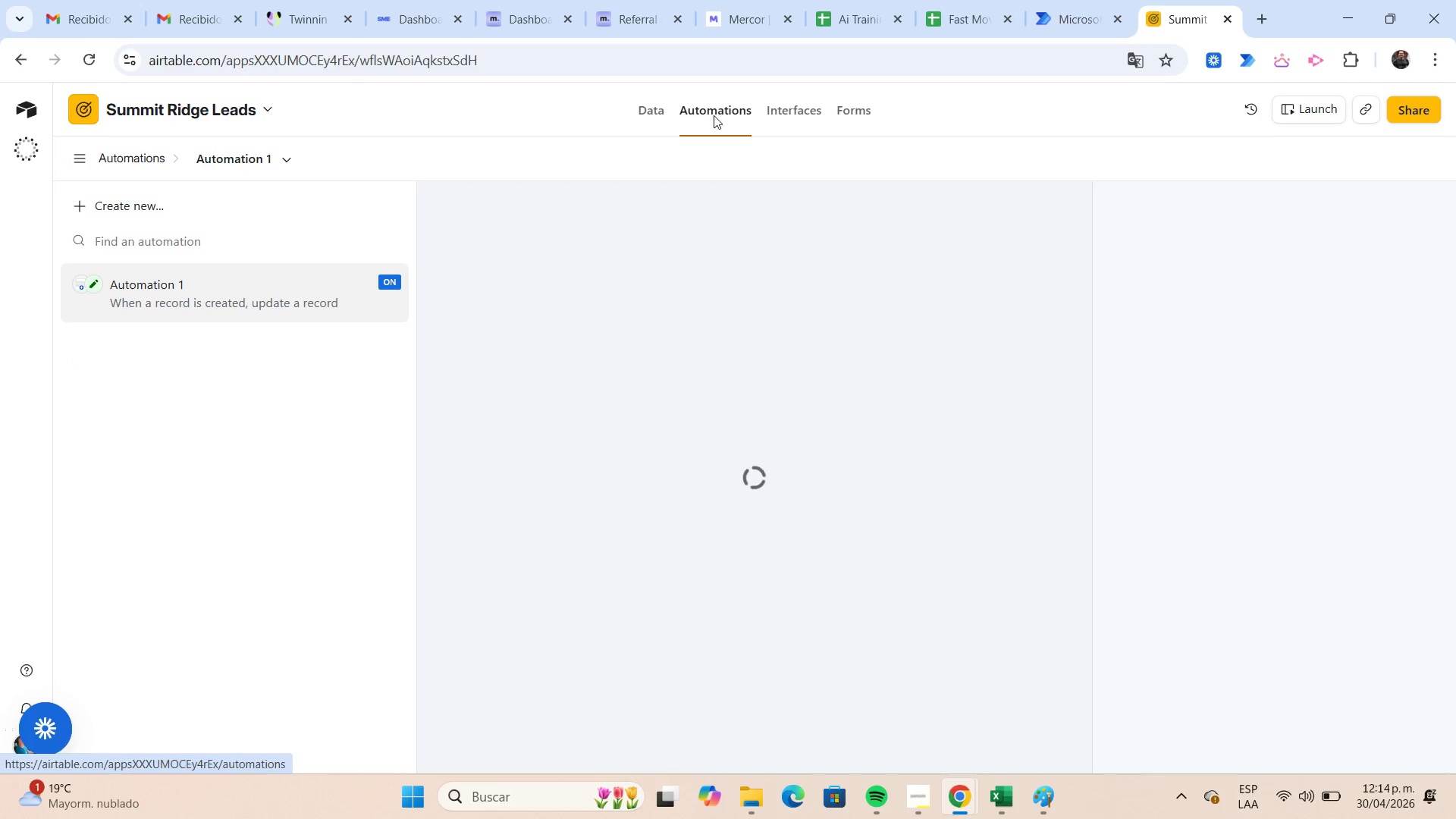 
left_click([393, 283])
 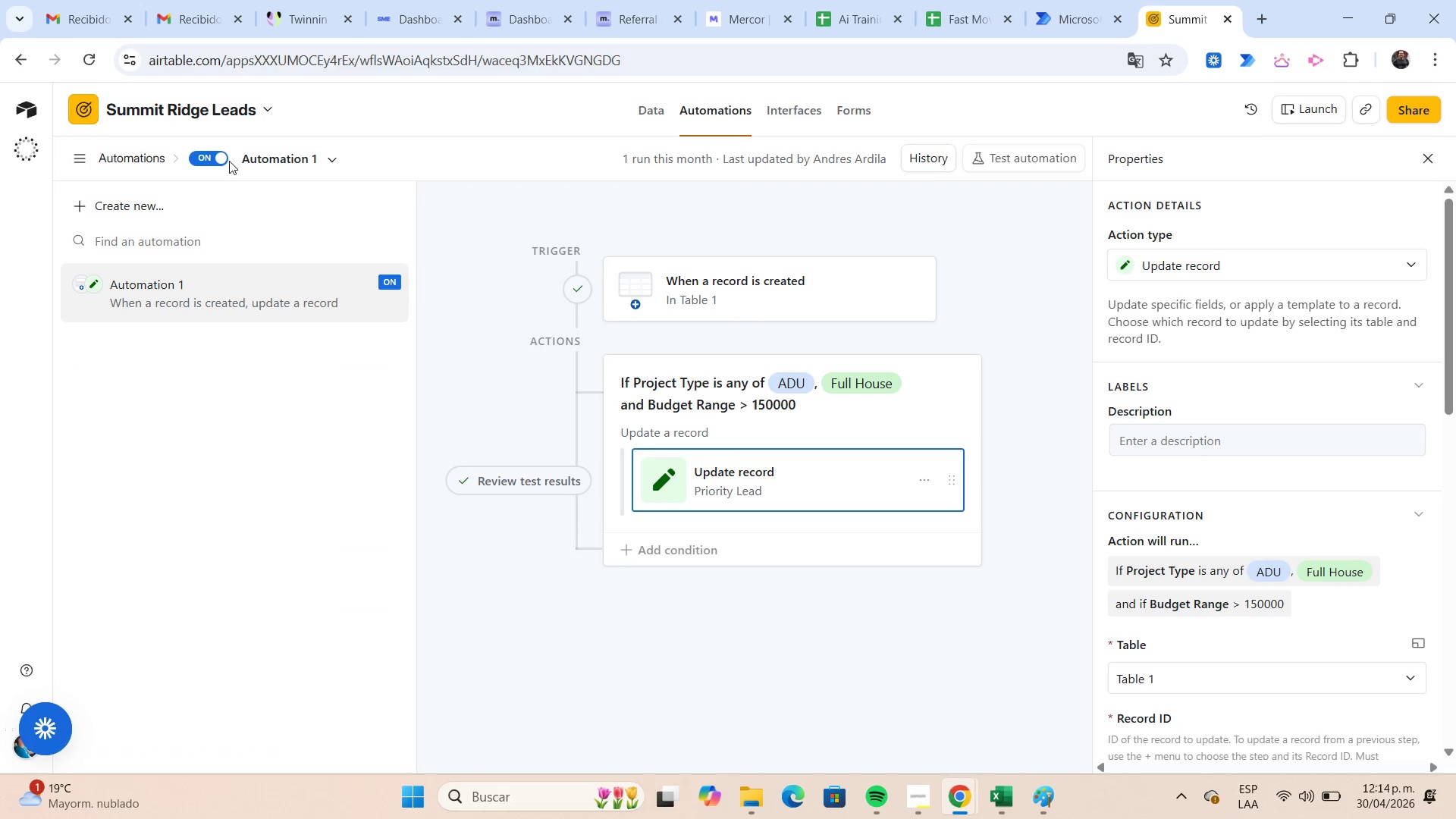 
left_click([223, 158])
 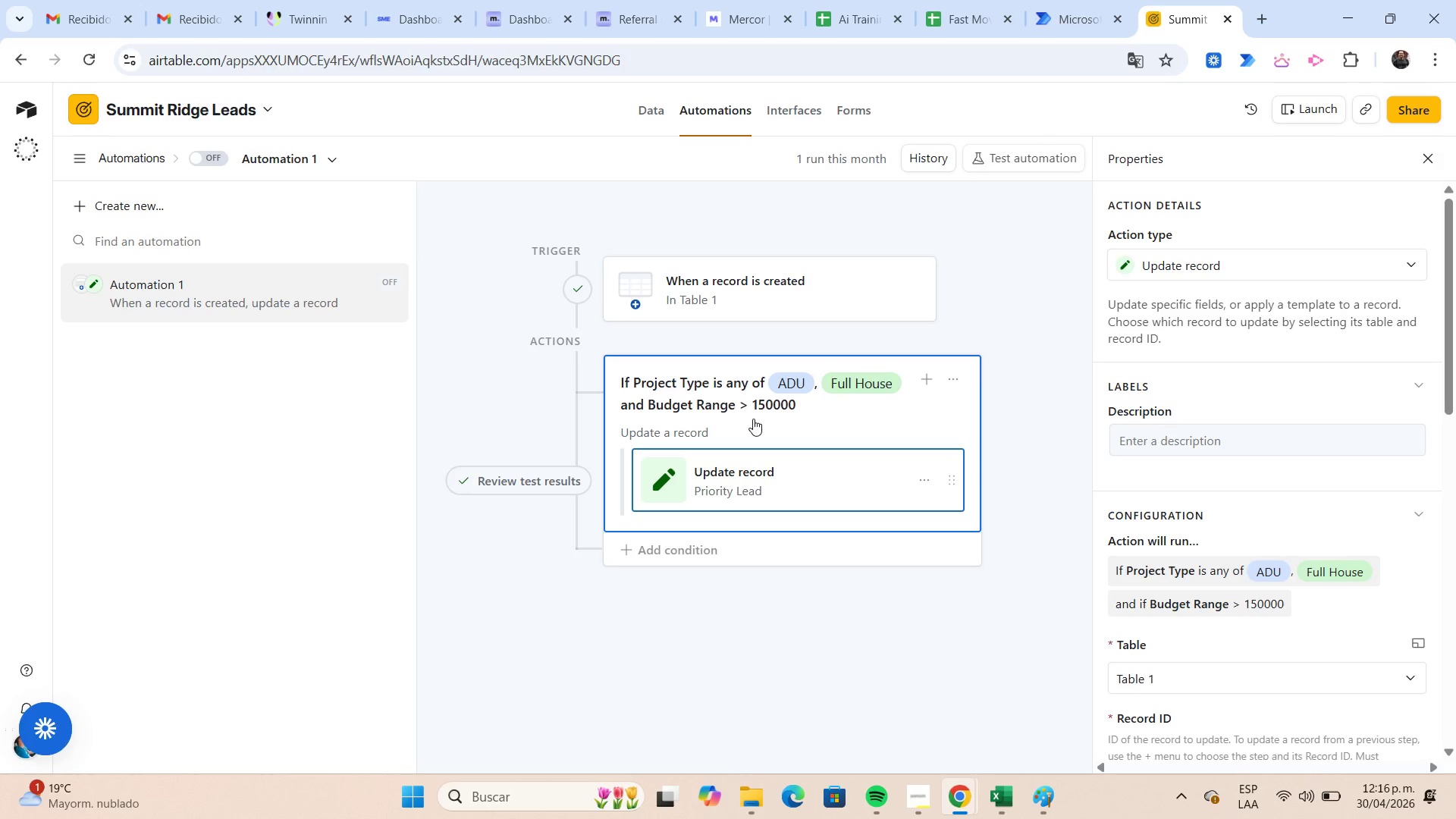 
wait(69.8)
 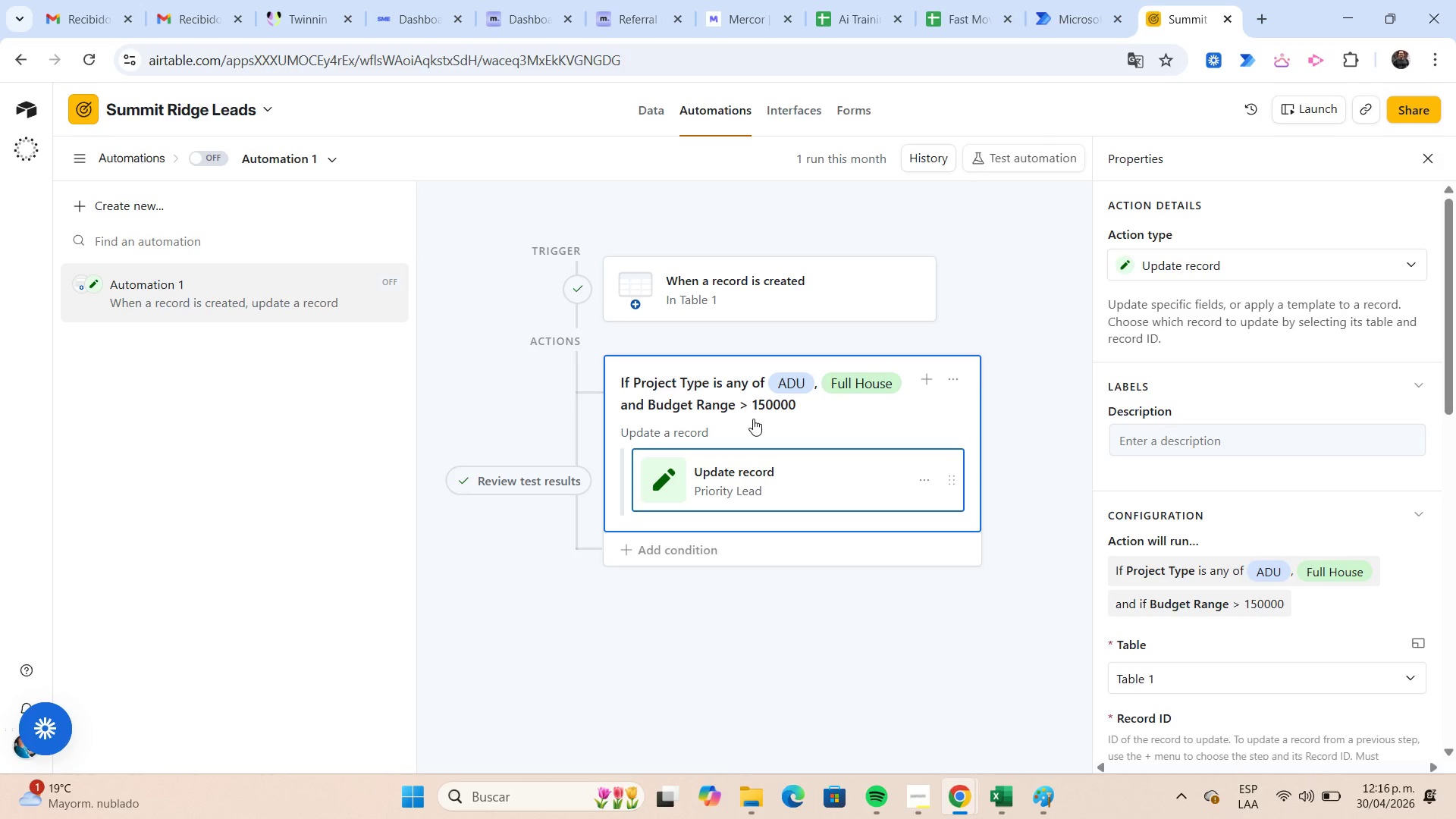 
left_click([758, 311])
 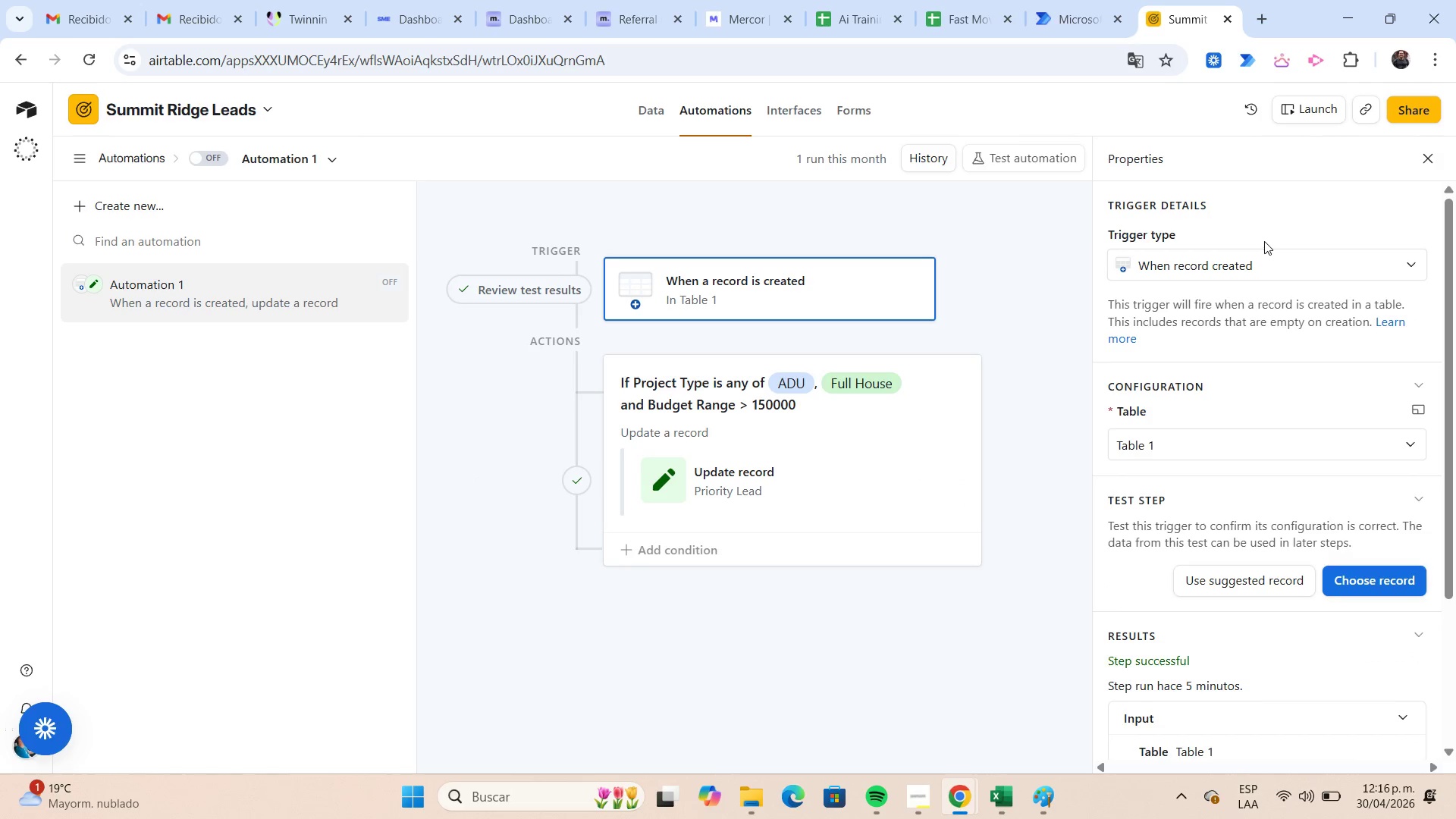 
left_click([1270, 259])
 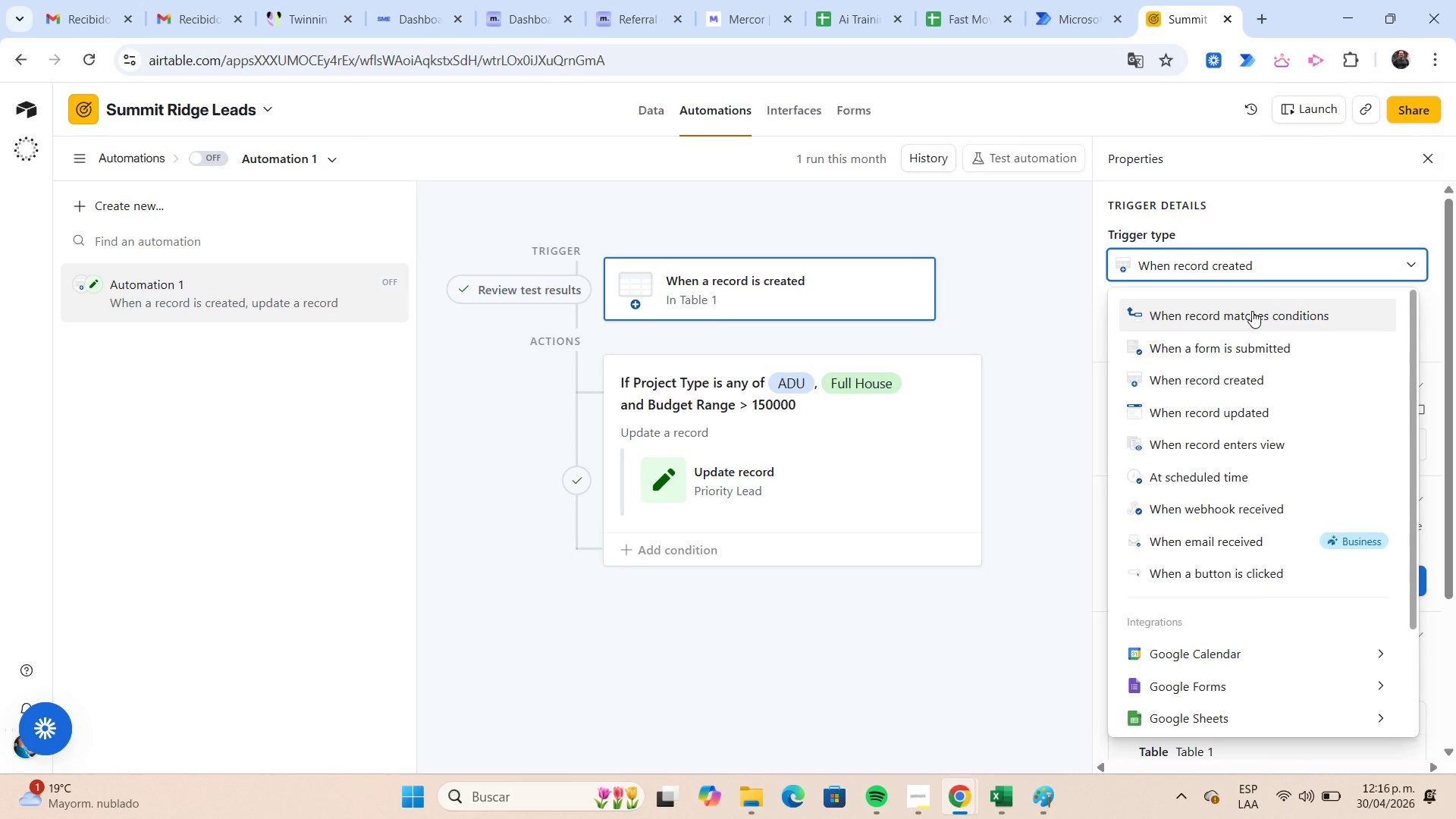 
wait(6.45)
 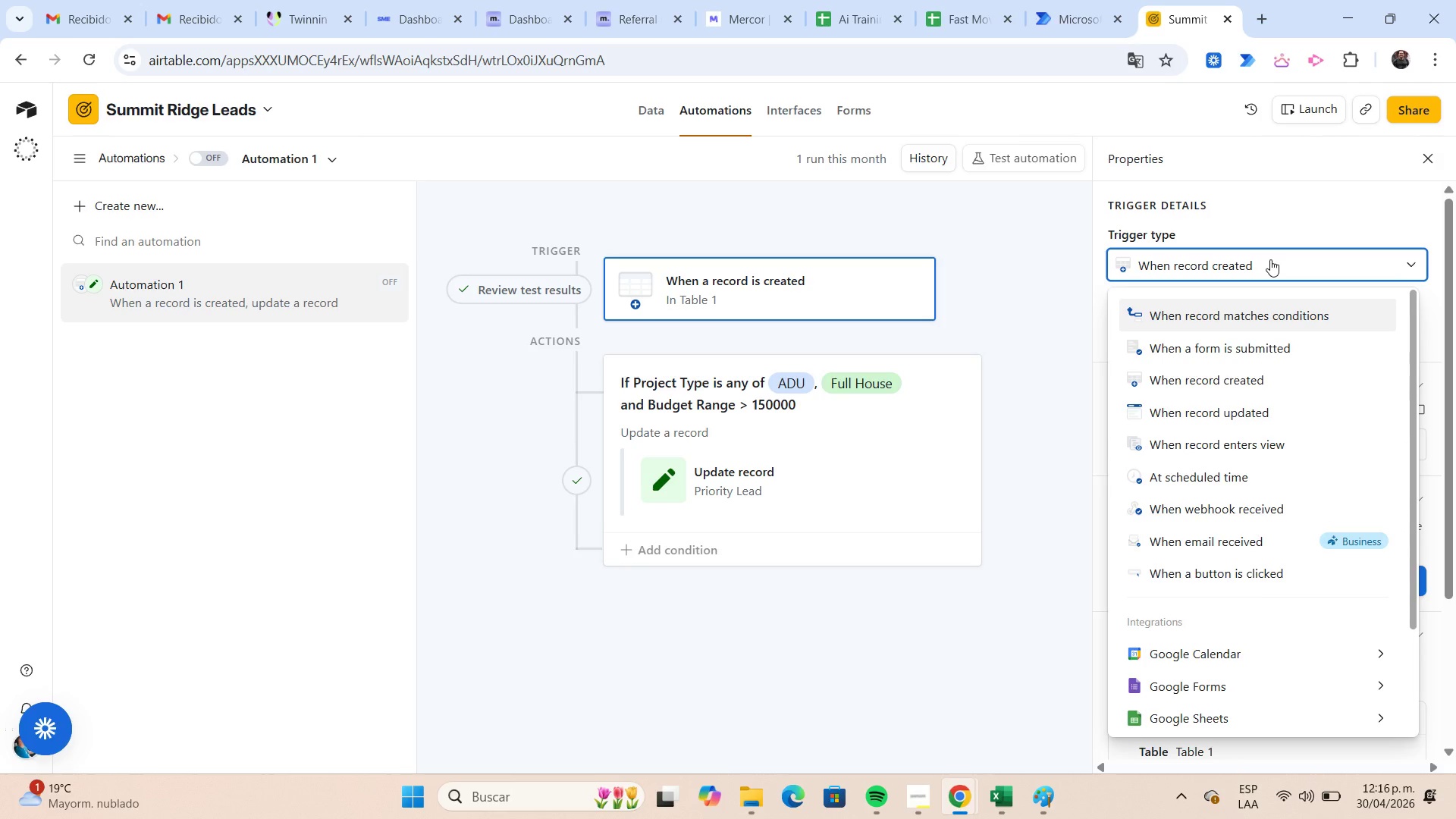 
left_click([1252, 311])
 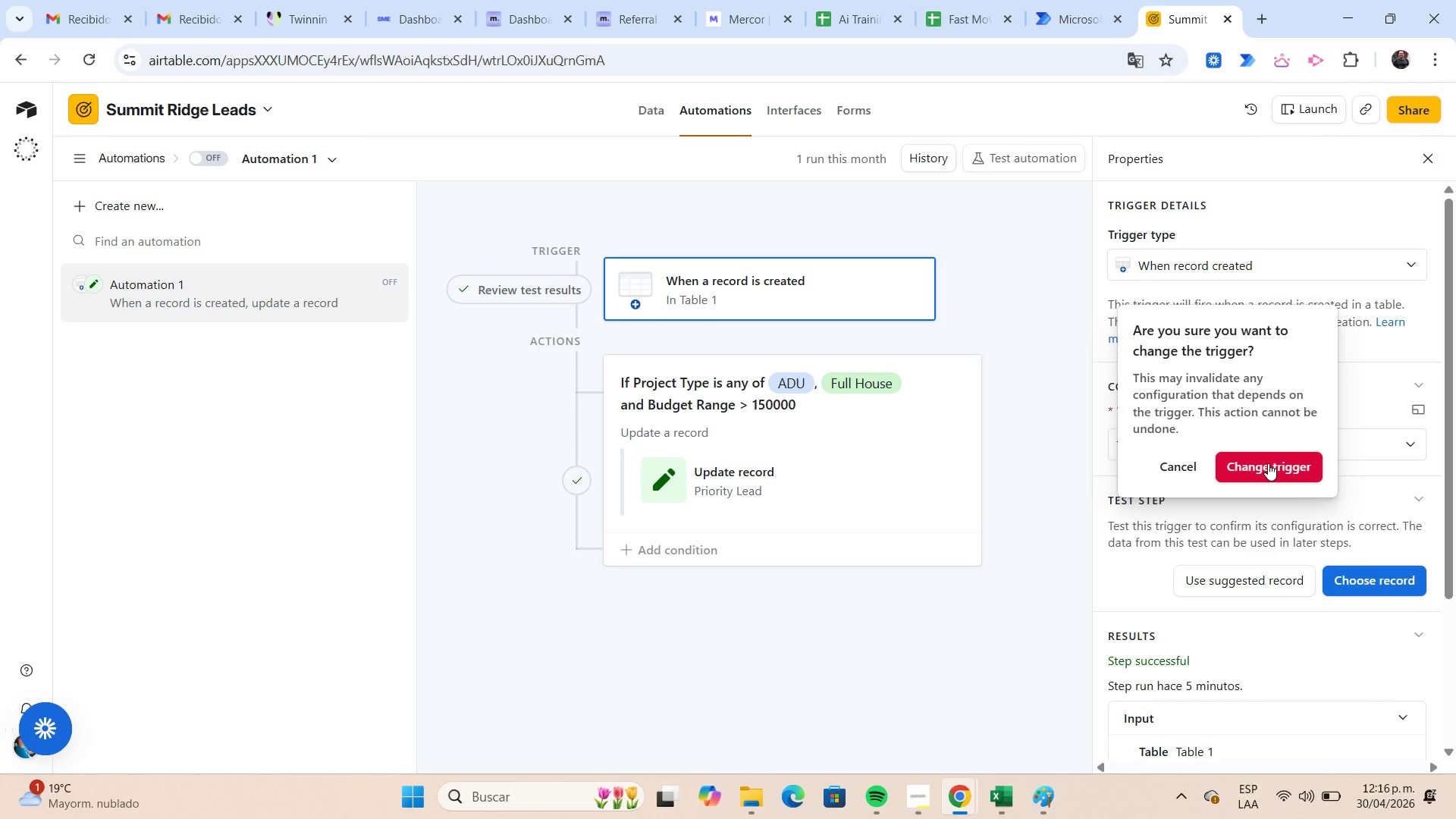 
left_click([1268, 463])
 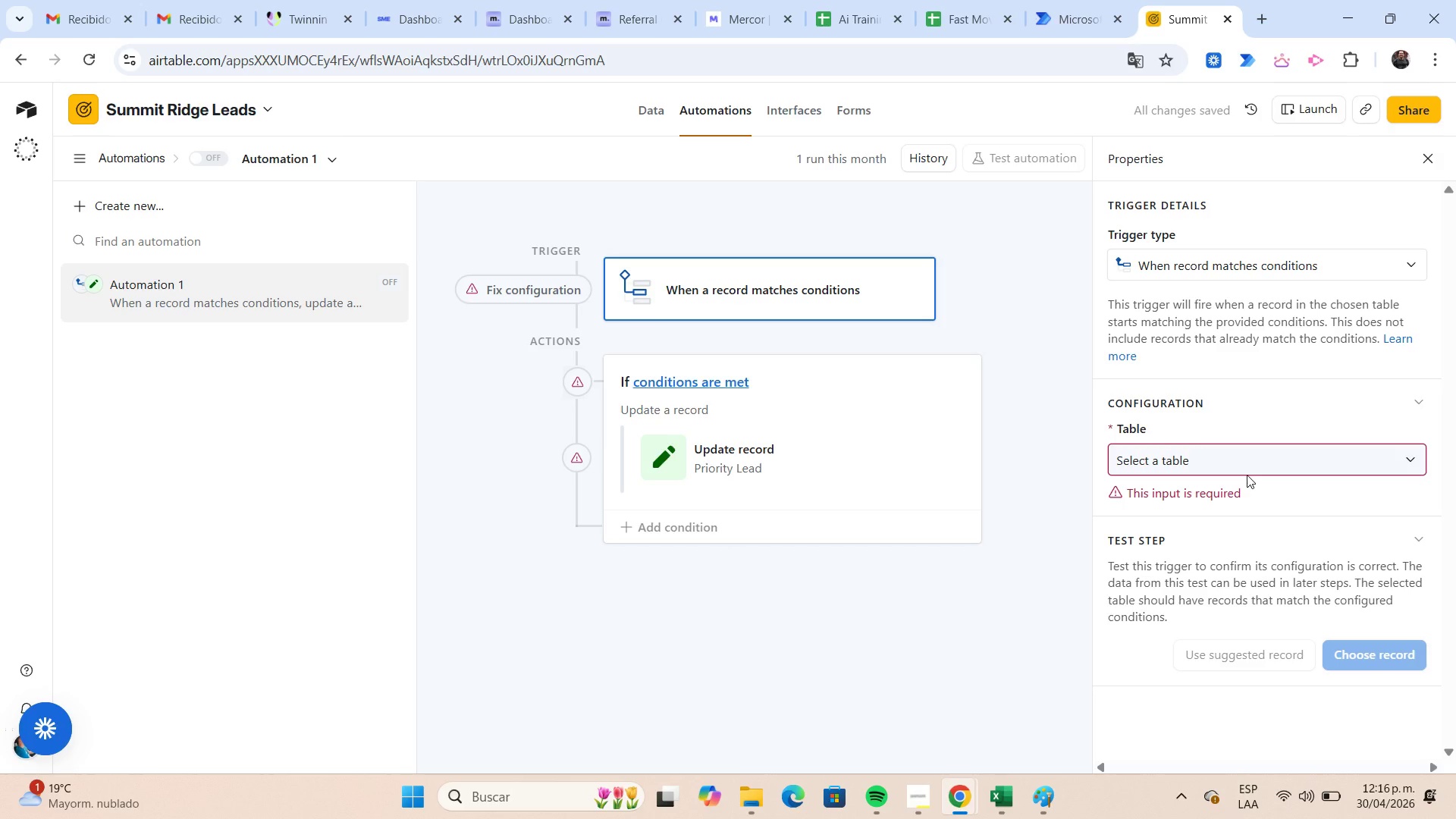 
left_click([1209, 464])
 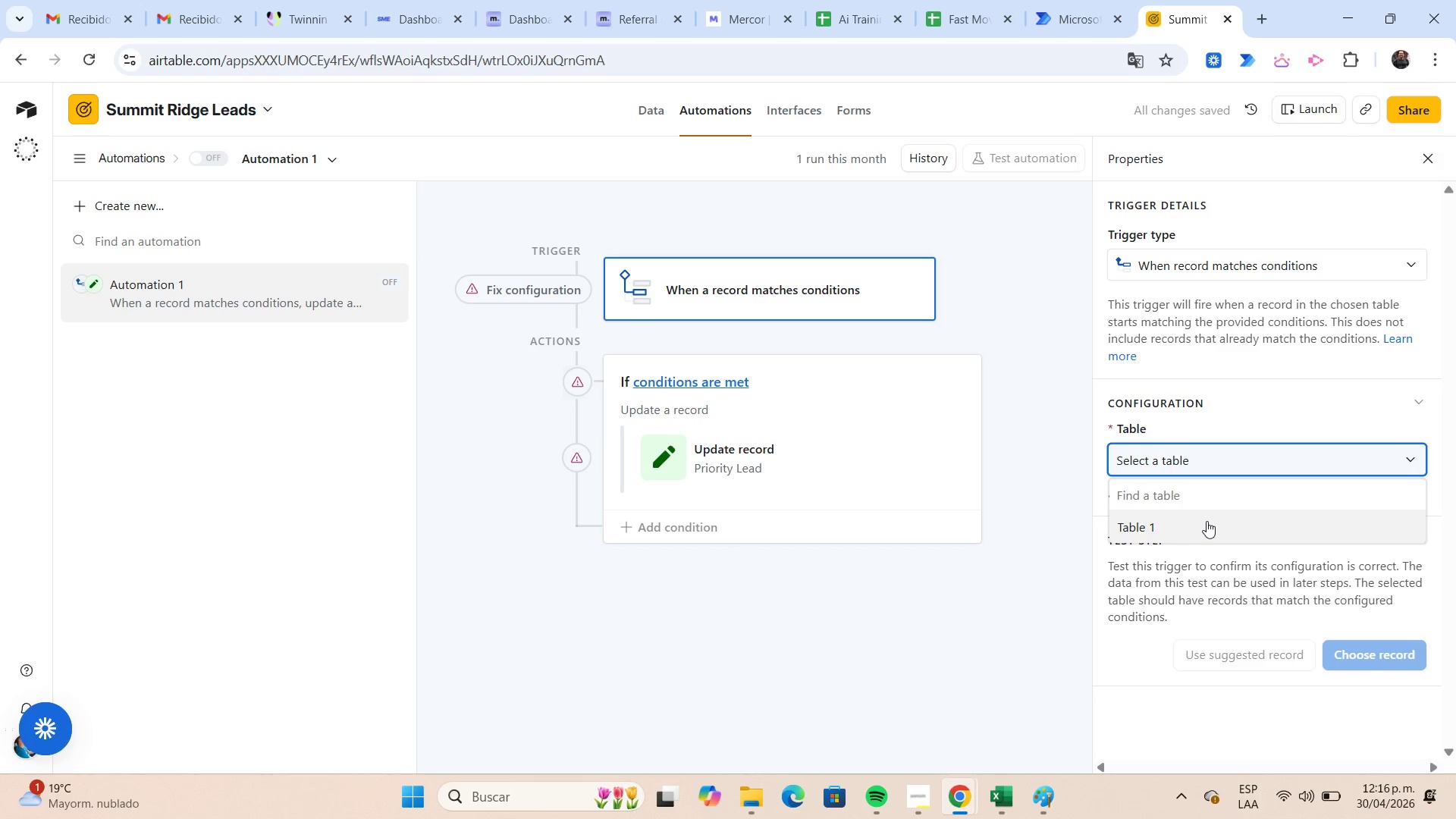 
left_click([1207, 521])
 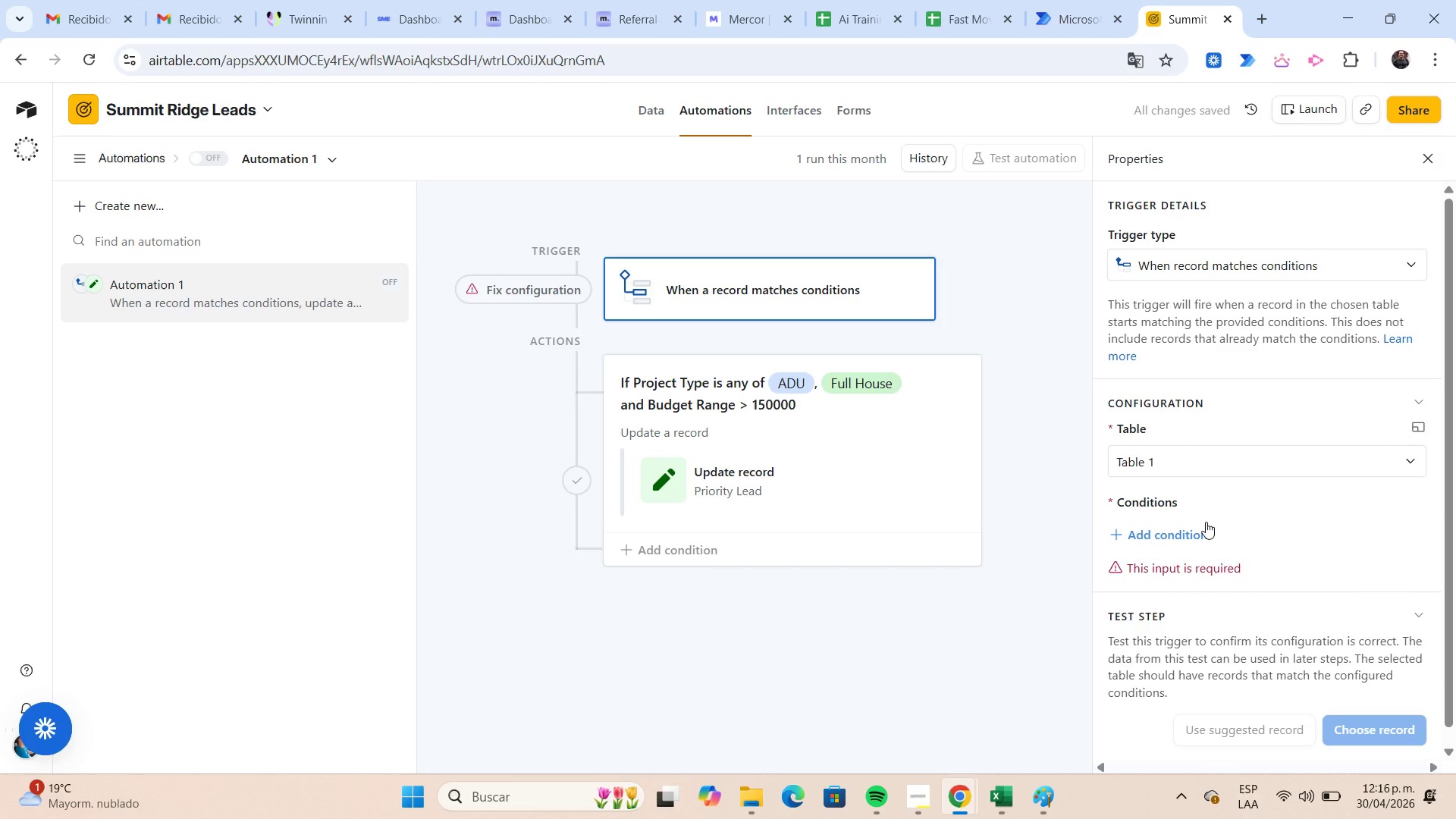 
wait(8.39)
 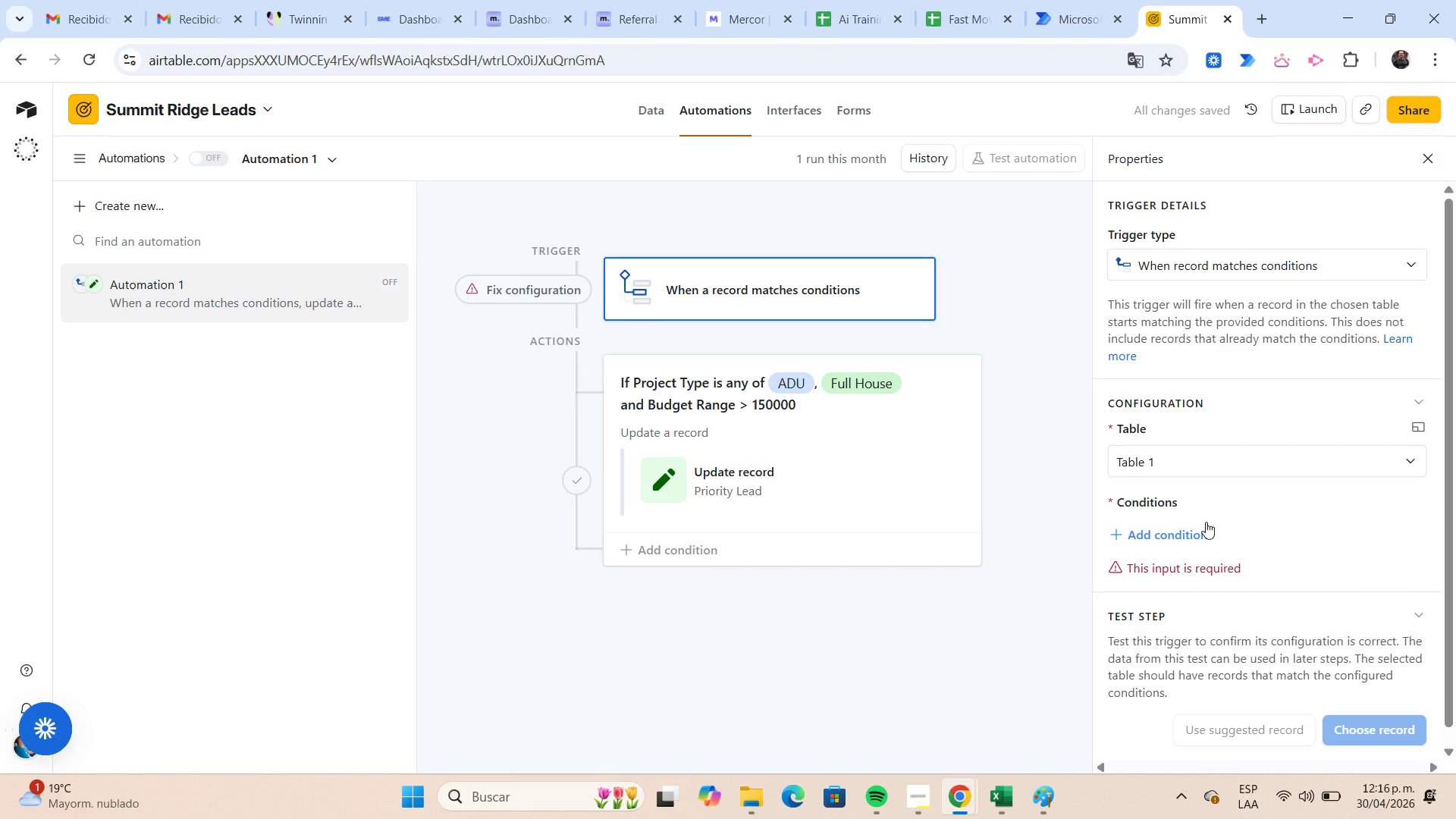 
left_click([1193, 530])
 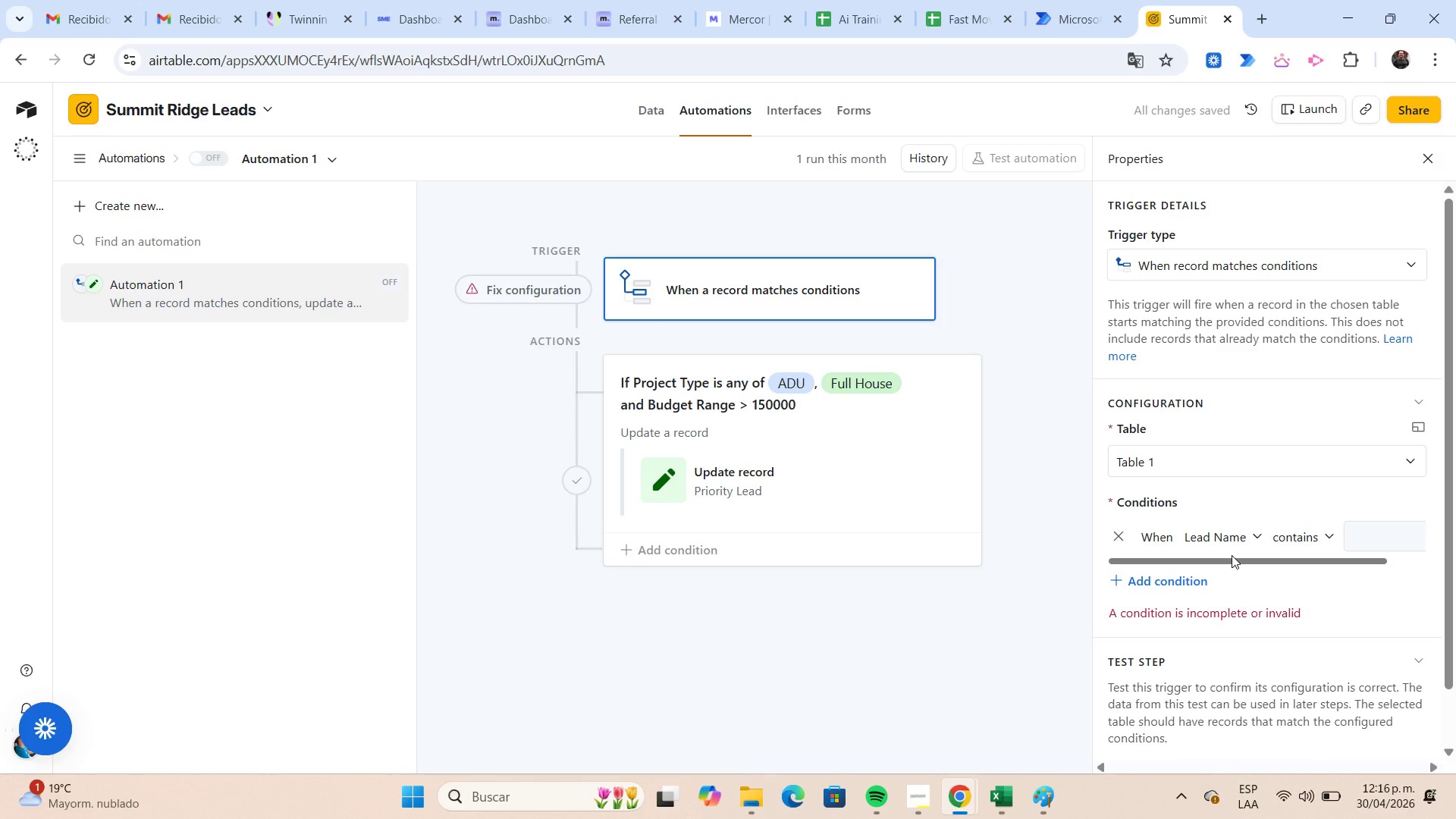 
left_click([1246, 538])
 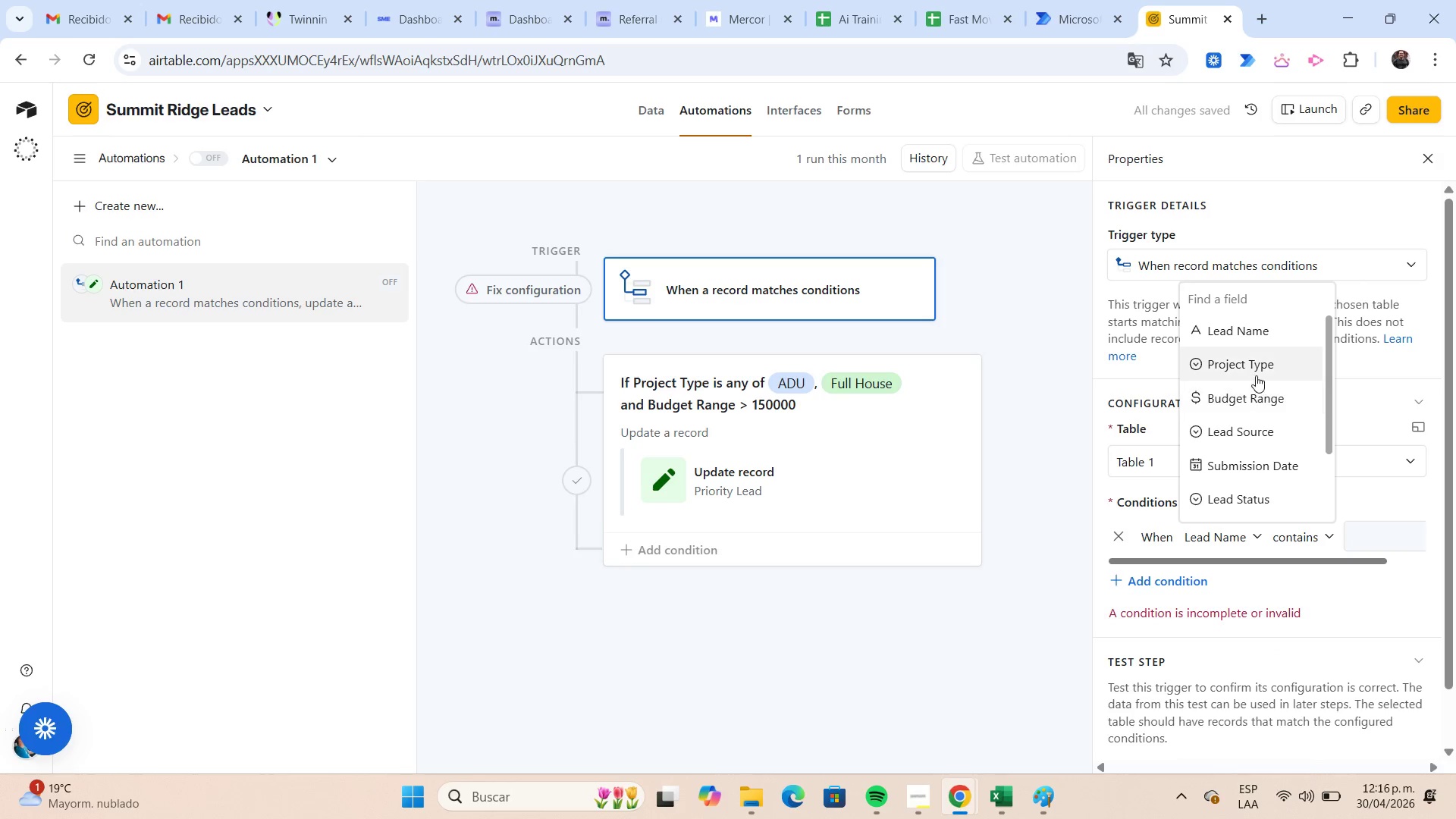 
left_click([1256, 373])
 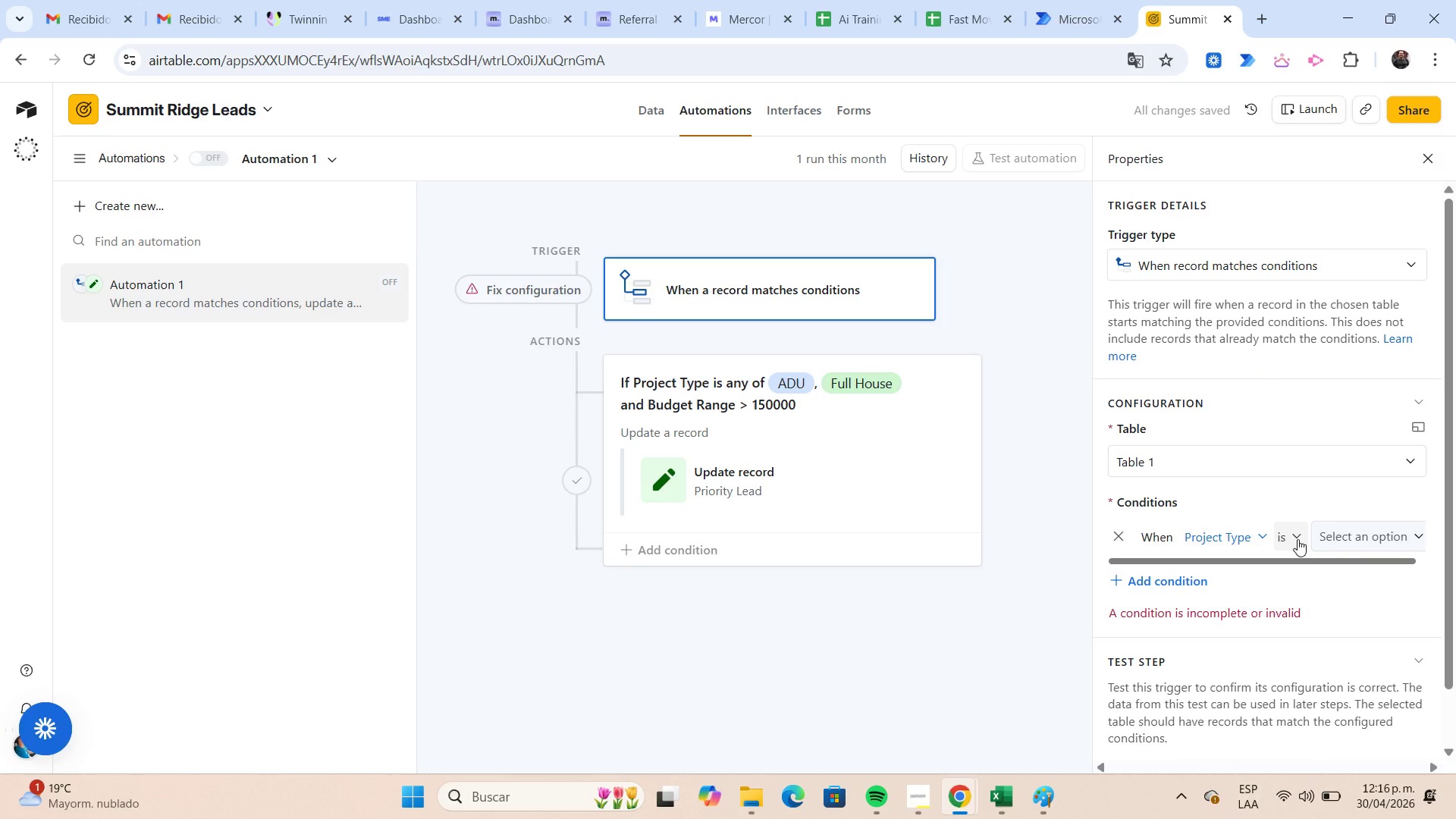 
left_click([1298, 539])
 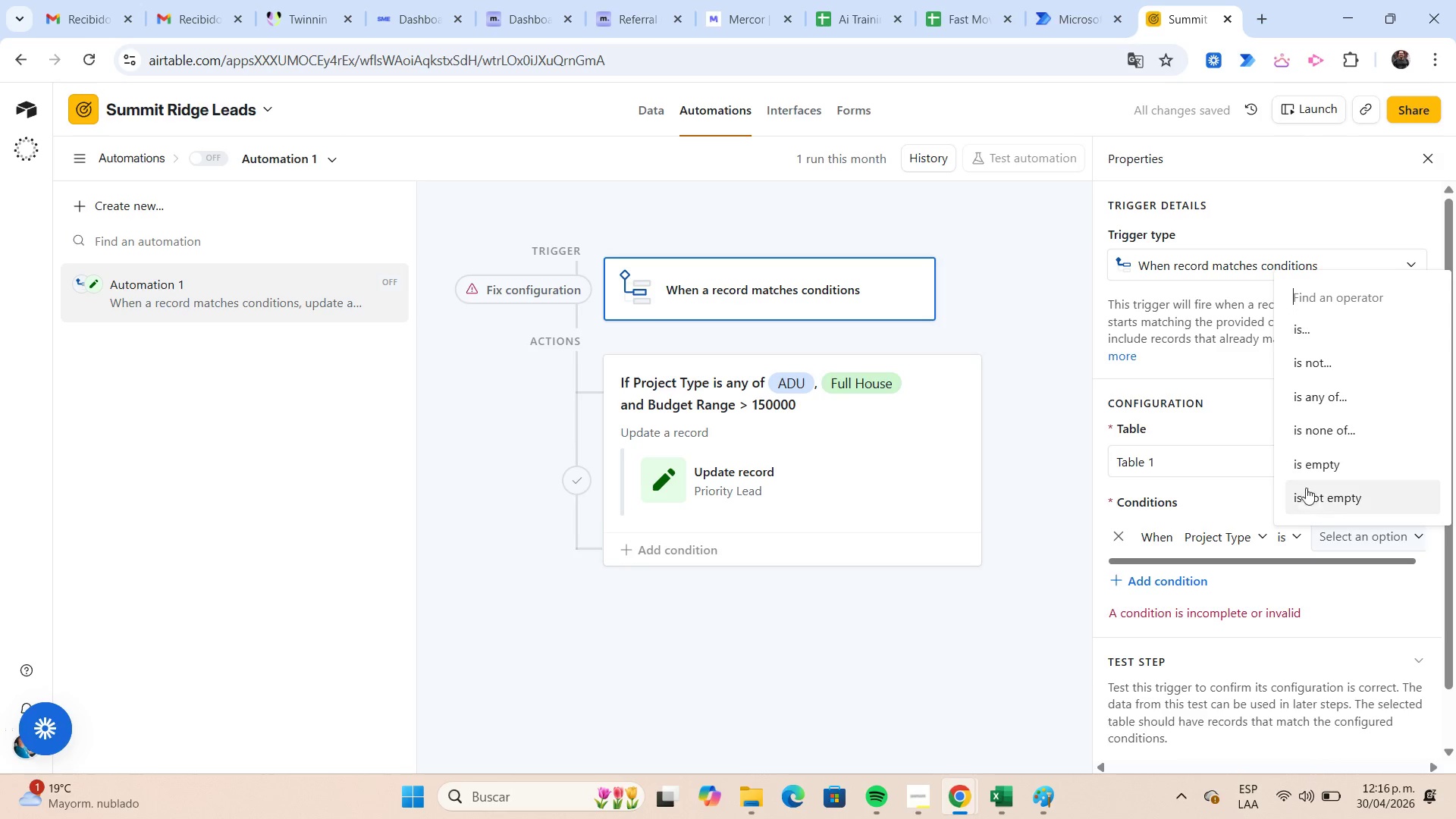 
left_click([1325, 400])
 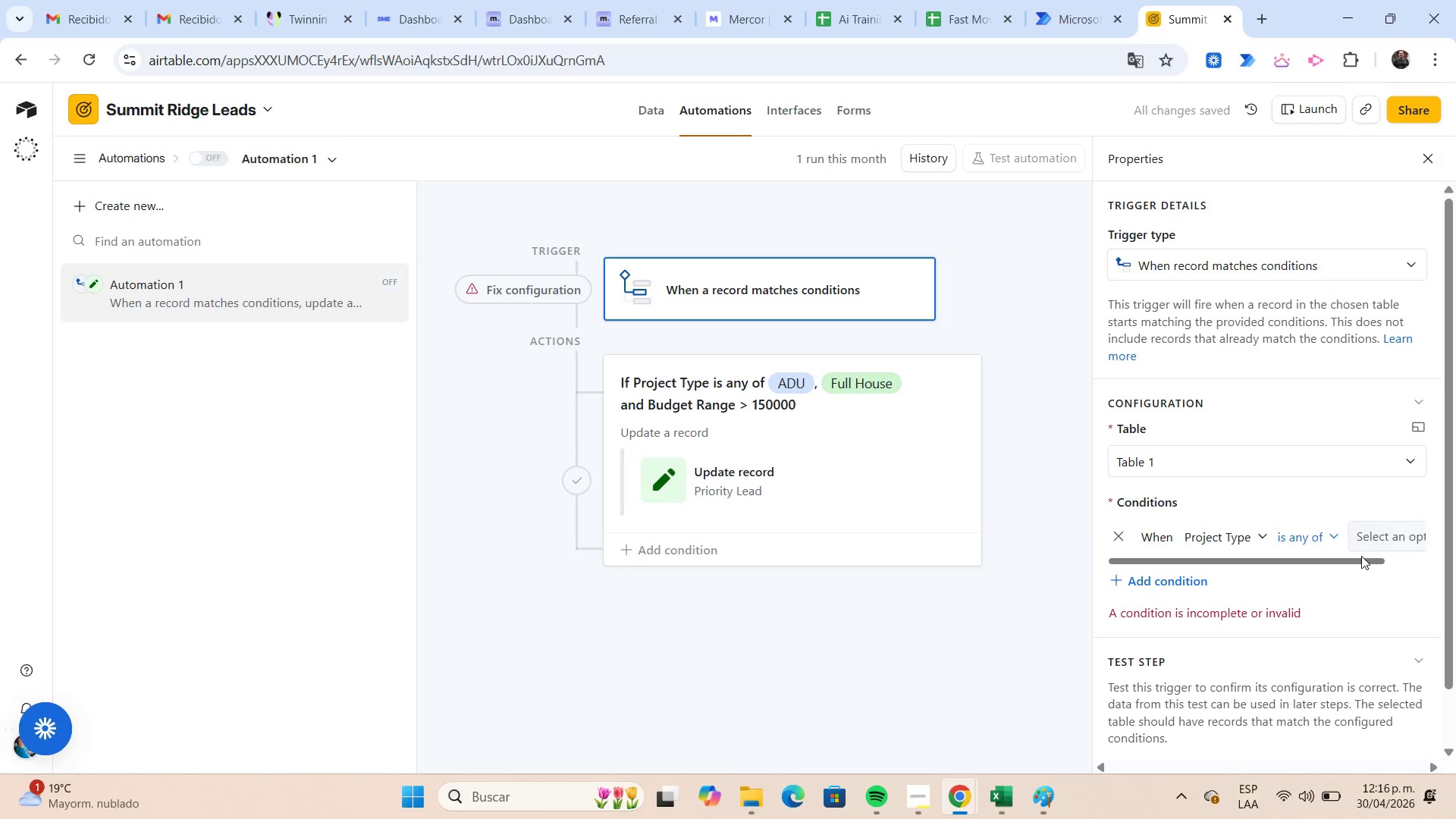 
left_click_drag(start_coordinate=[1361, 557], to_coordinate=[1410, 562])
 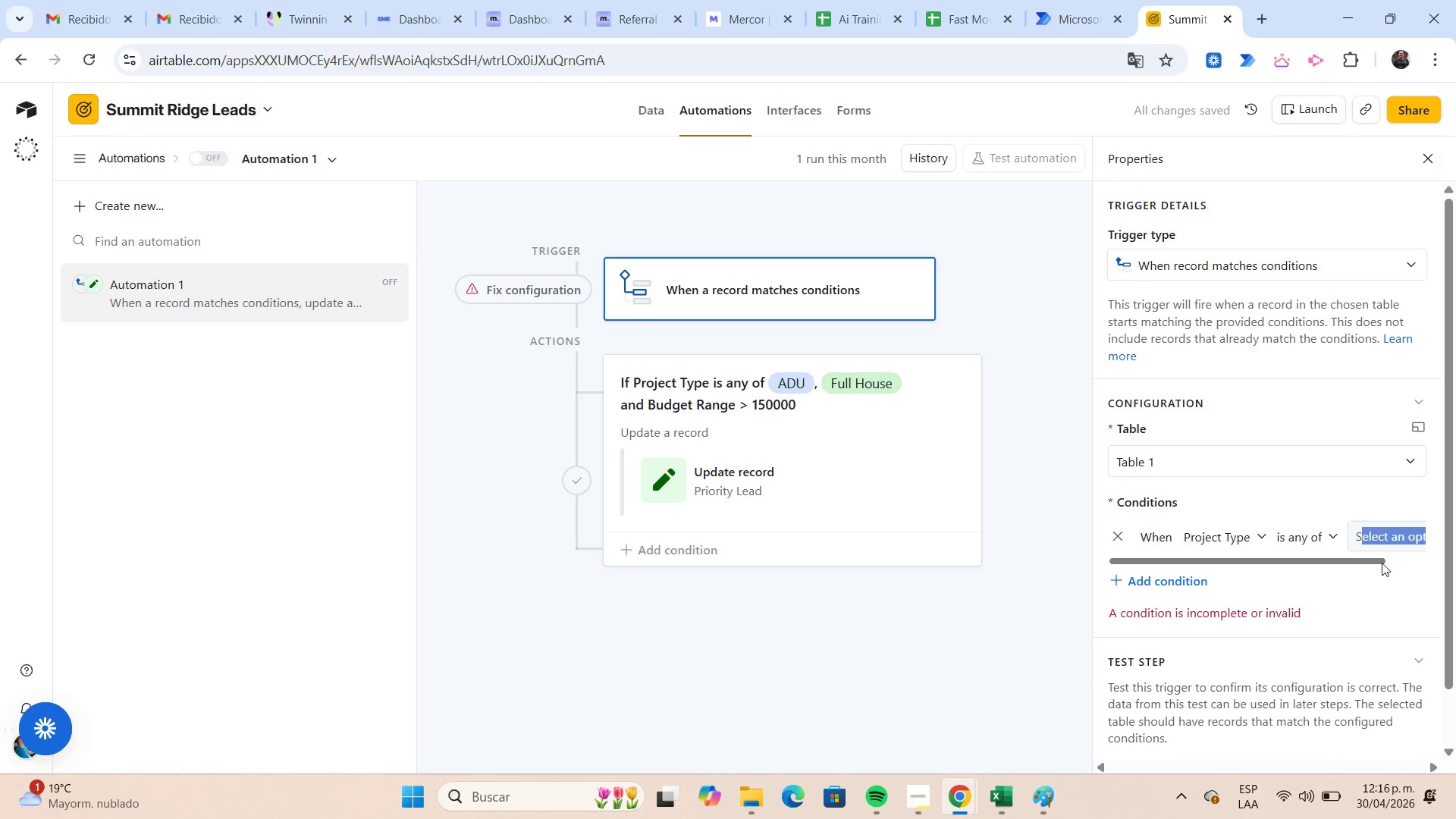 
left_click_drag(start_coordinate=[1360, 563], to_coordinate=[1442, 563])
 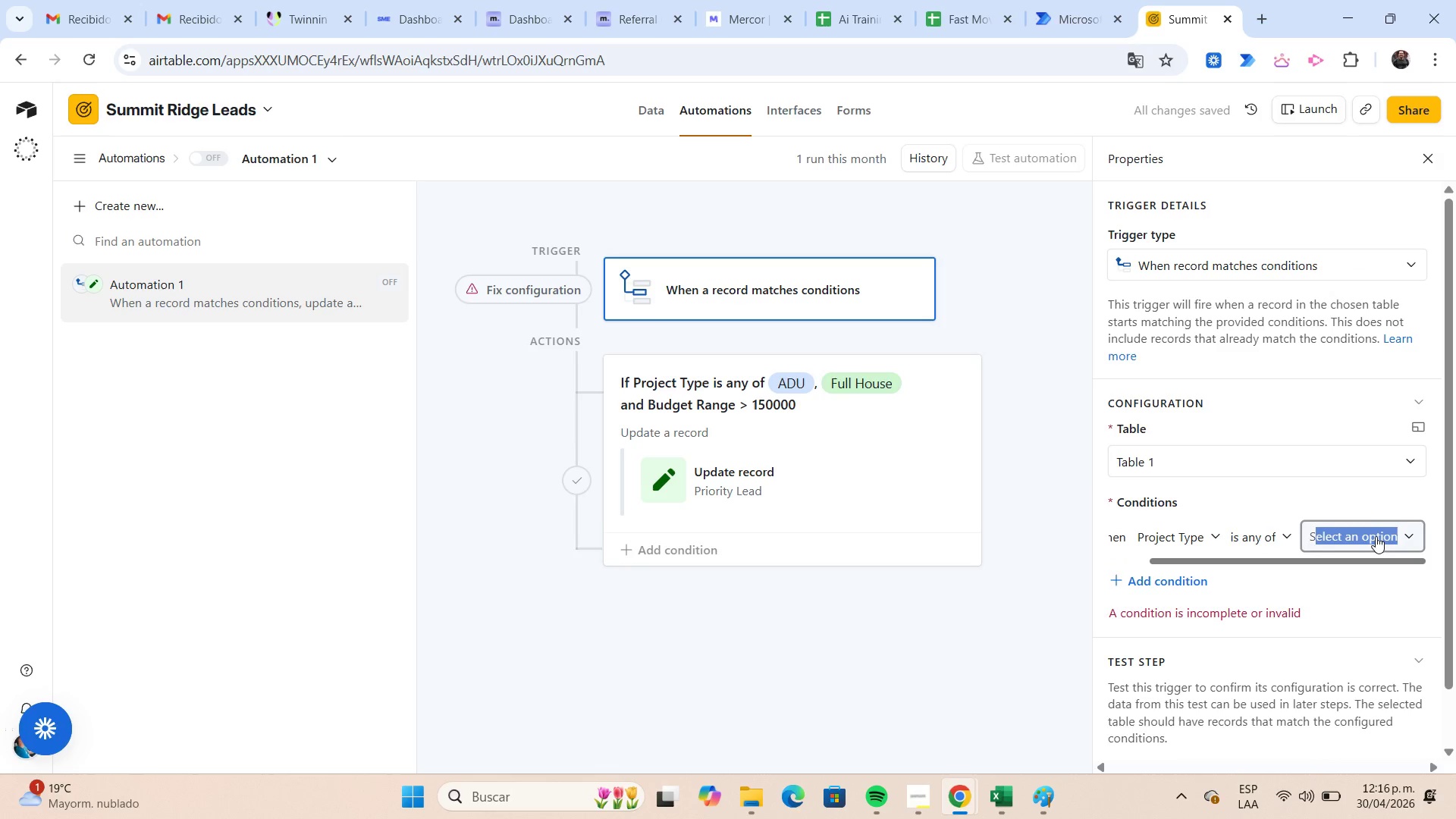 
left_click([1376, 536])
 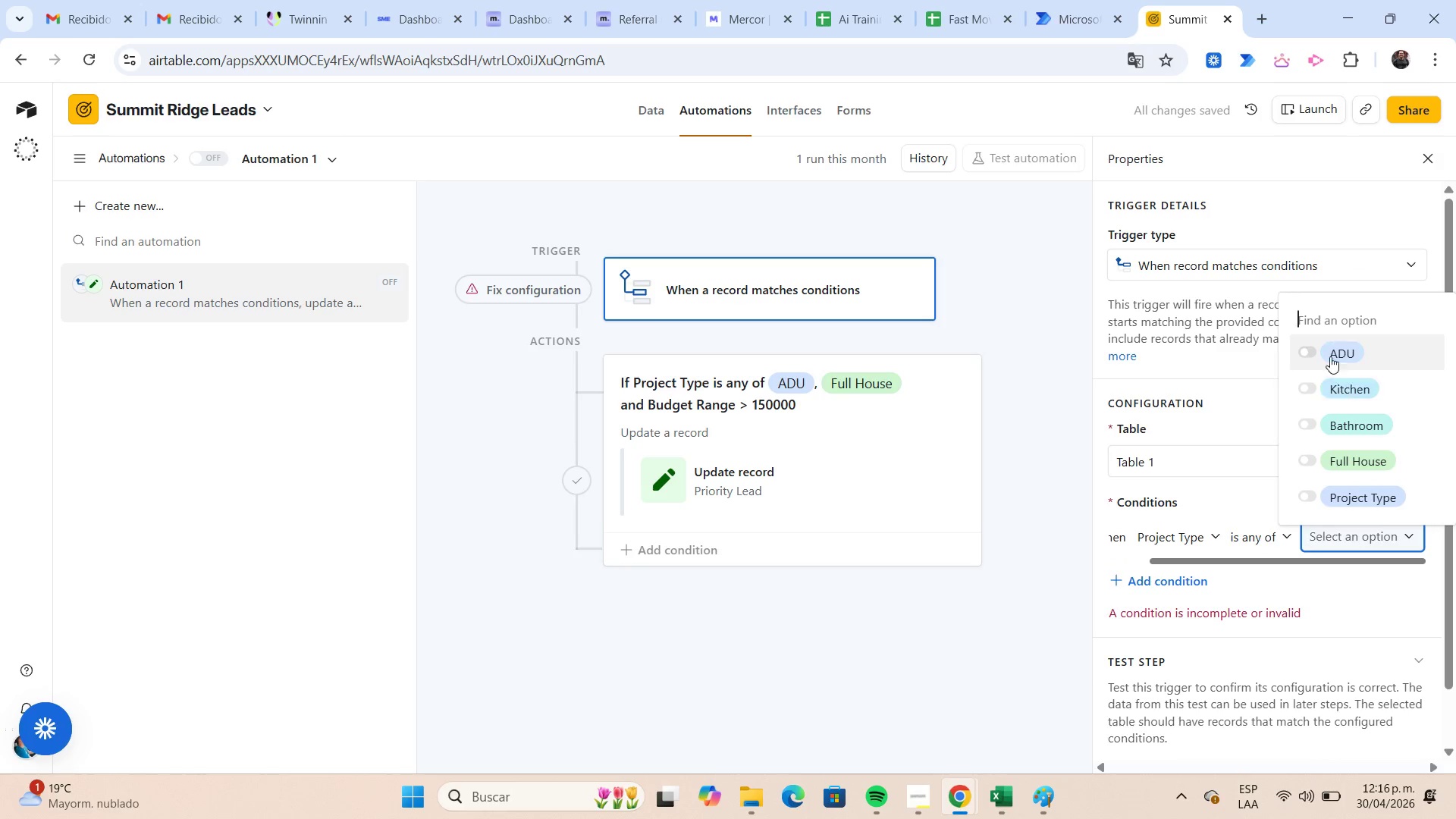 
left_click([1309, 350])
 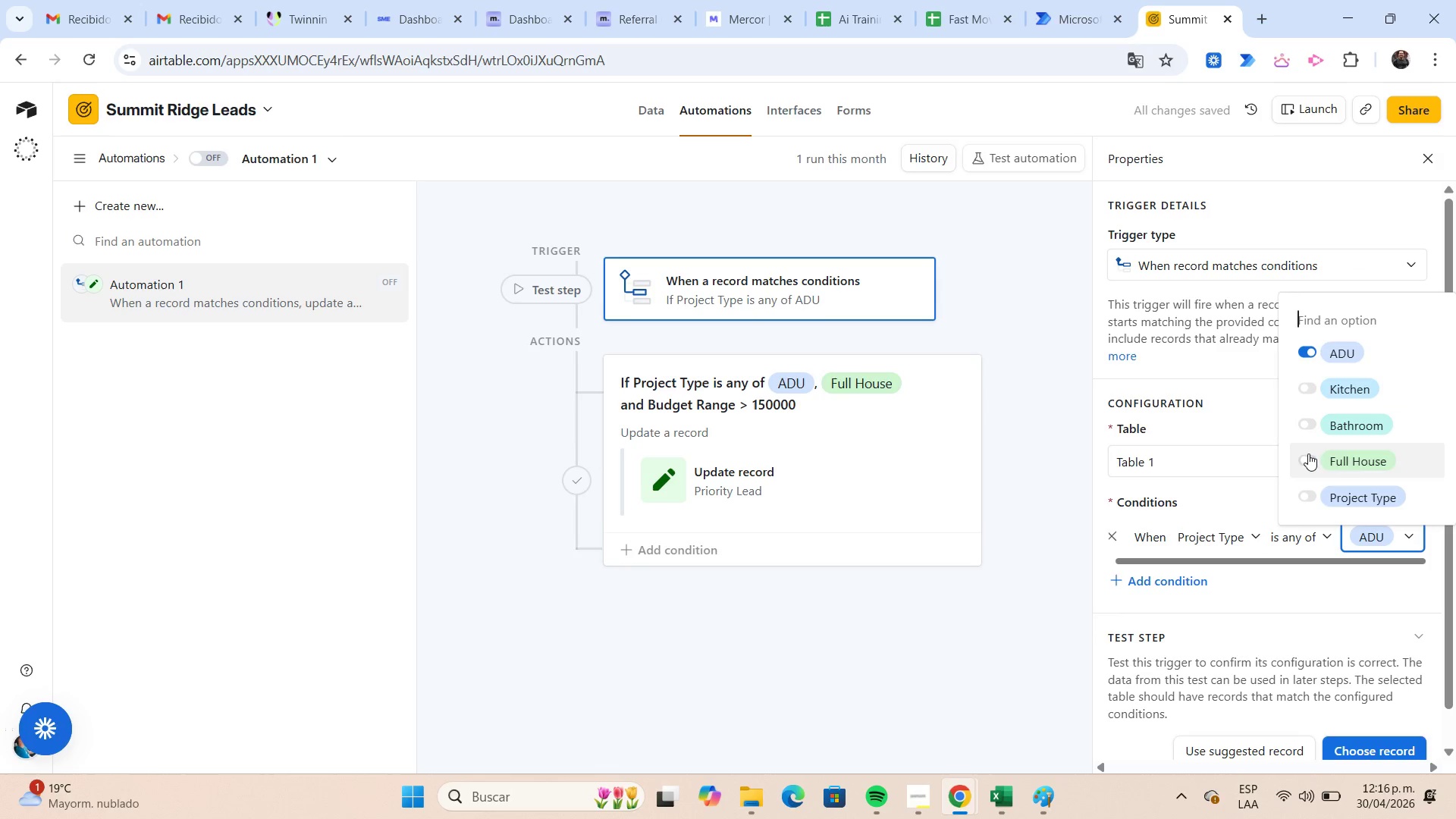 
left_click([1308, 453])
 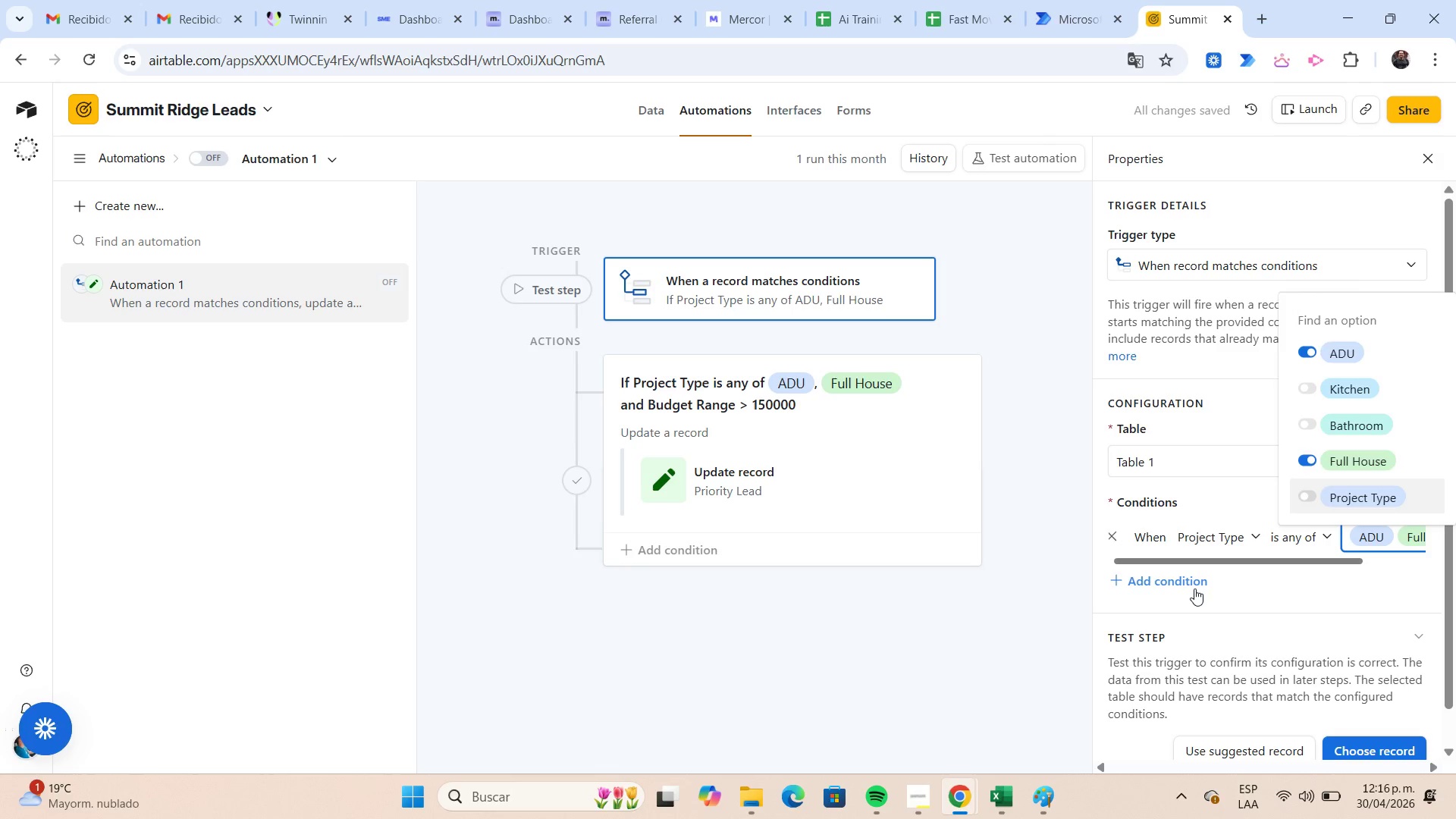 
left_click([1189, 585])
 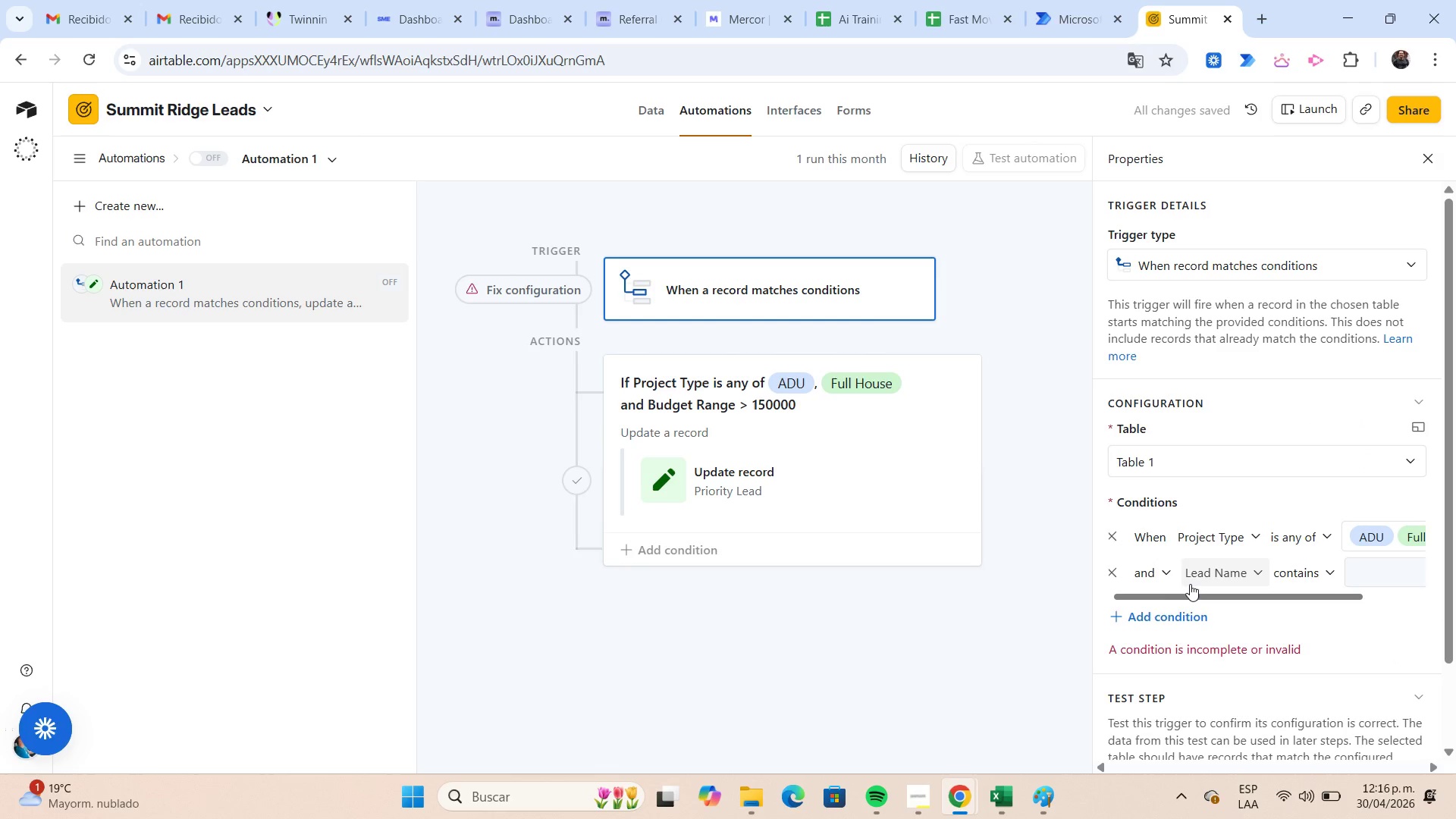 
left_click([1221, 577])
 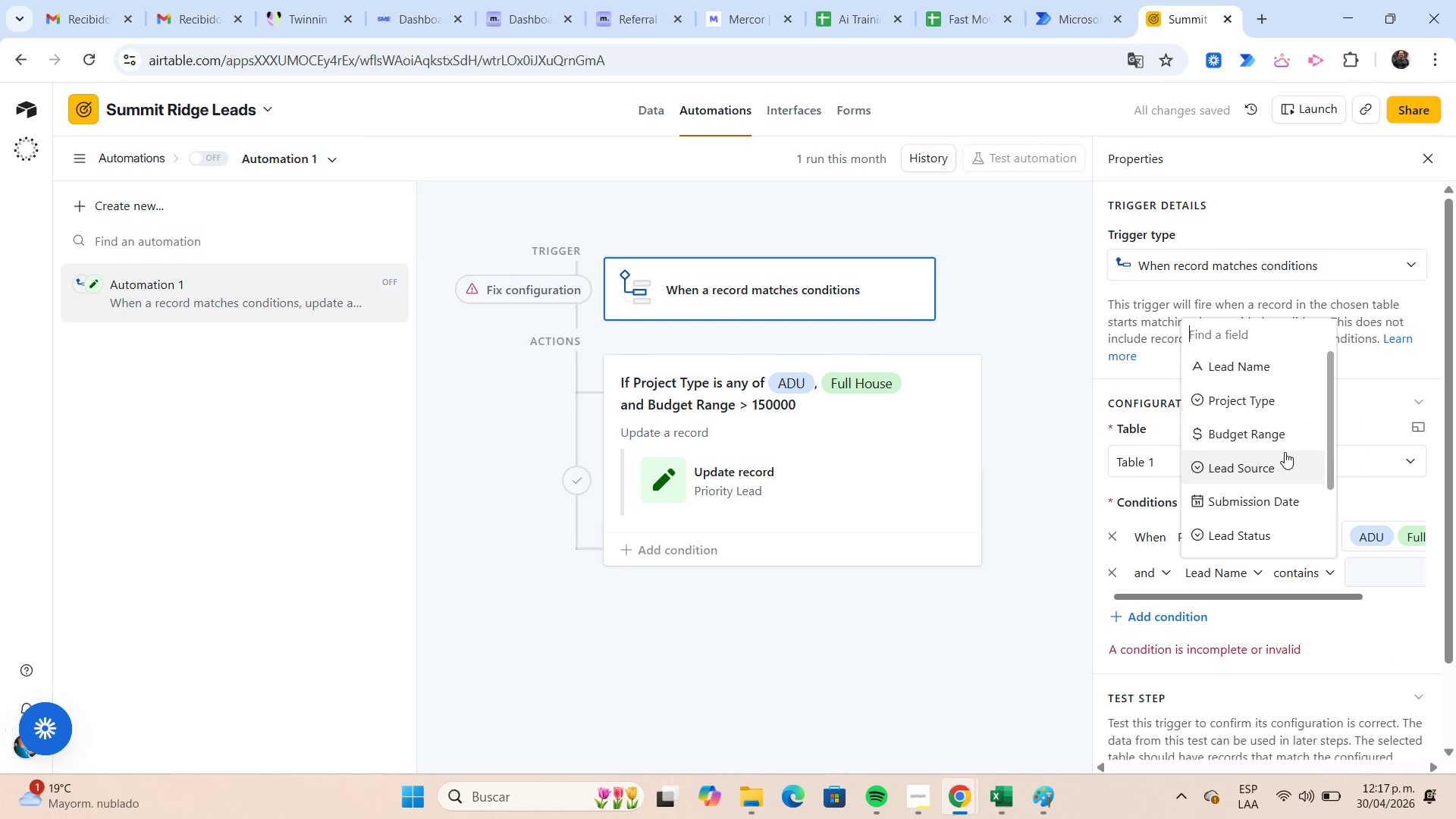 
left_click([1281, 442])
 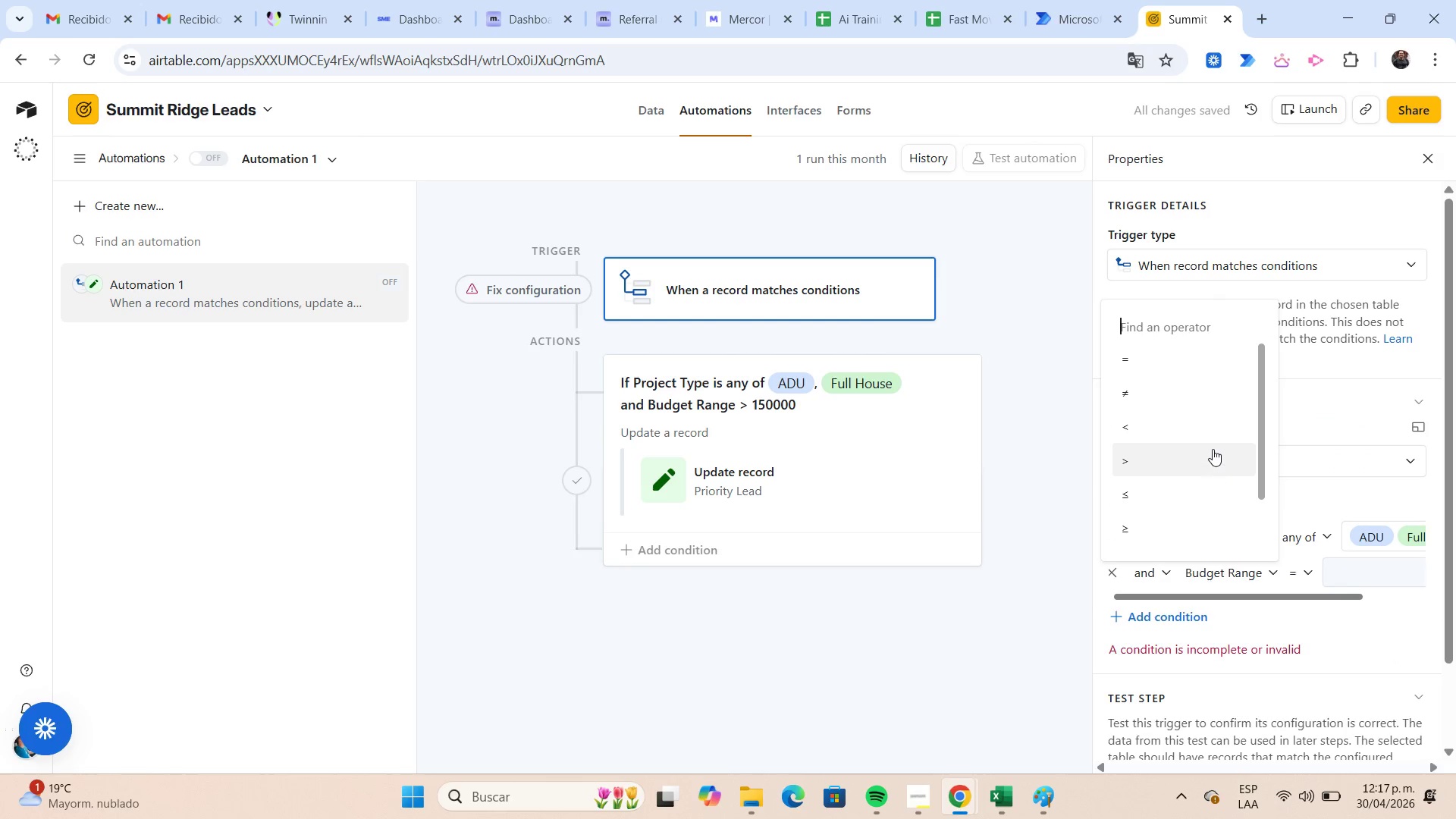 
left_click([1210, 454])
 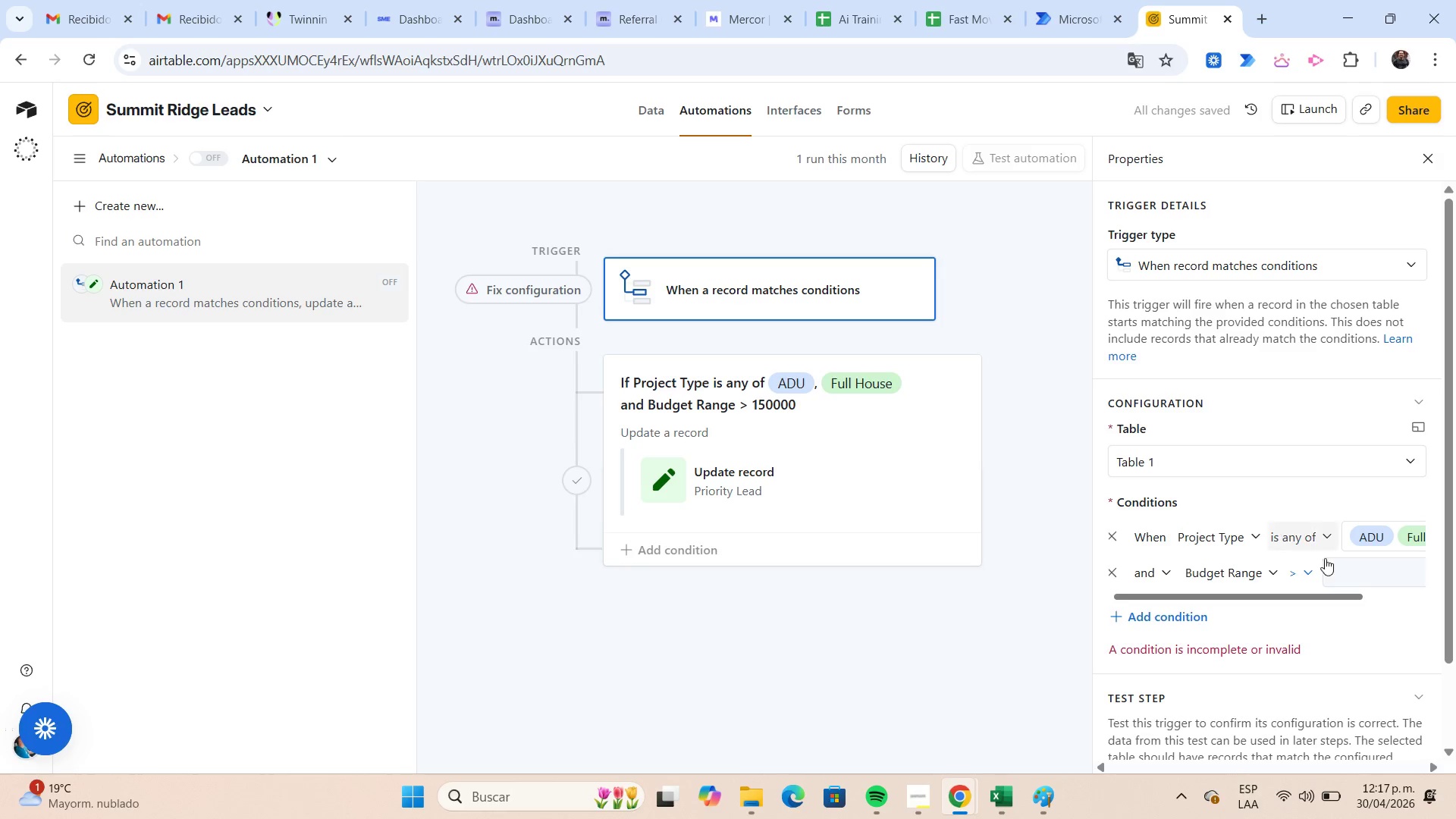 
left_click([1366, 567])
 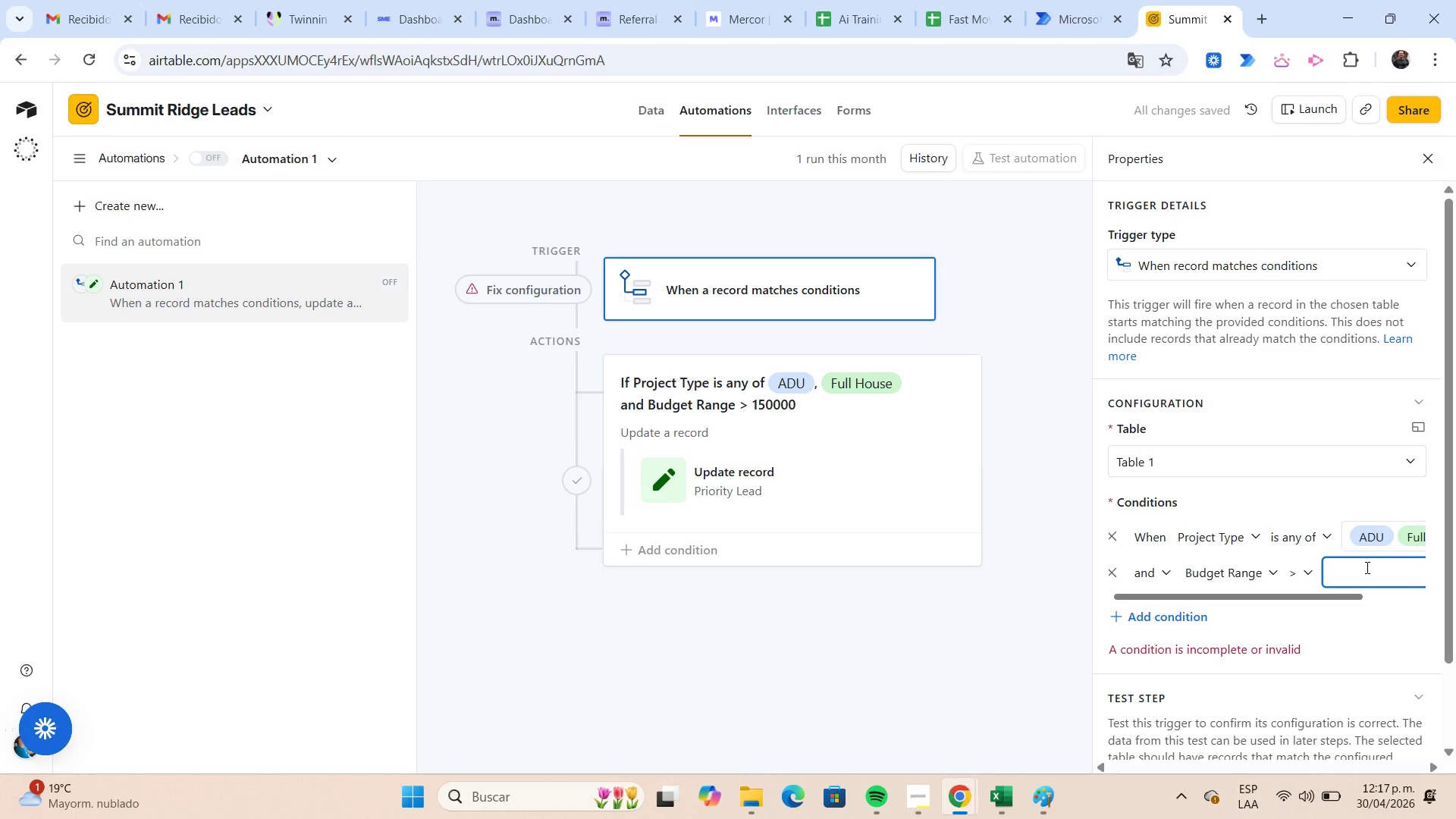 
key(Numpad1)
 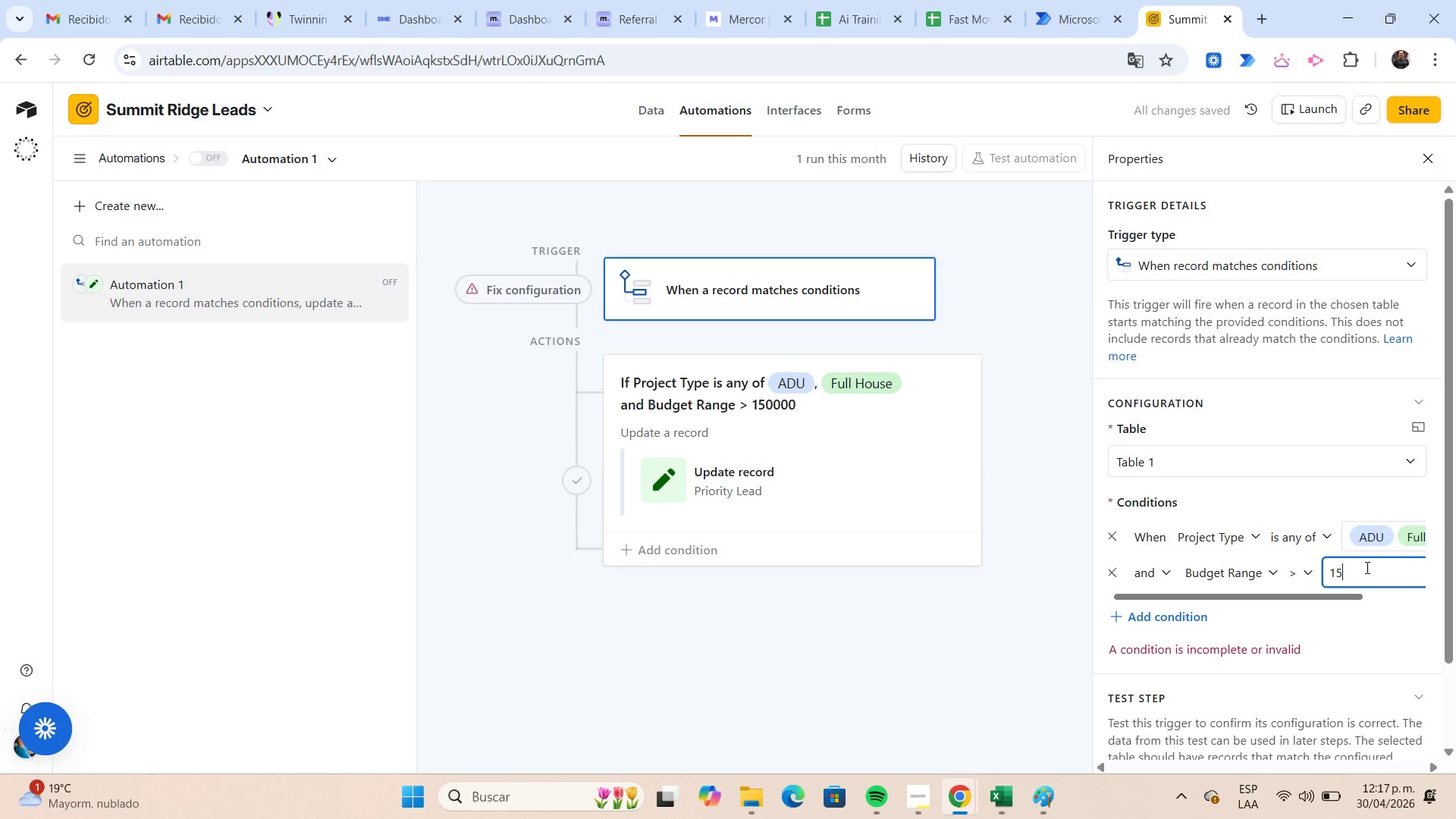 
key(Numpad5)
 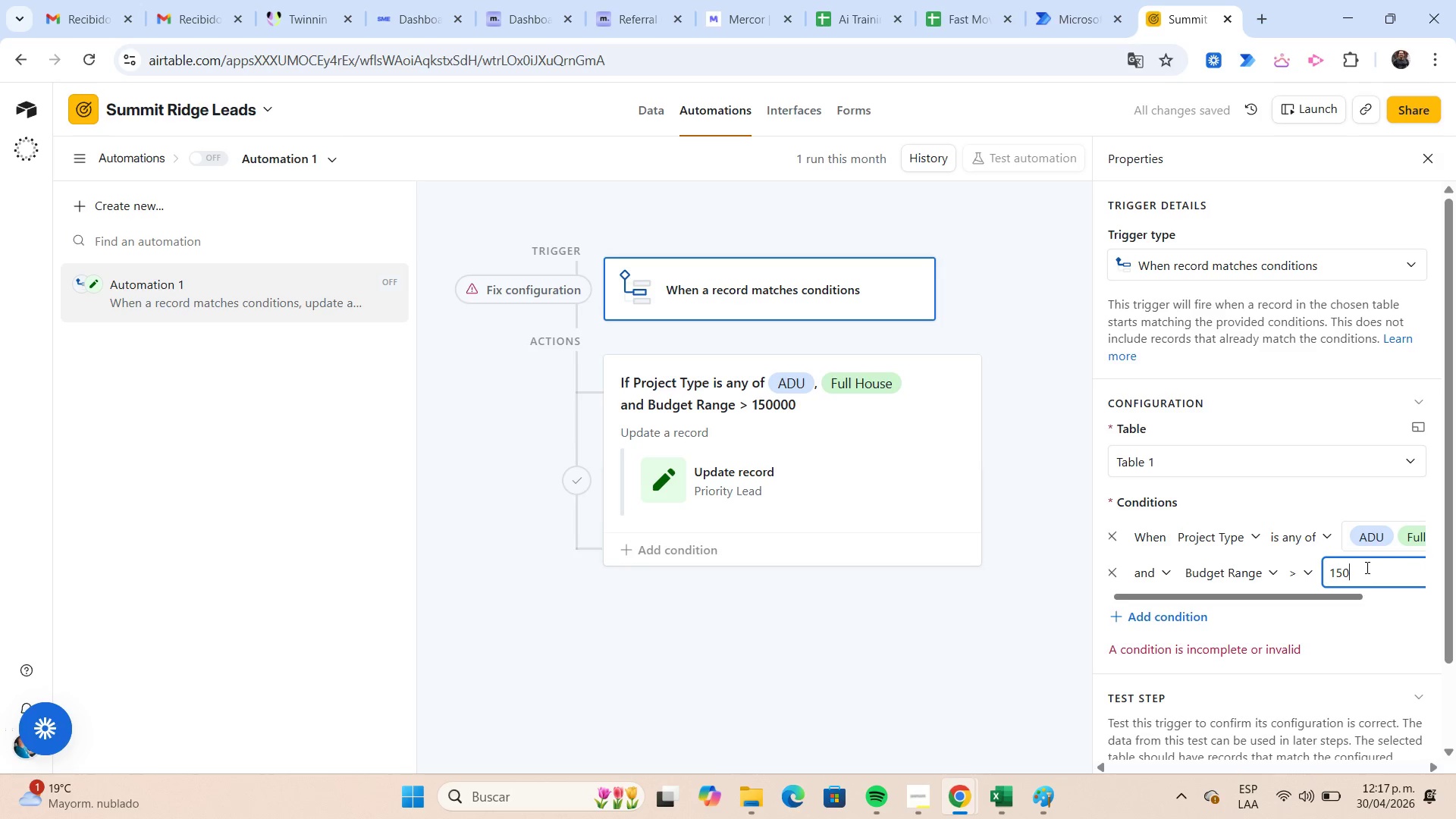 
key(Numpad0)
 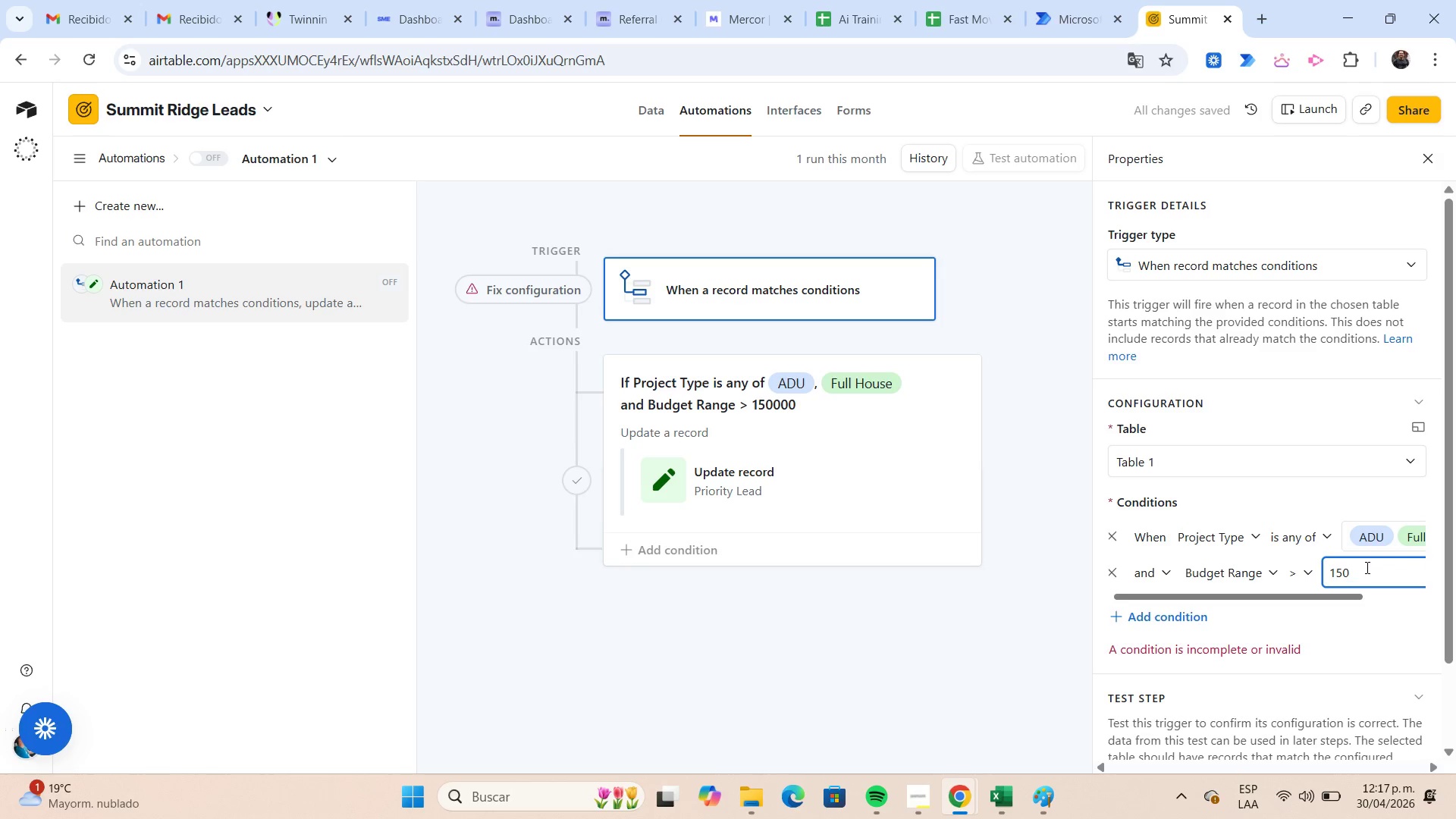 
key(Numpad0)
 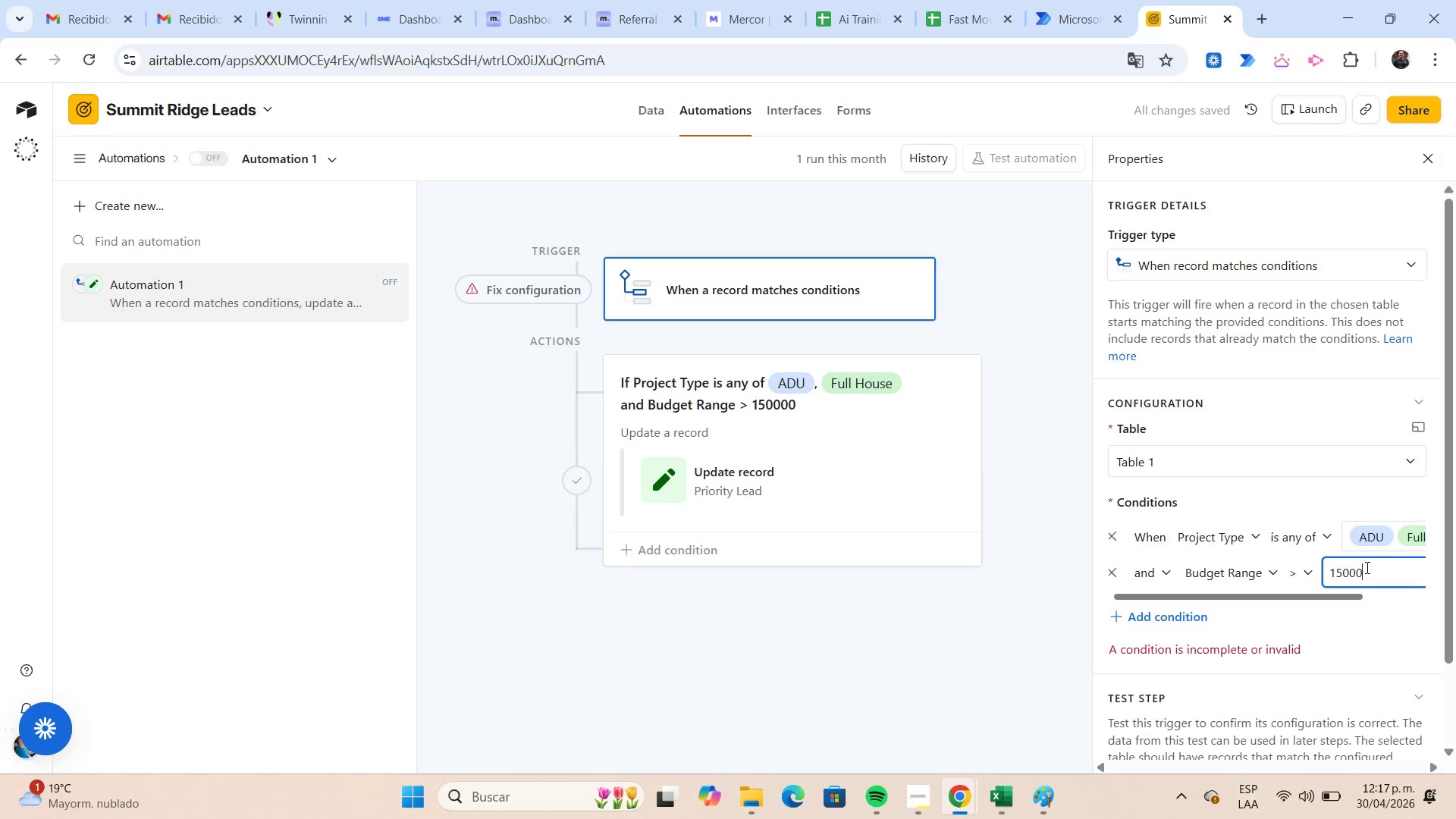 
key(Numpad0)
 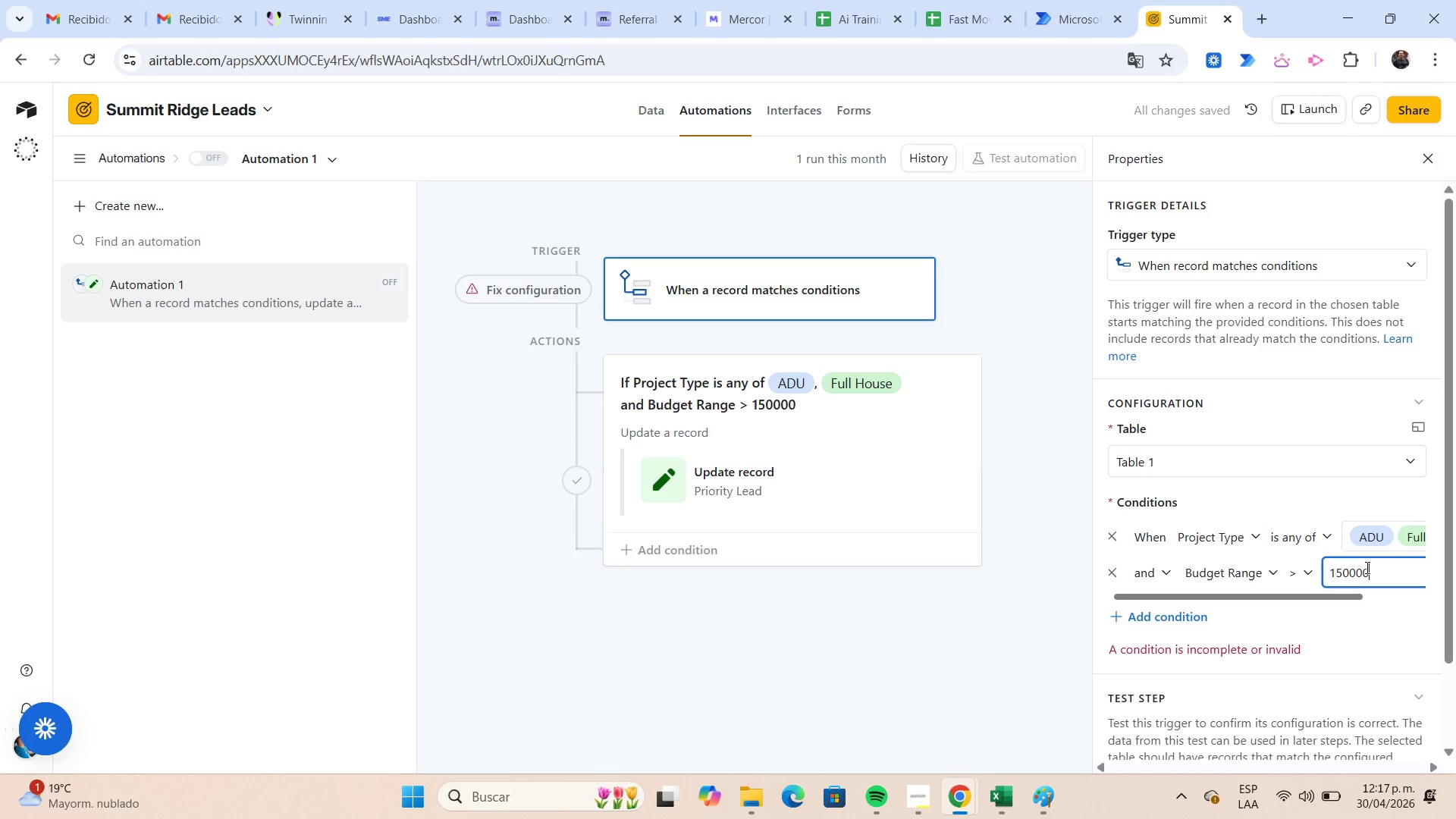 
key(Numpad0)
 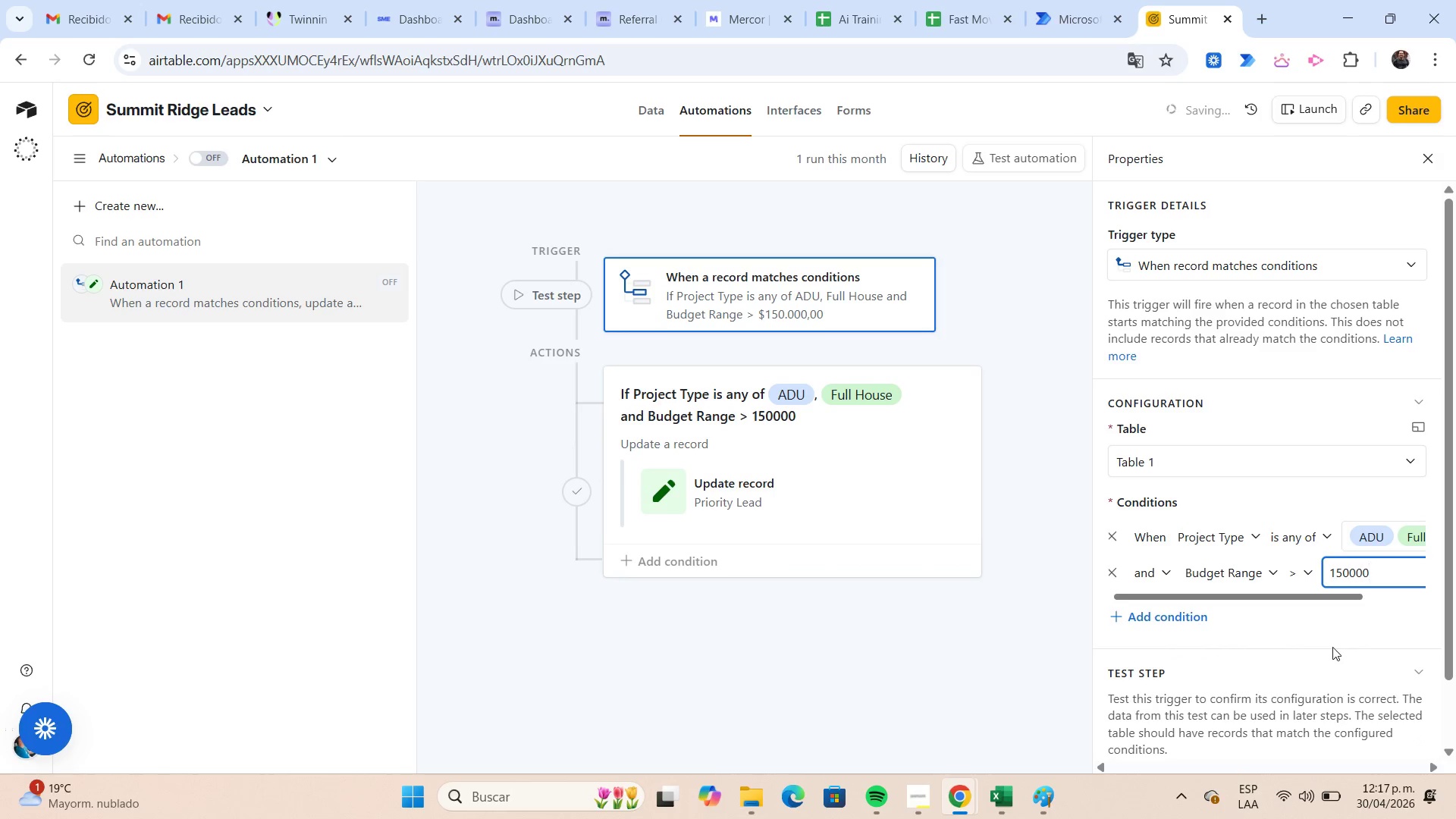 
left_click([1316, 661])
 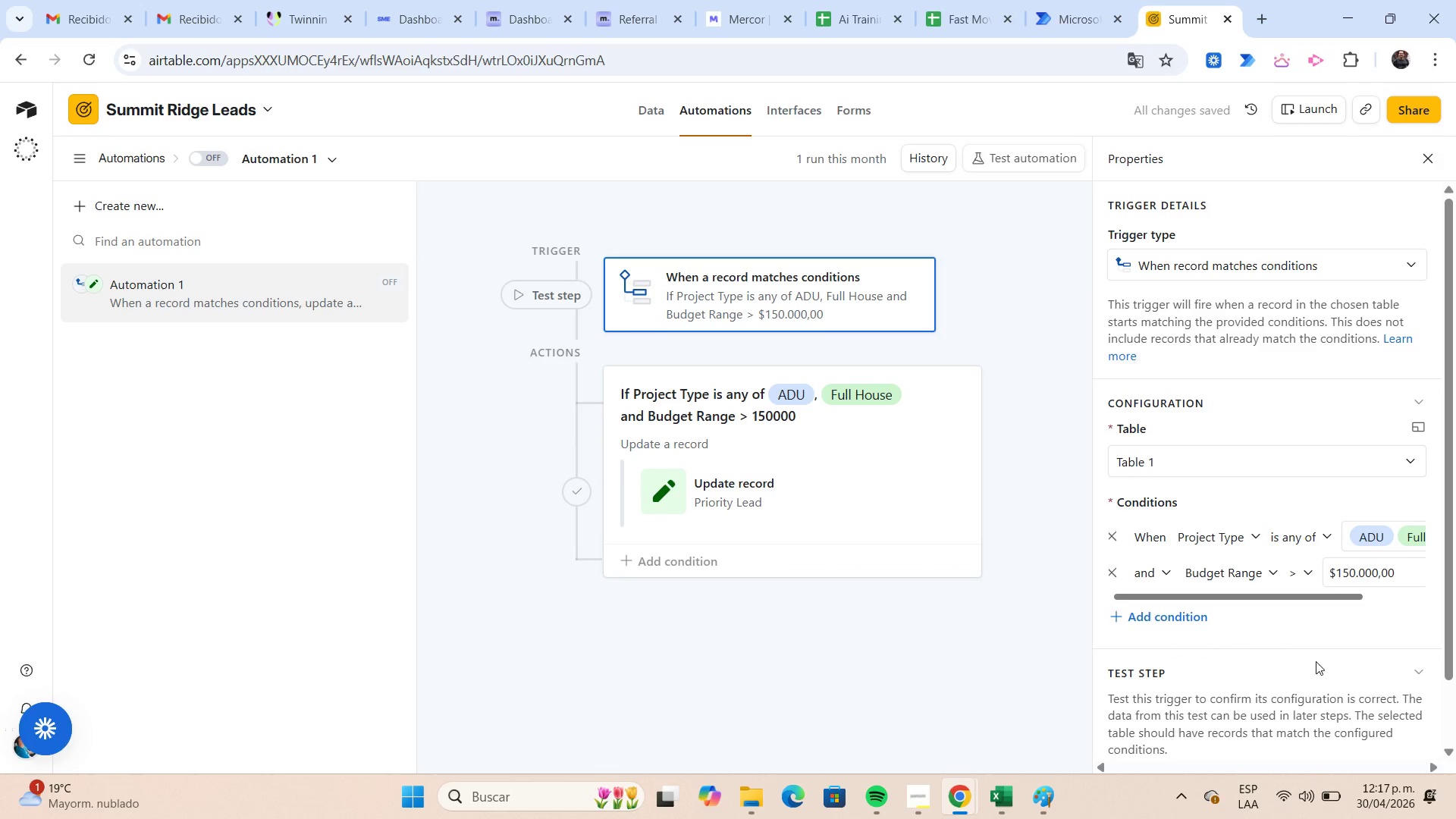 
scroll: coordinate [1288, 624], scroll_direction: down, amount: 2.0
 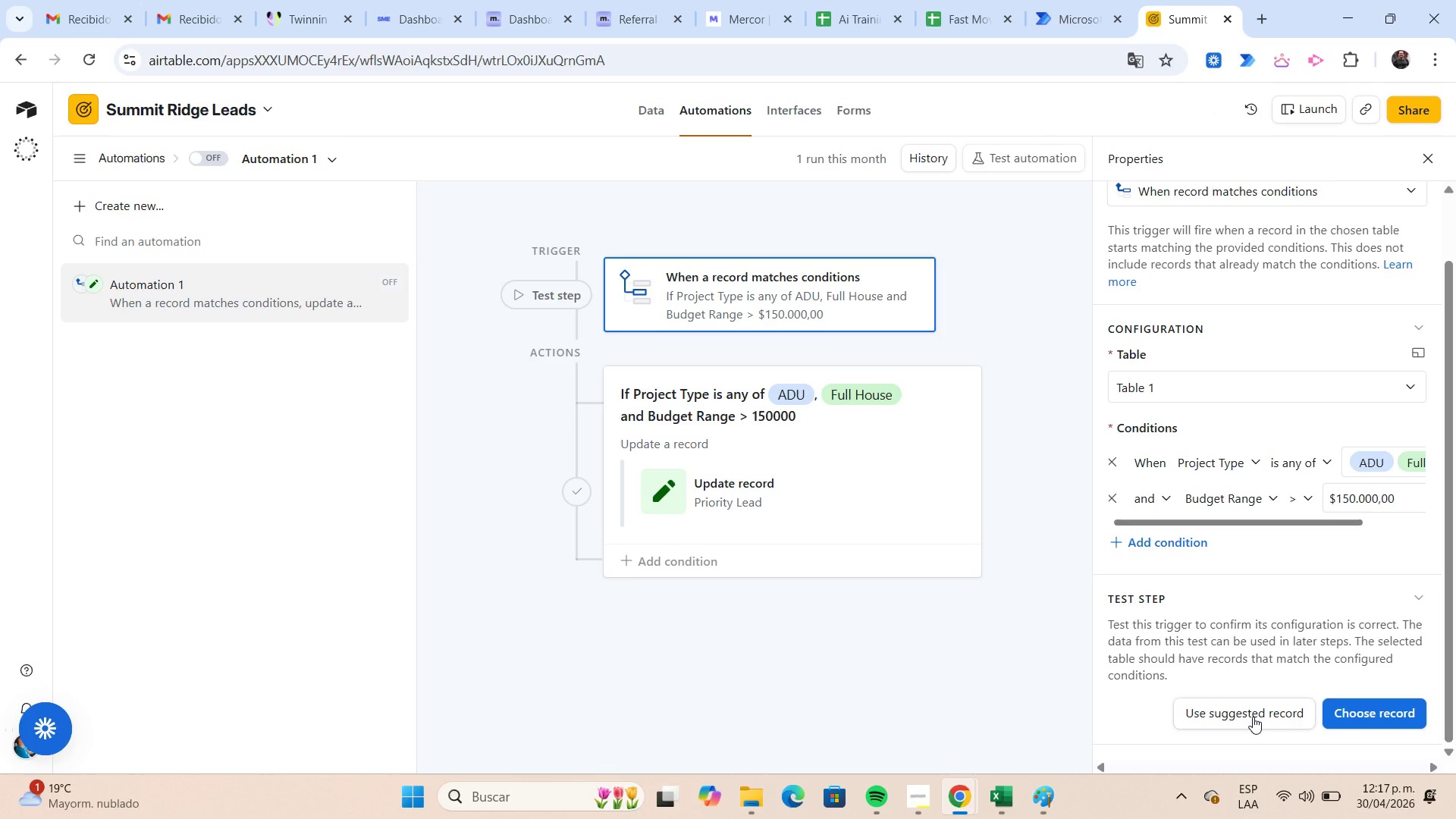 
left_click([1253, 717])
 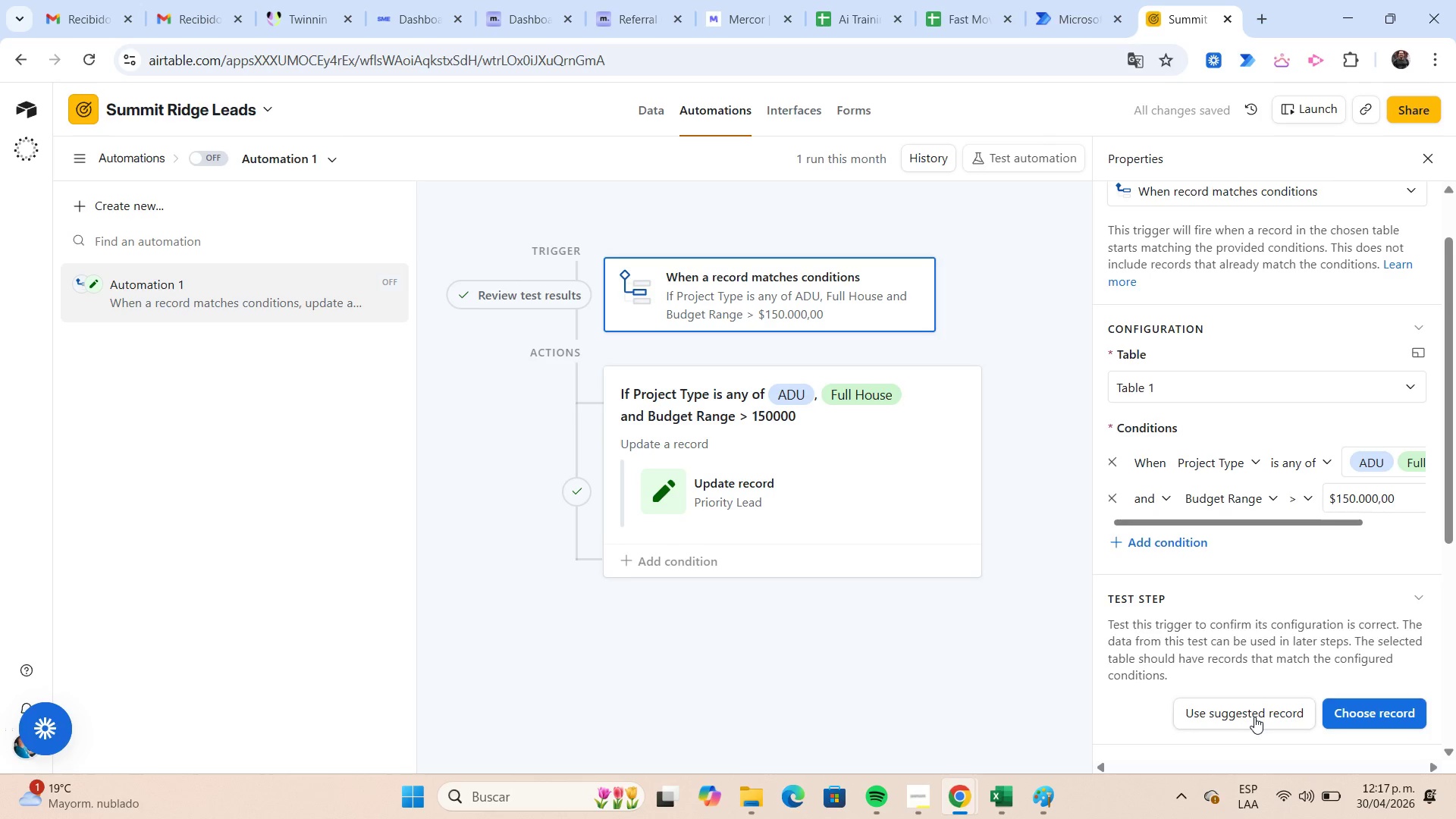 
scroll: coordinate [1241, 526], scroll_direction: down, amount: 4.0
 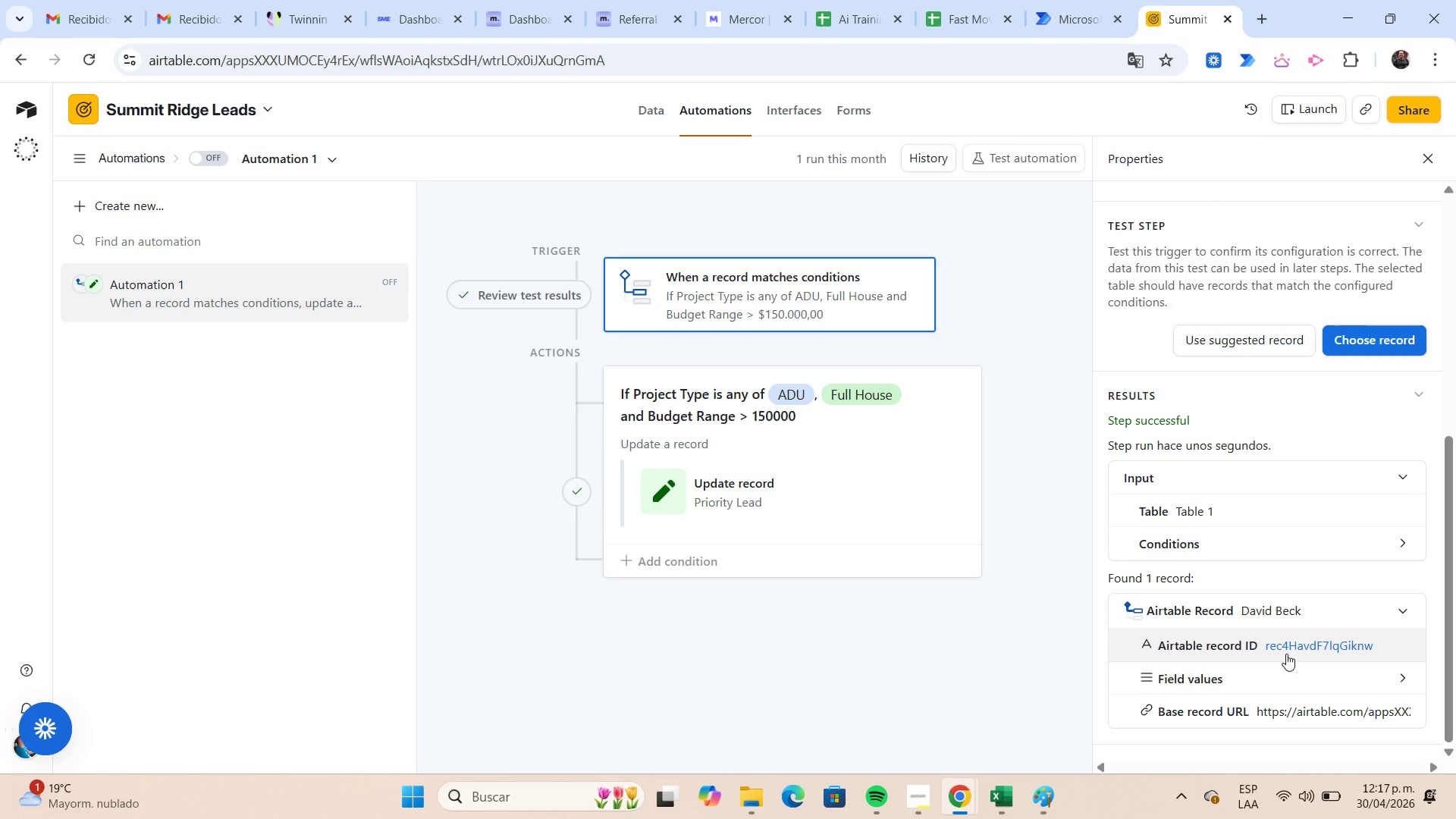 
wait(8.83)
 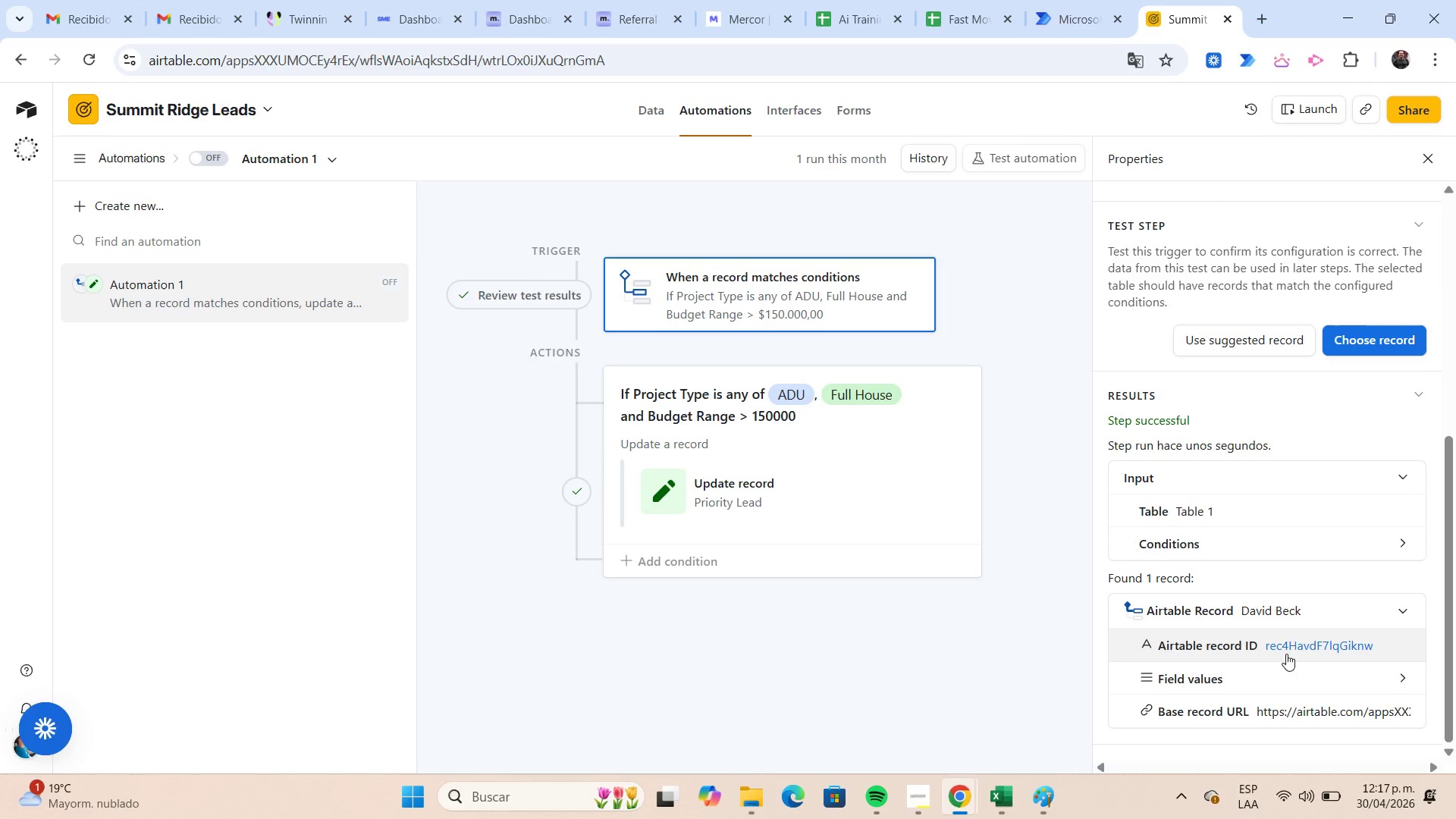 
left_click([903, 438])
 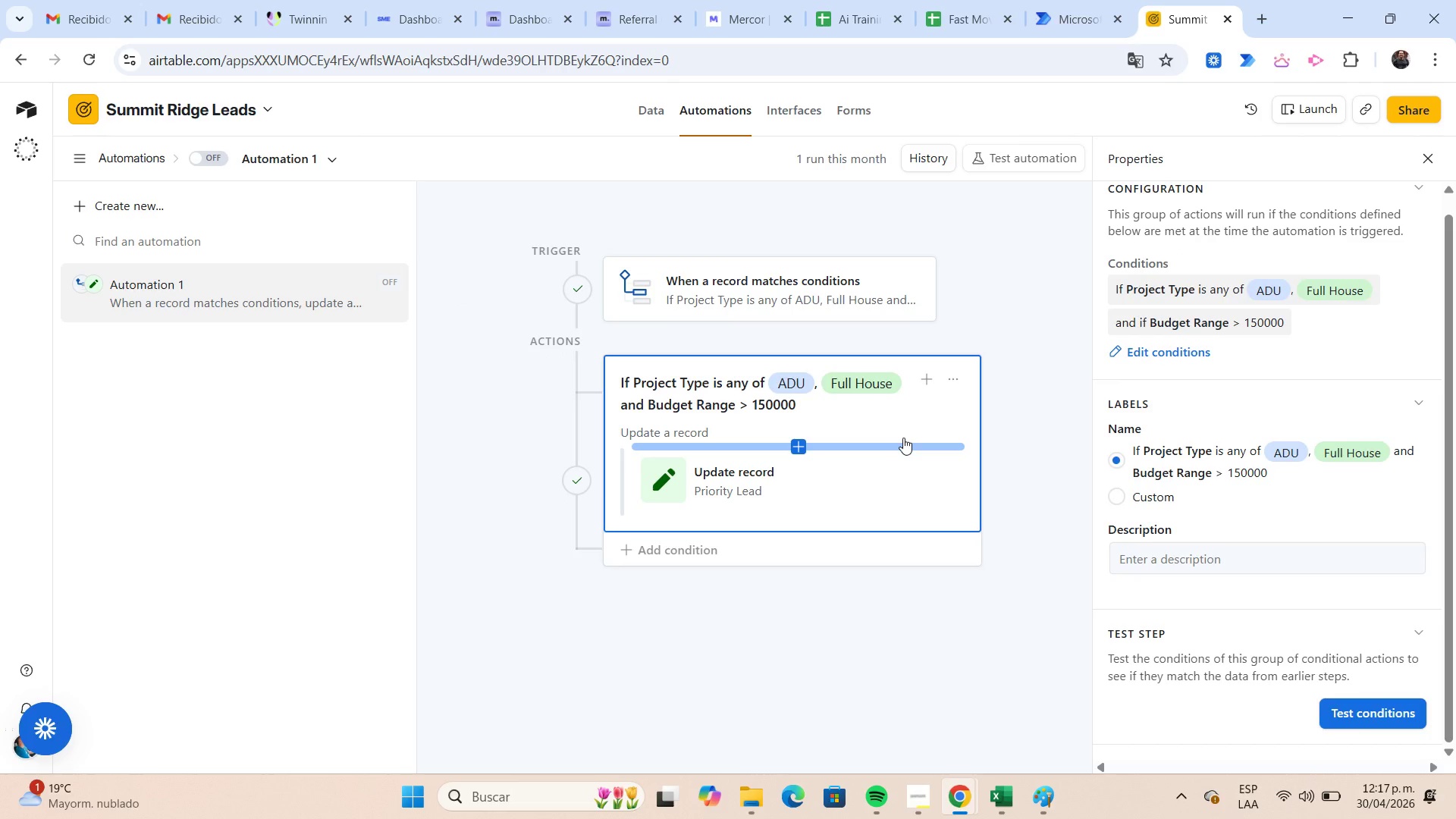 
wait(13.48)
 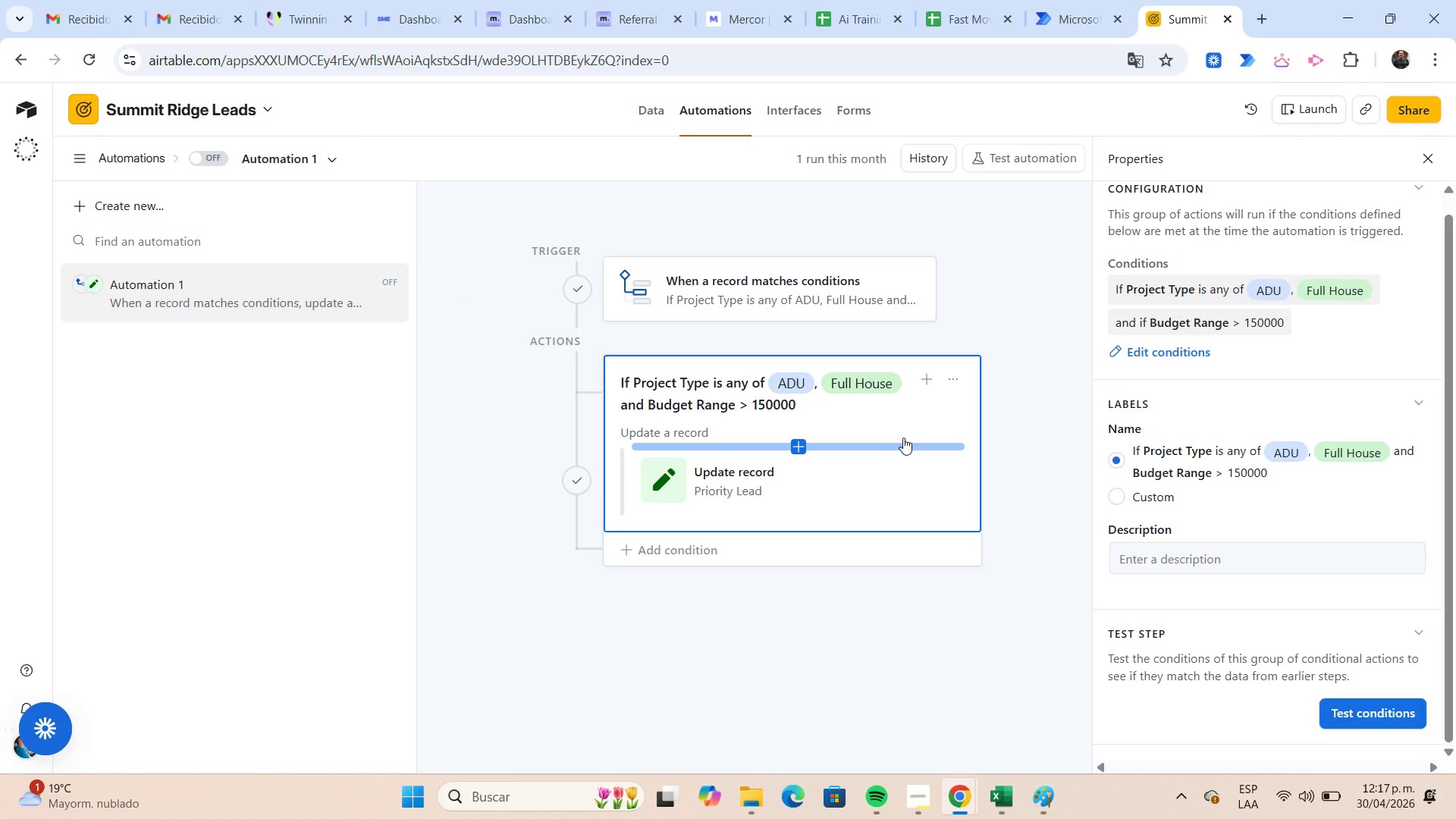 
left_click([876, 463])
 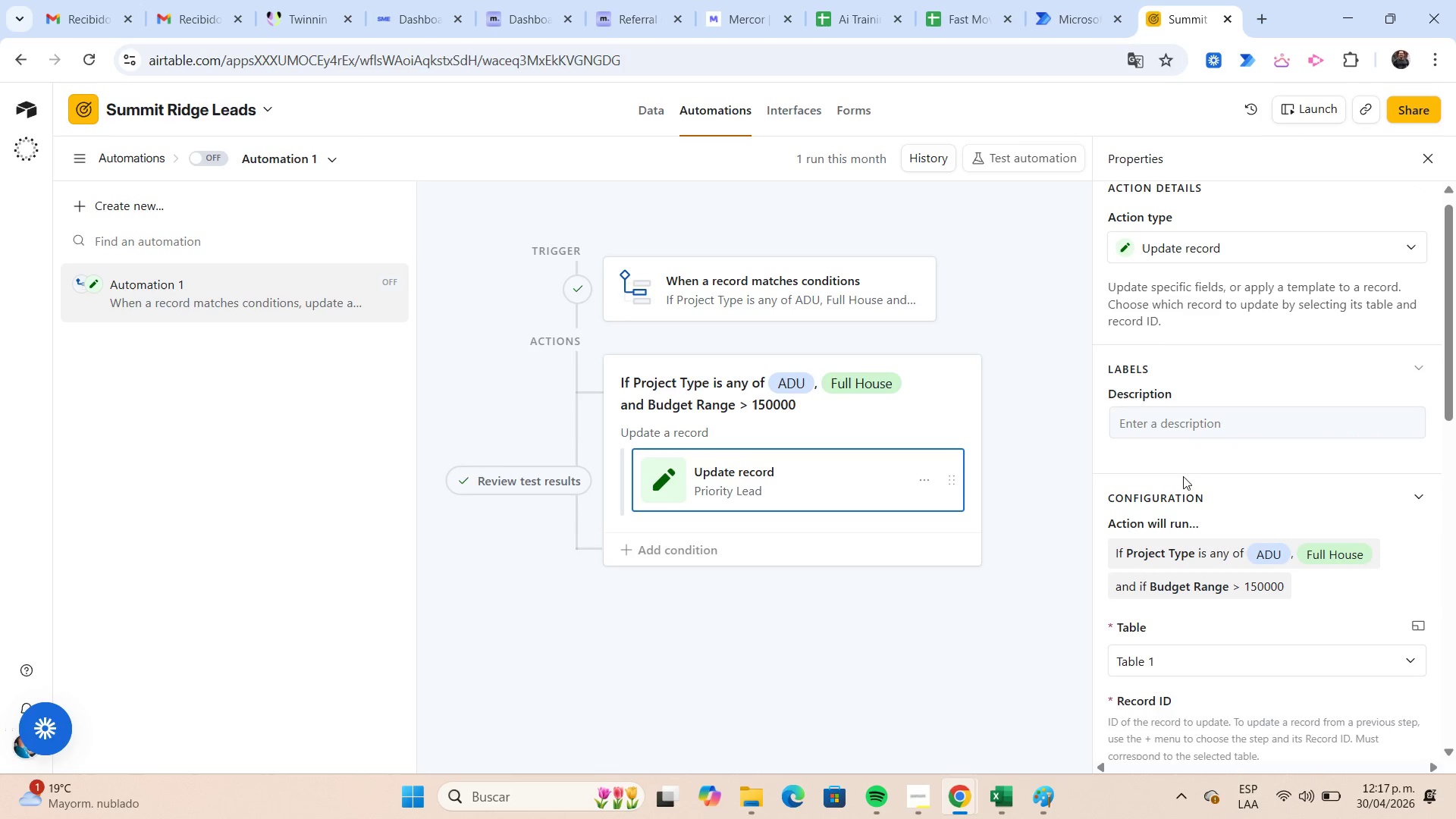 
scroll: coordinate [1191, 466], scroll_direction: down, amount: 4.0
 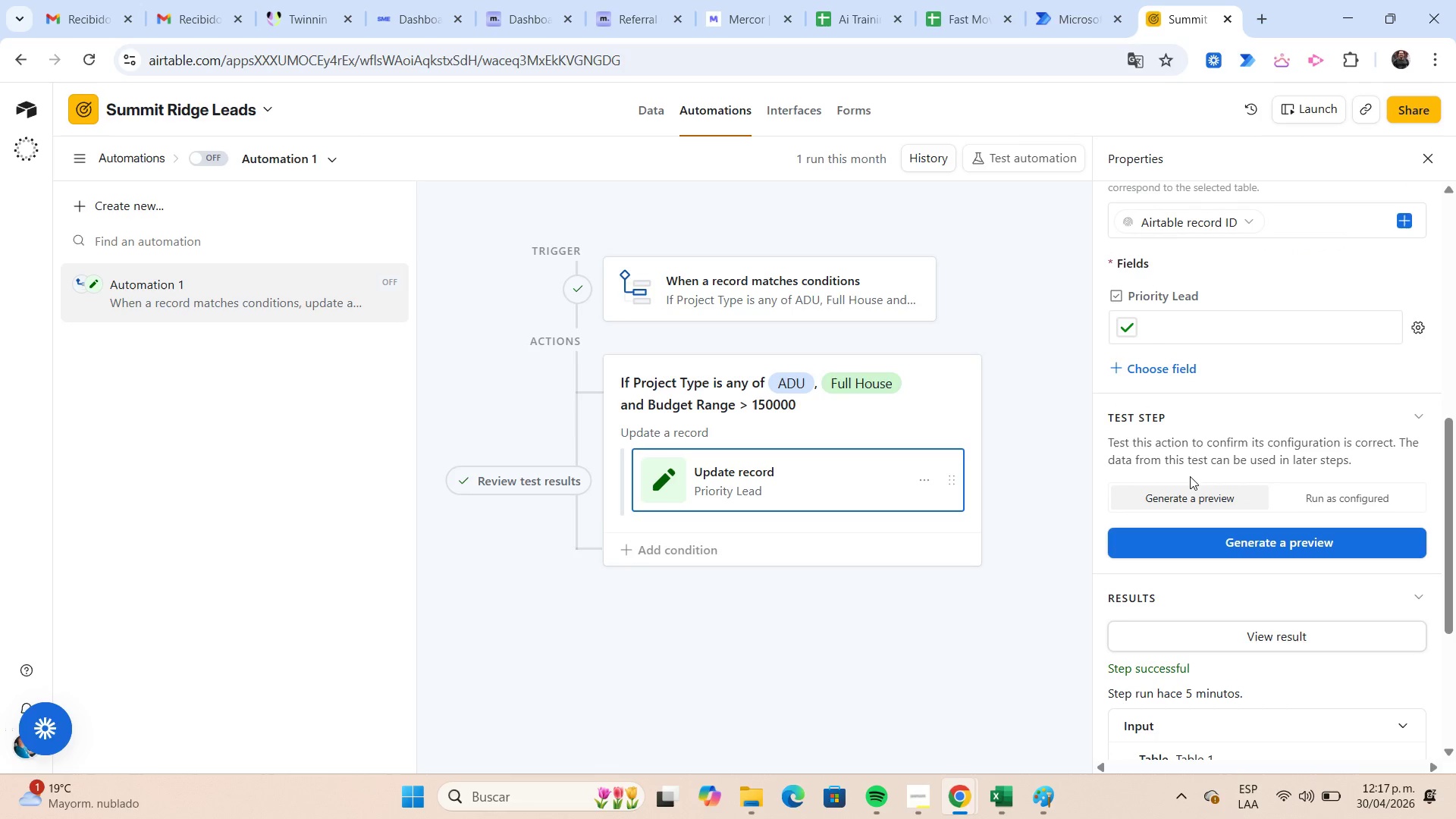 
left_click([1223, 536])
 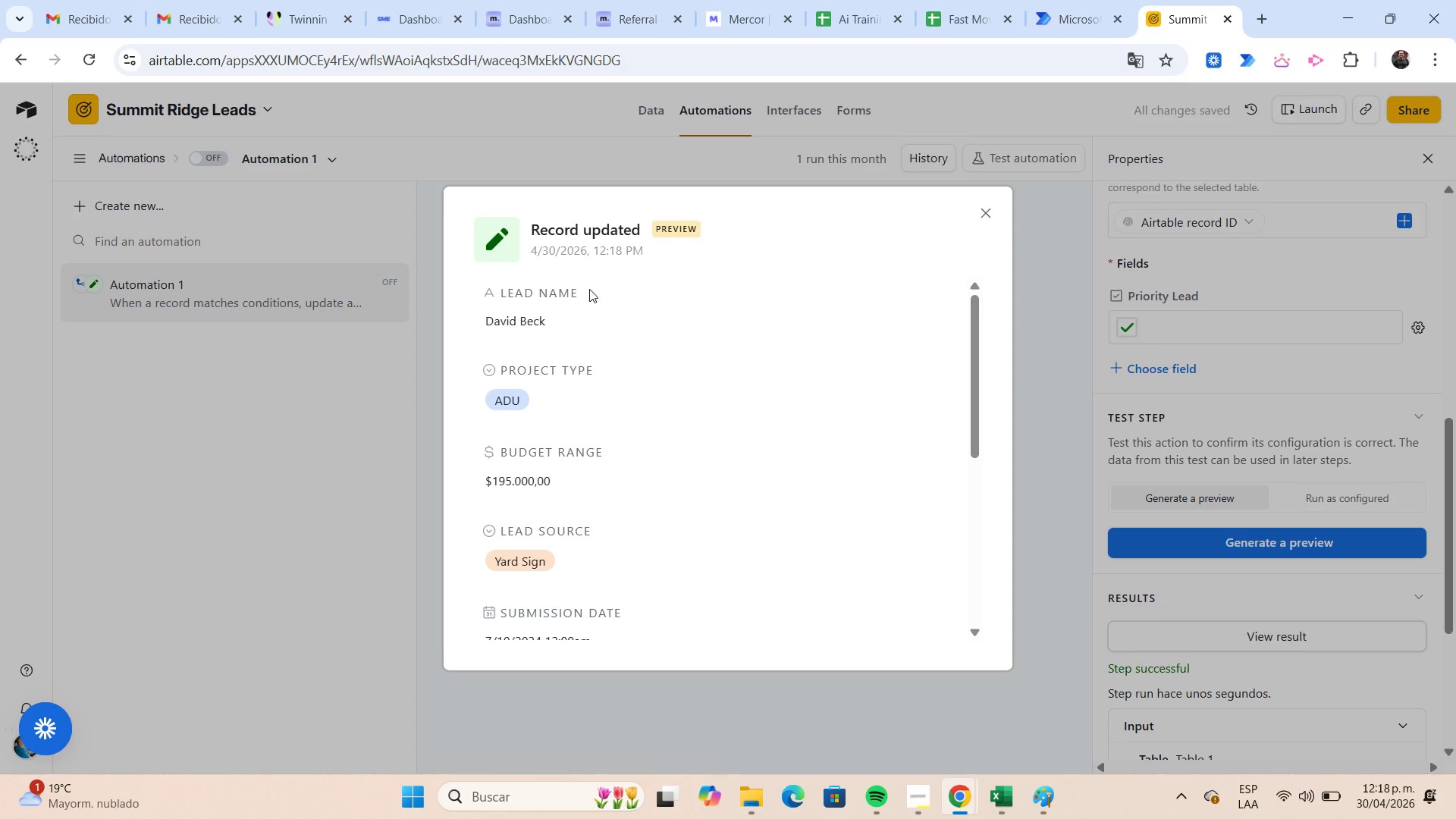 
wait(5.86)
 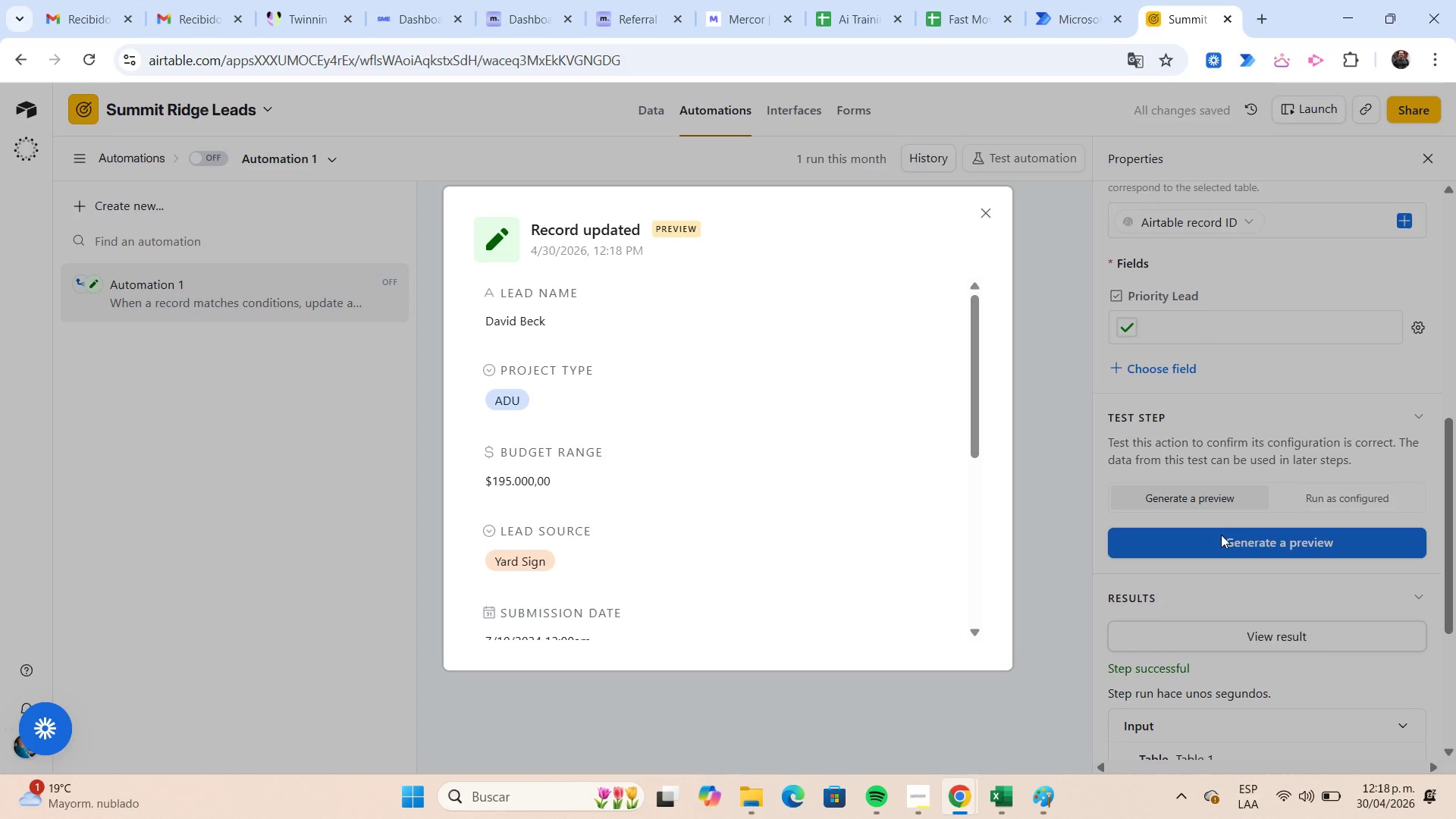 
scroll: coordinate [592, 287], scroll_direction: down, amount: 4.0
 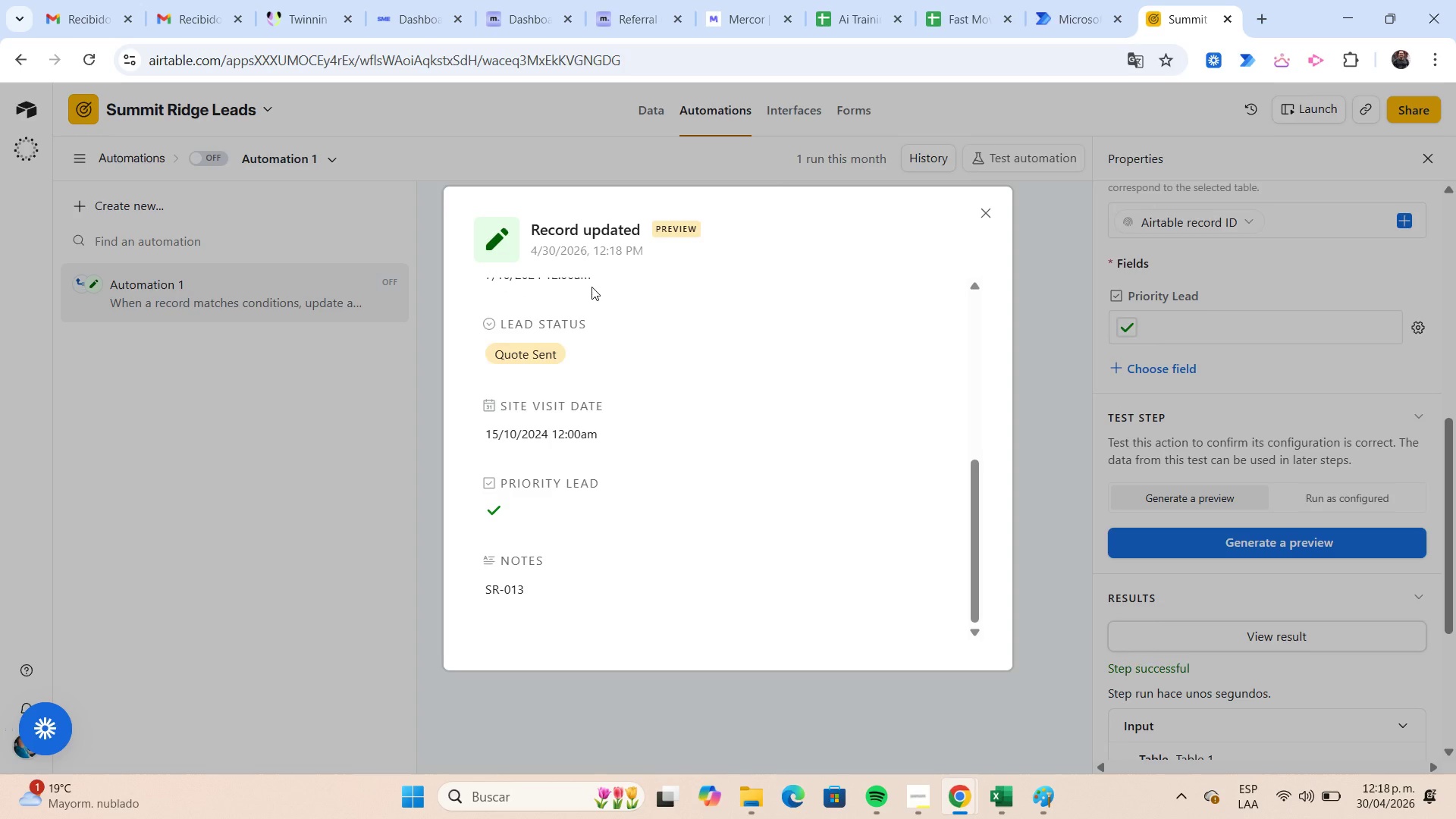 
scroll: coordinate [592, 287], scroll_direction: up, amount: 1.0
 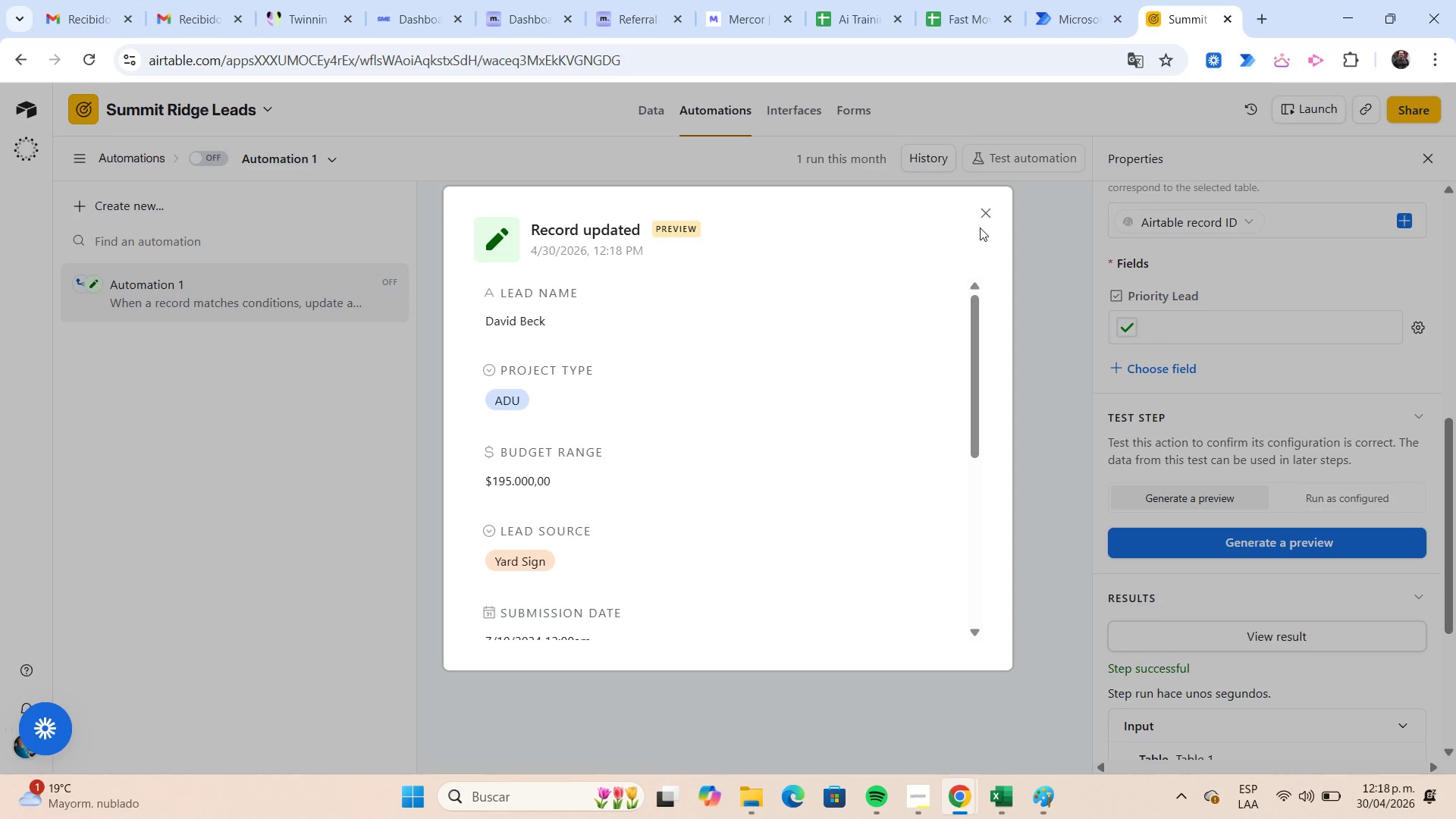 
scroll: coordinate [816, 337], scroll_direction: down, amount: 7.0
 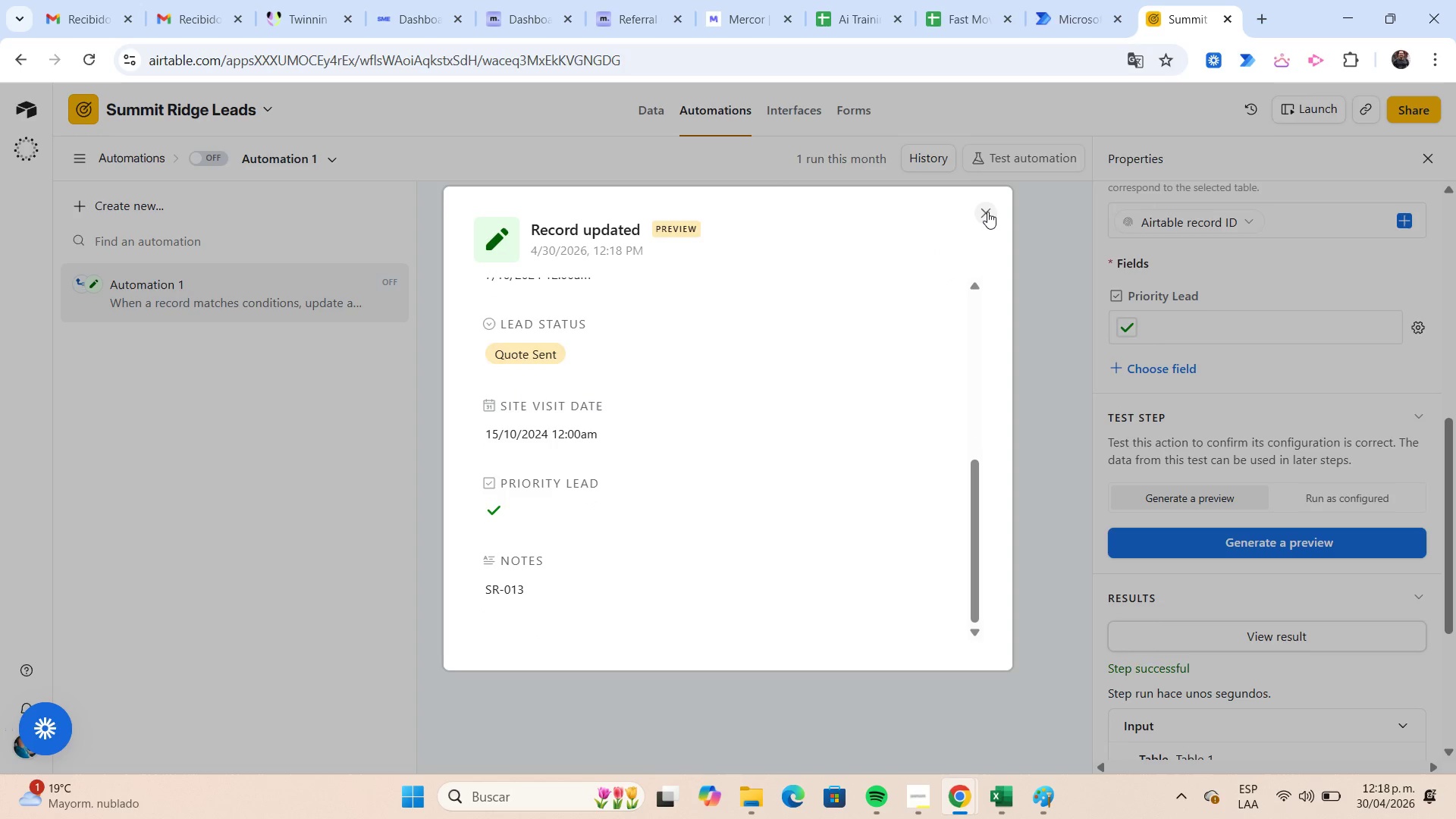 
left_click([989, 211])
 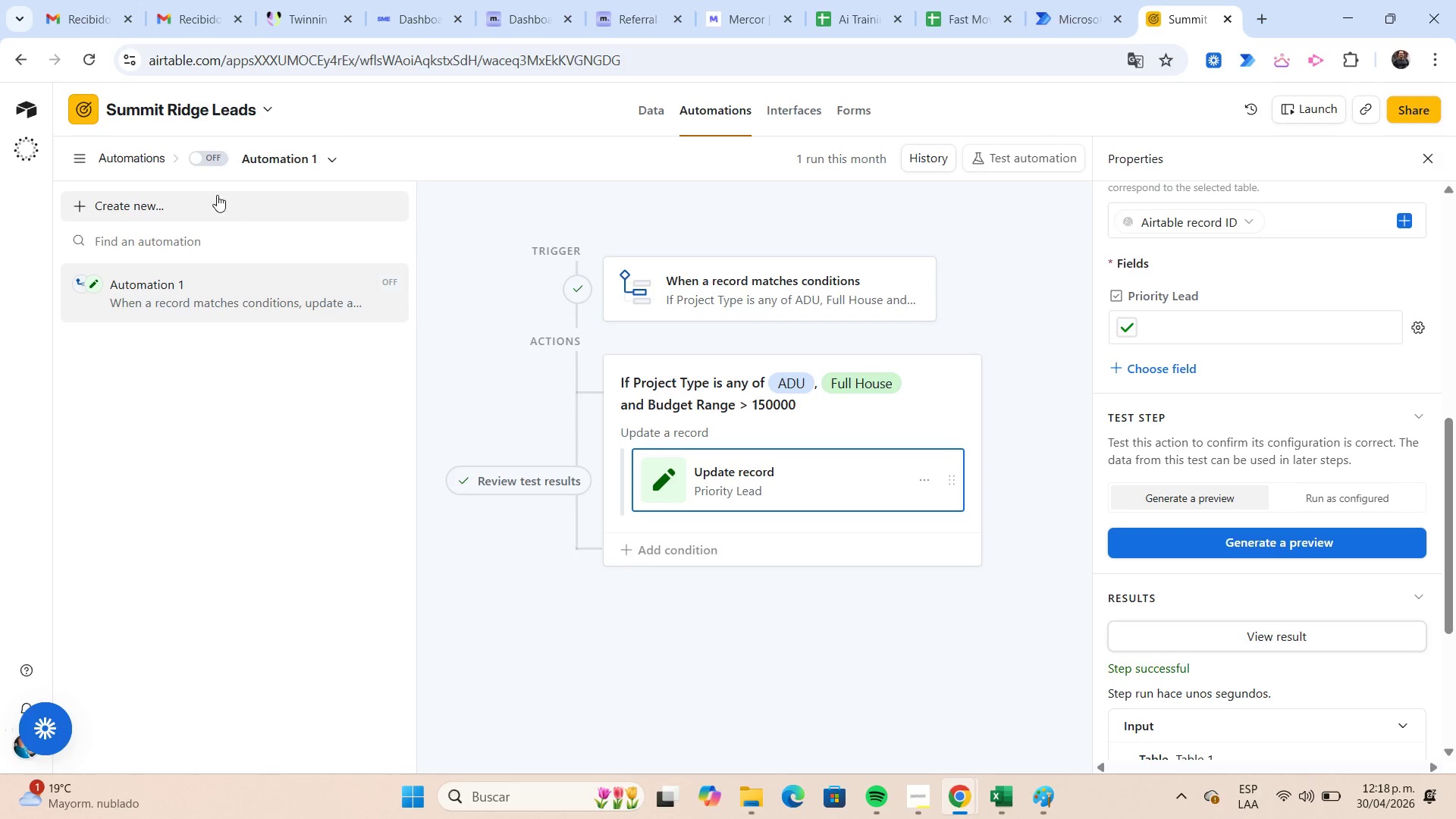 
left_click([209, 162])
 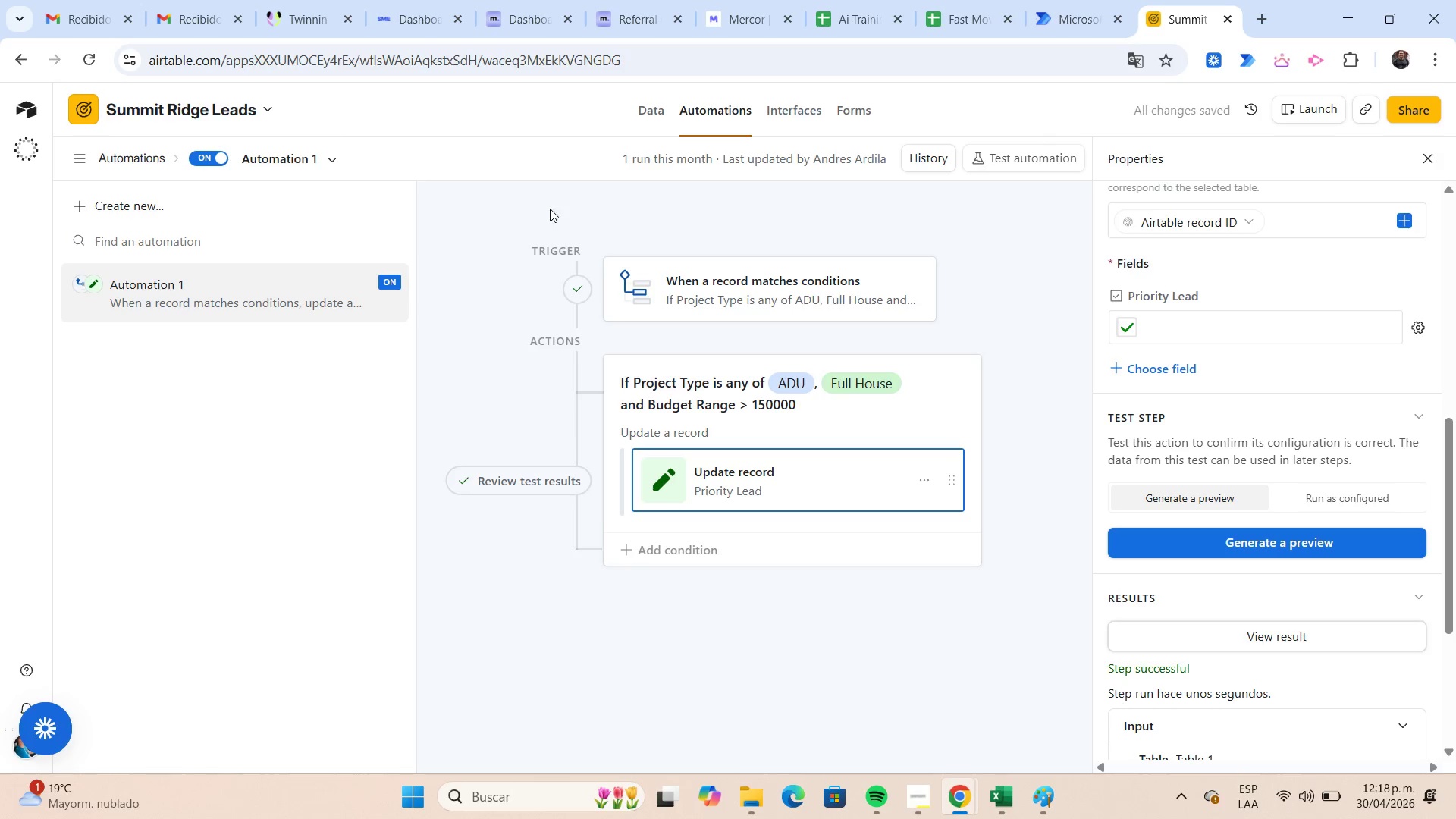 
wait(5.97)
 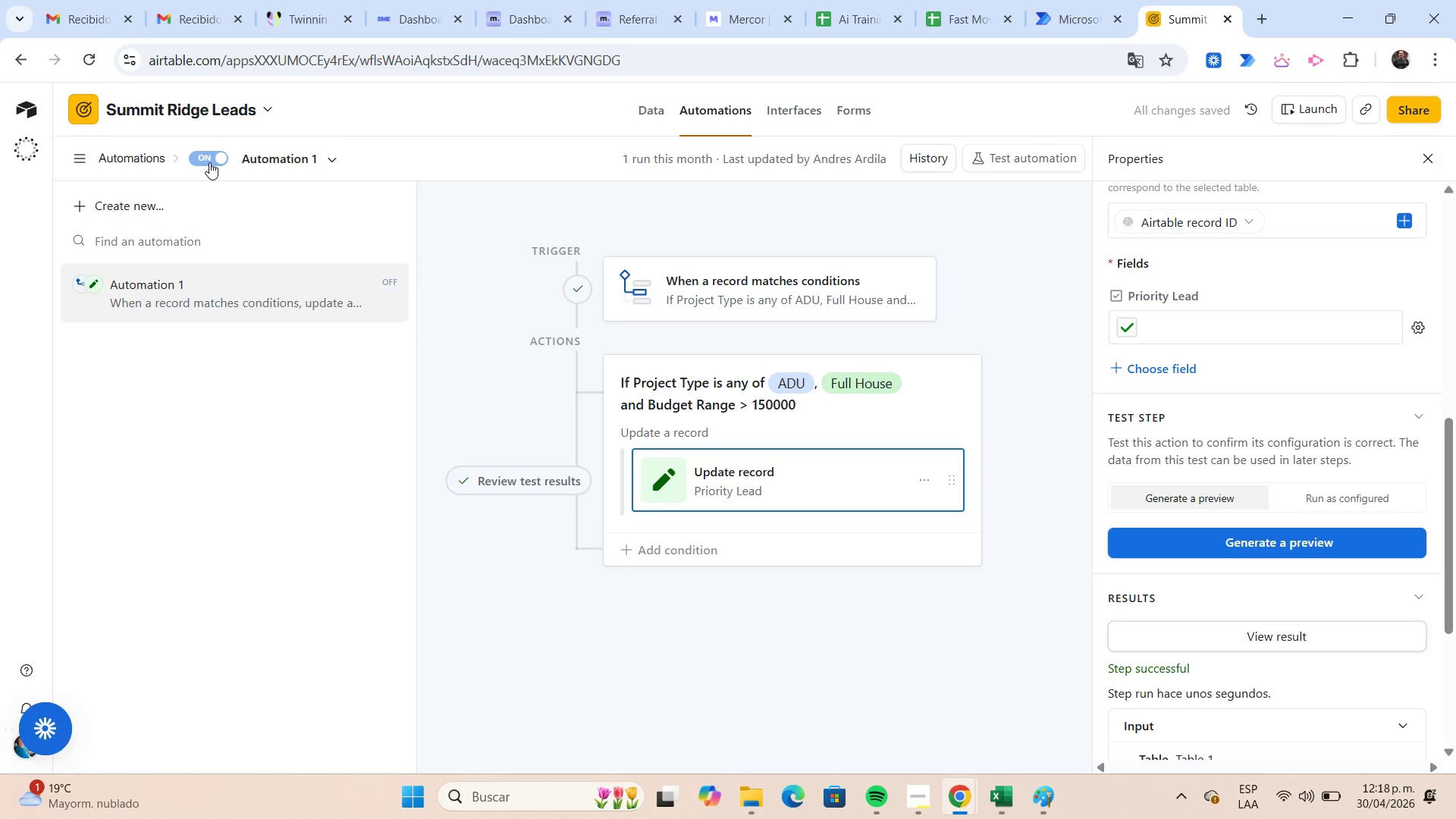 
left_click([651, 118])
 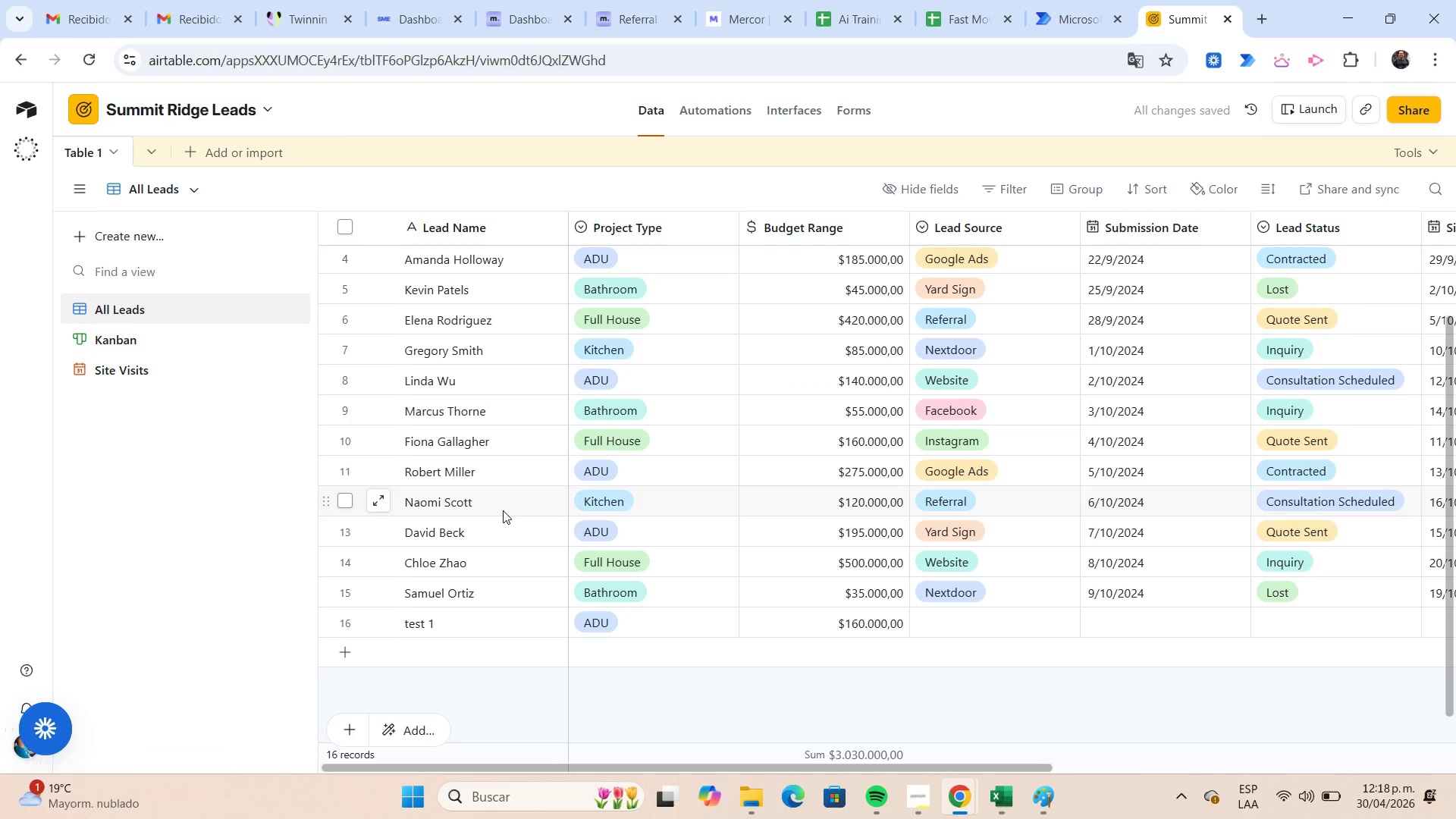 
left_click([432, 645])
 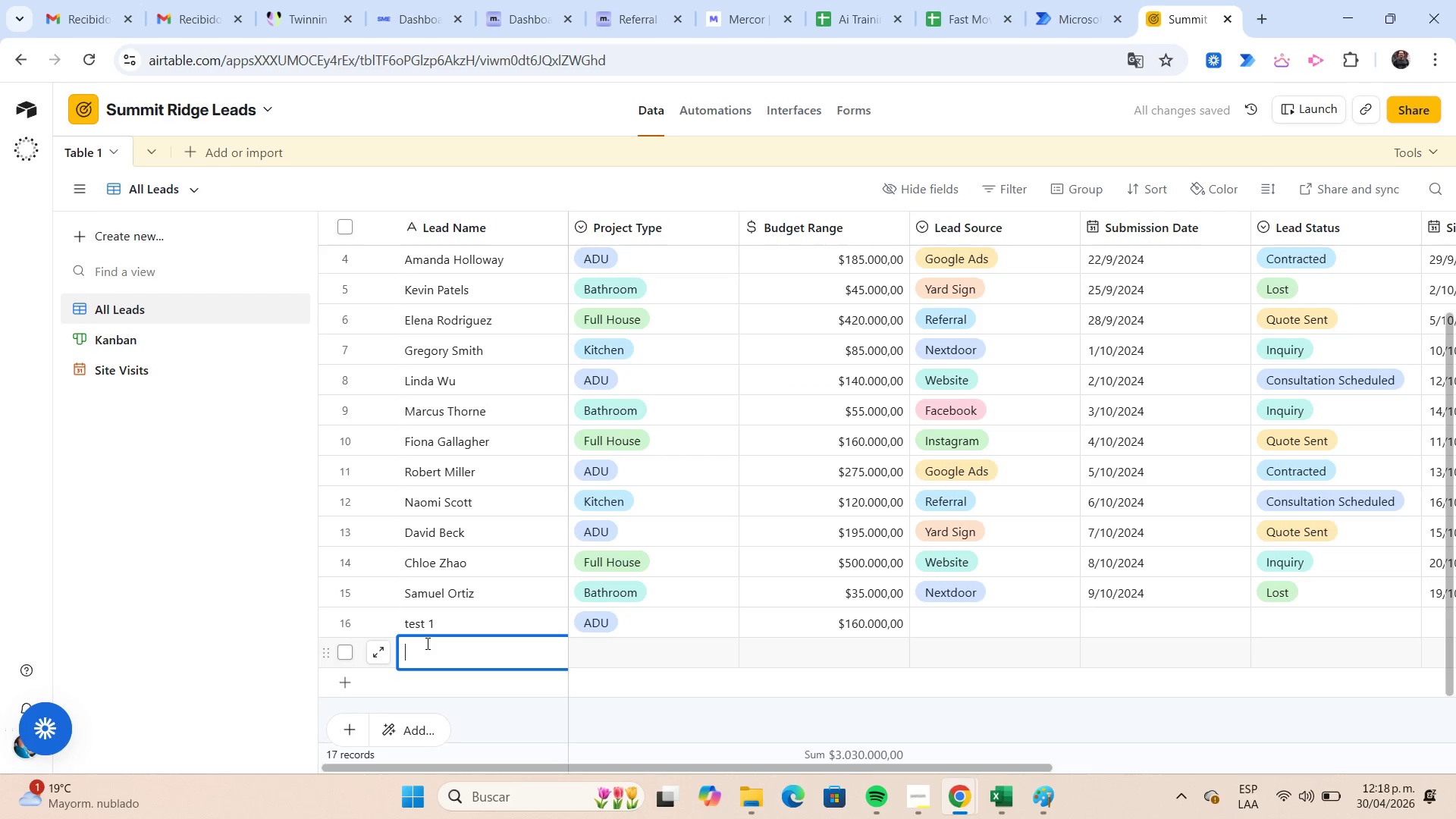 
type(Tewst)
key(Tab)
 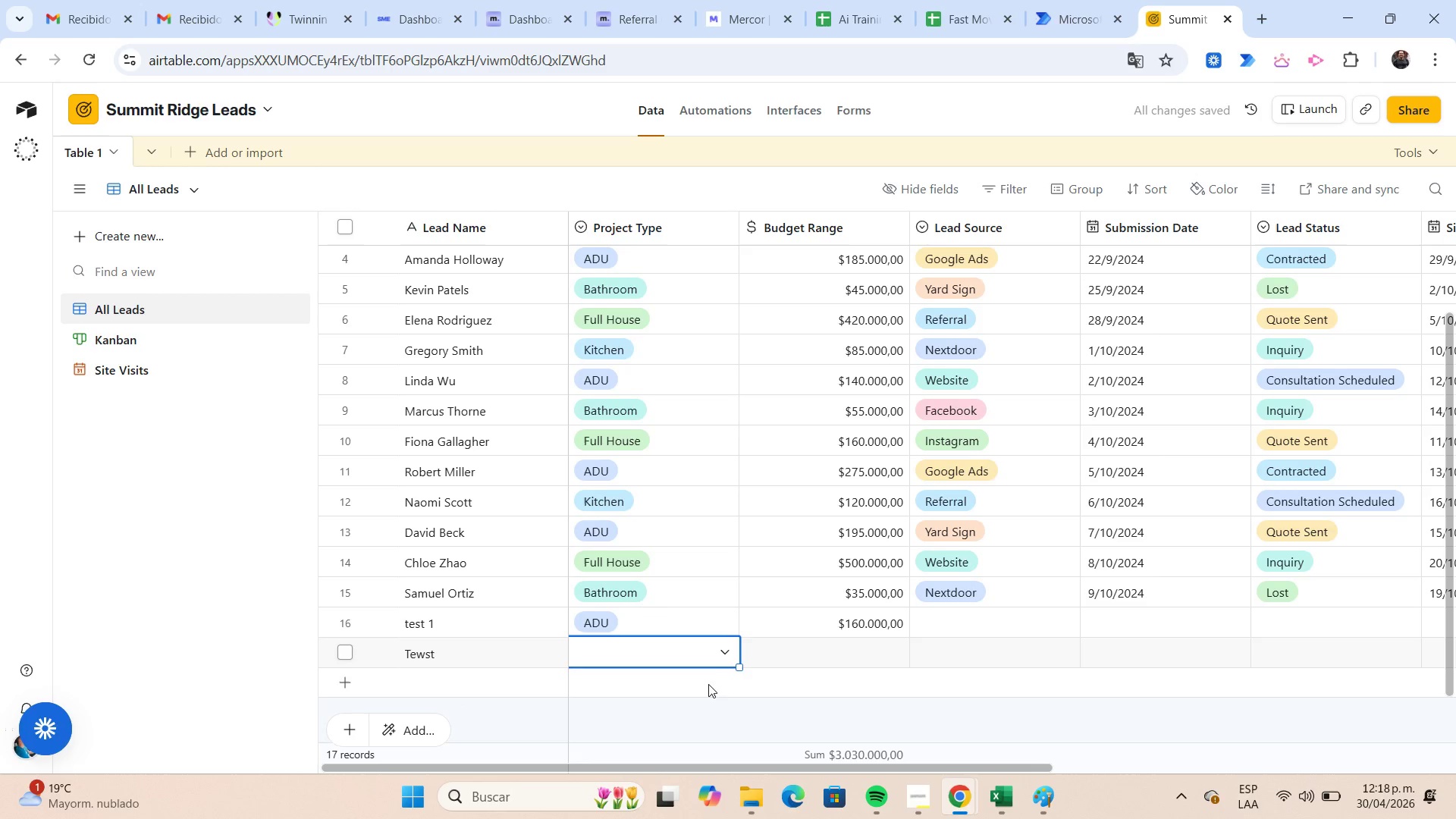 
left_click([726, 651])
 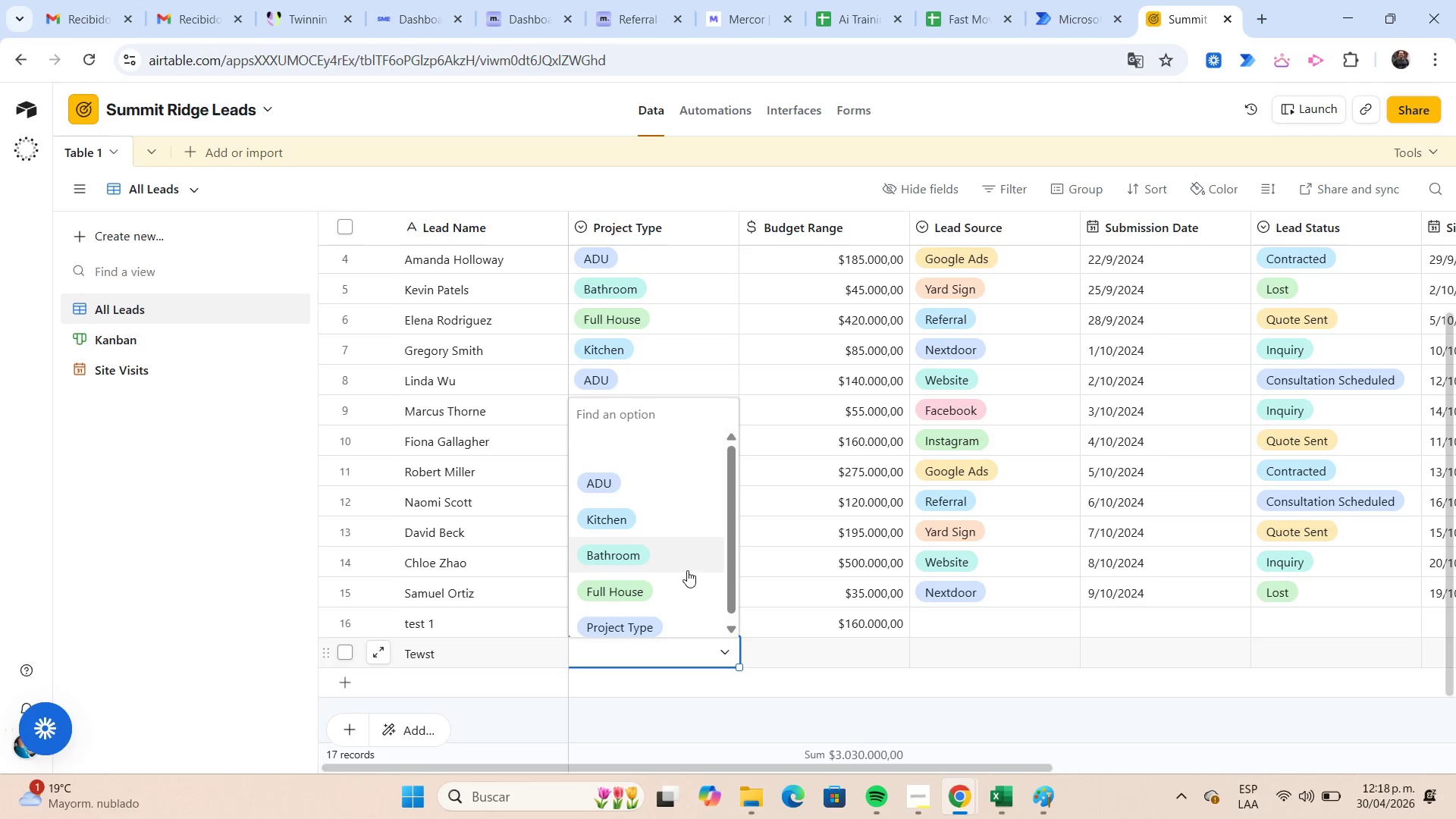 
left_click([686, 585])
 